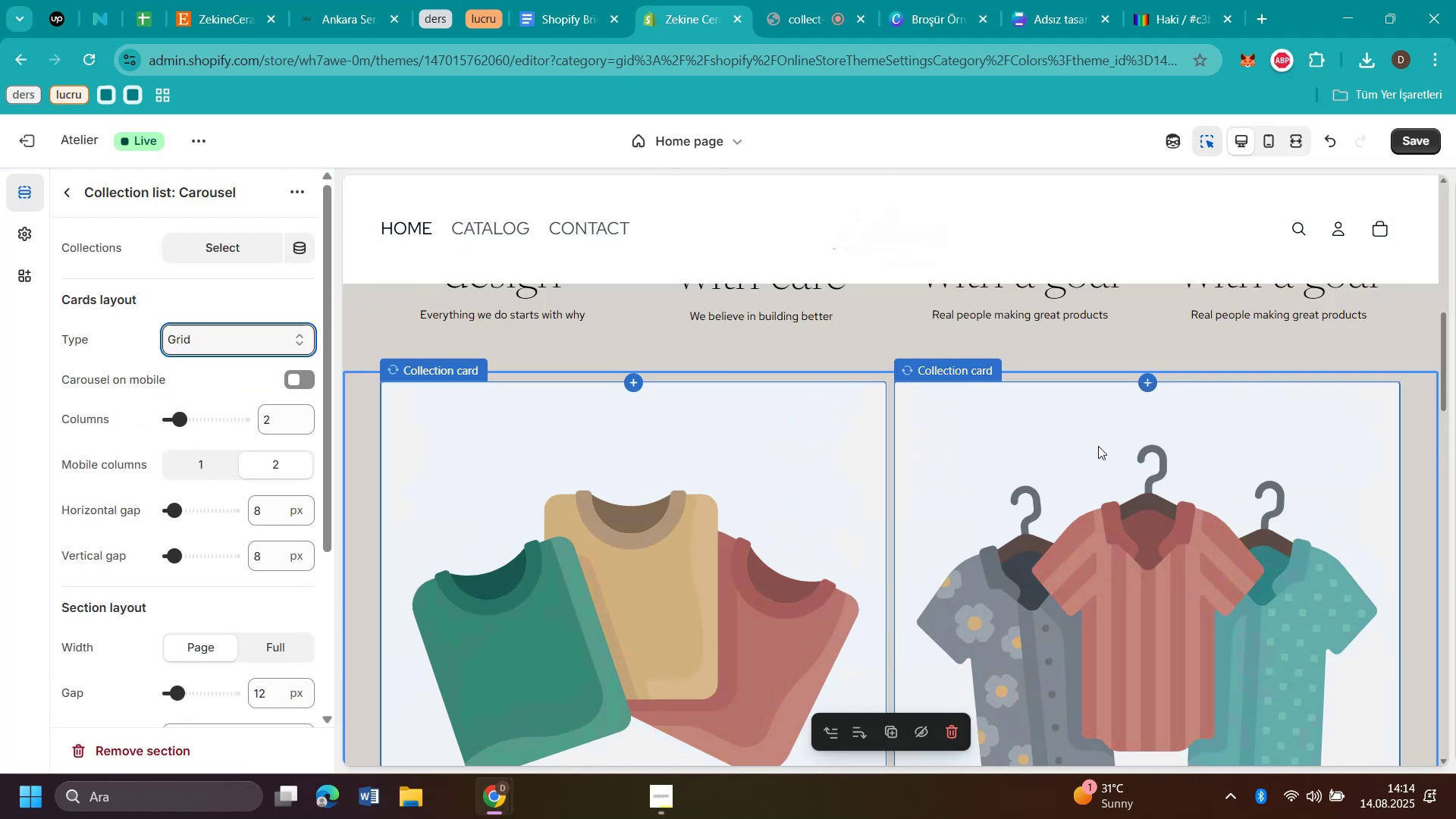 
scroll: coordinate [1098, 446], scroll_direction: down, amount: 12.0
 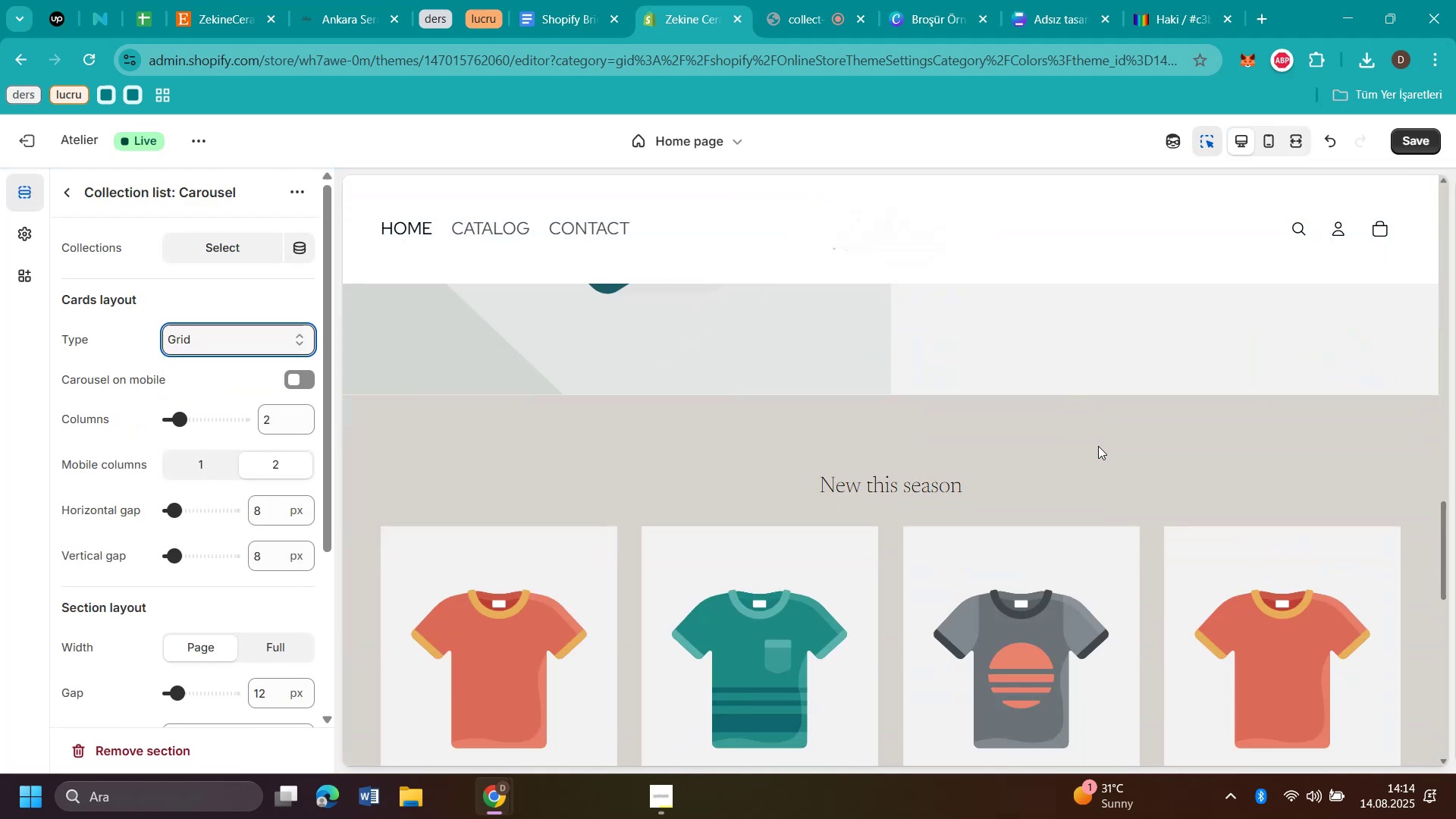 
scroll: coordinate [1098, 446], scroll_direction: up, amount: 12.0
 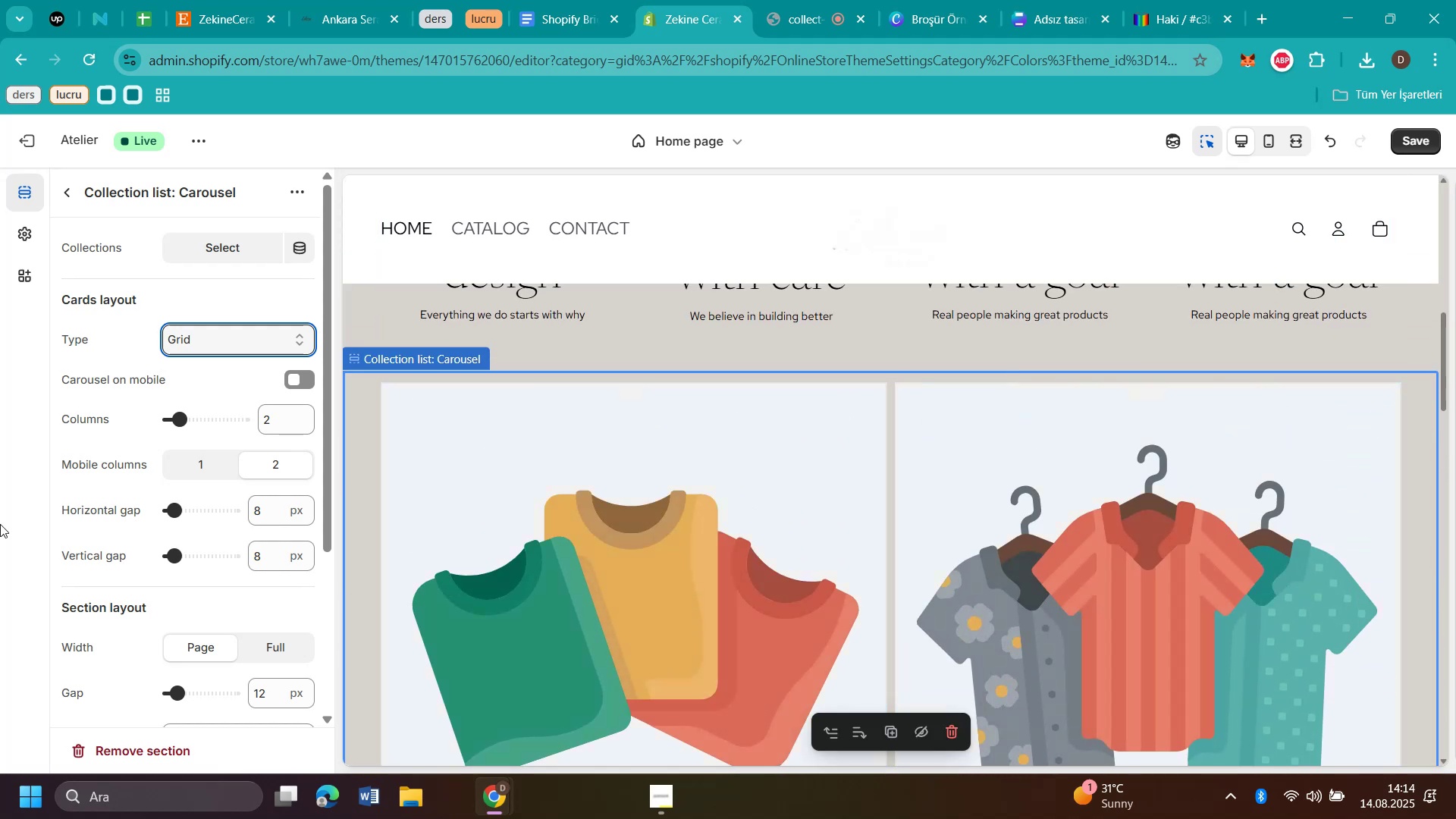 
scroll: coordinate [1089, 513], scroll_direction: down, amount: 3.0
 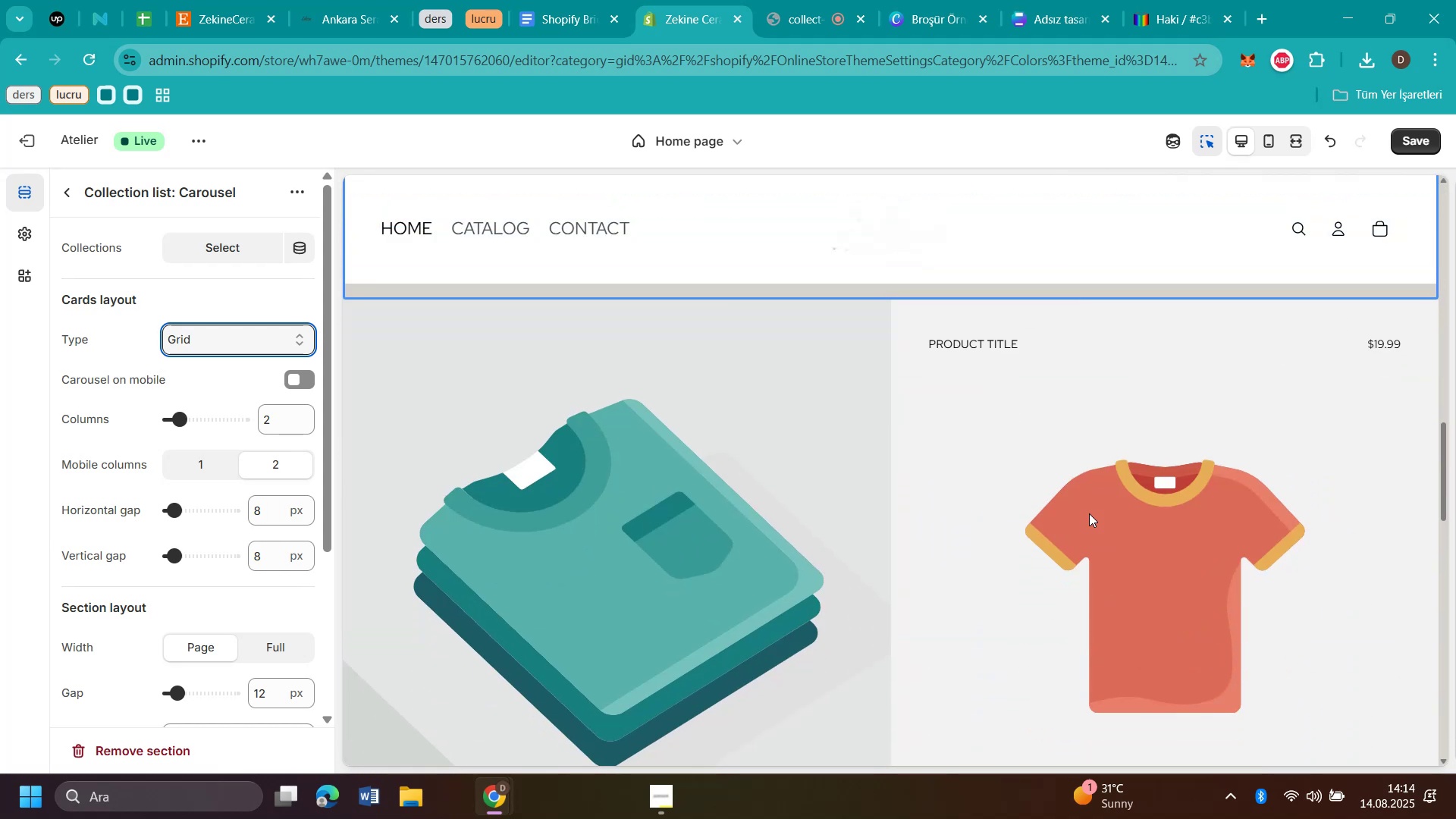 
scroll: coordinate [1084, 511], scroll_direction: up, amount: 8.0
 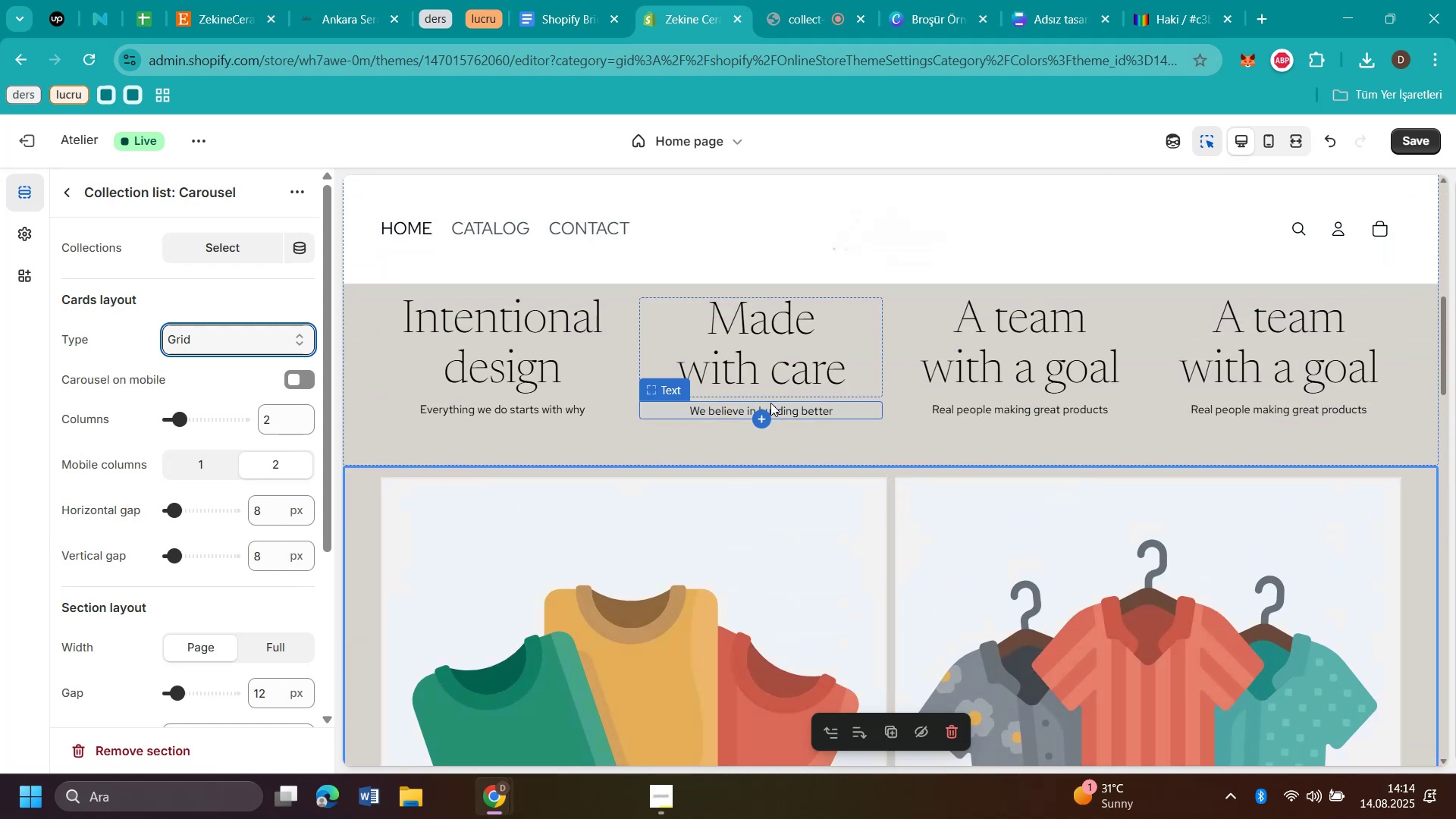 
scroll: coordinate [589, 416], scroll_direction: down, amount: 2.0
 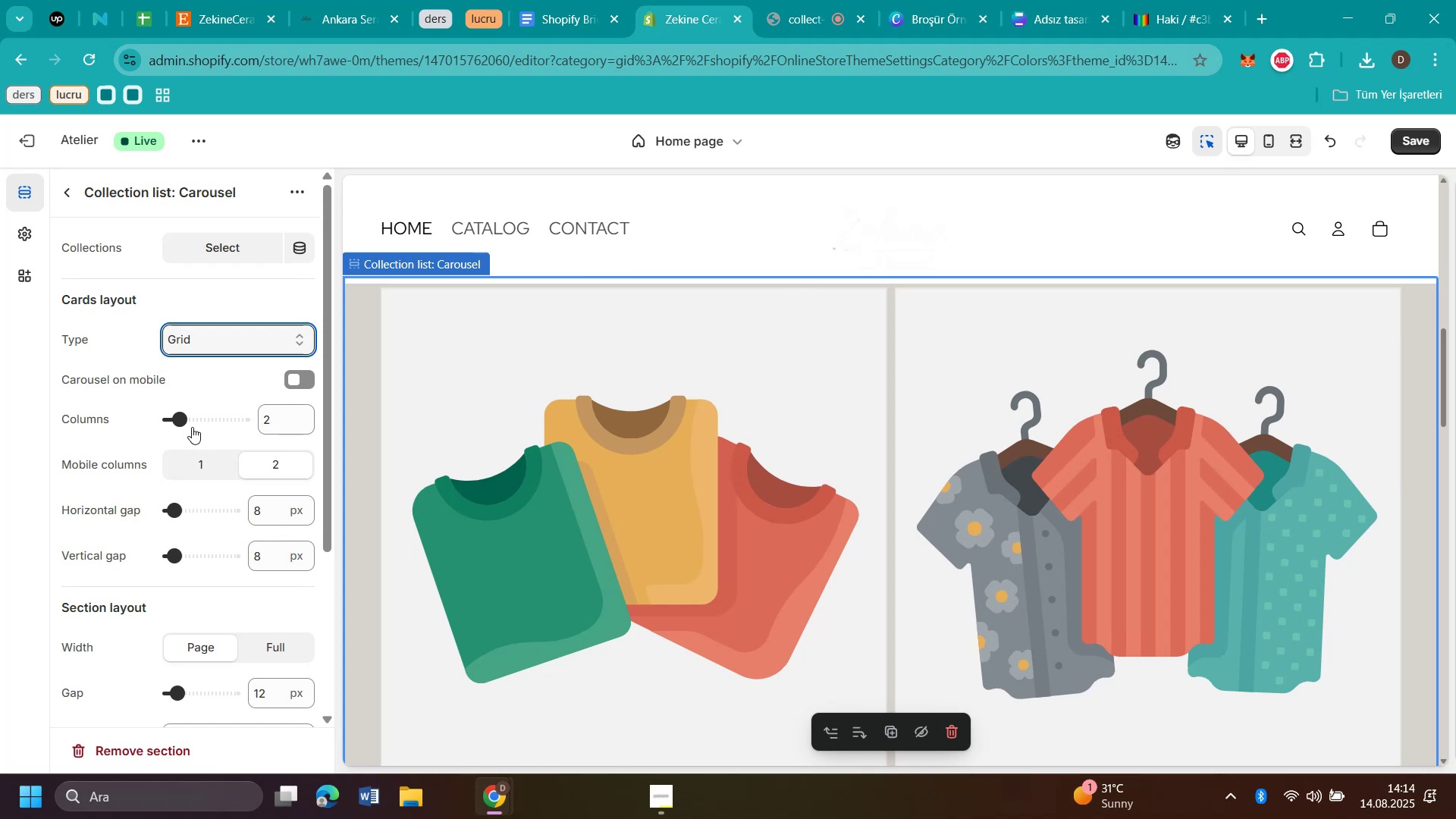 
left_click([190, 421])
 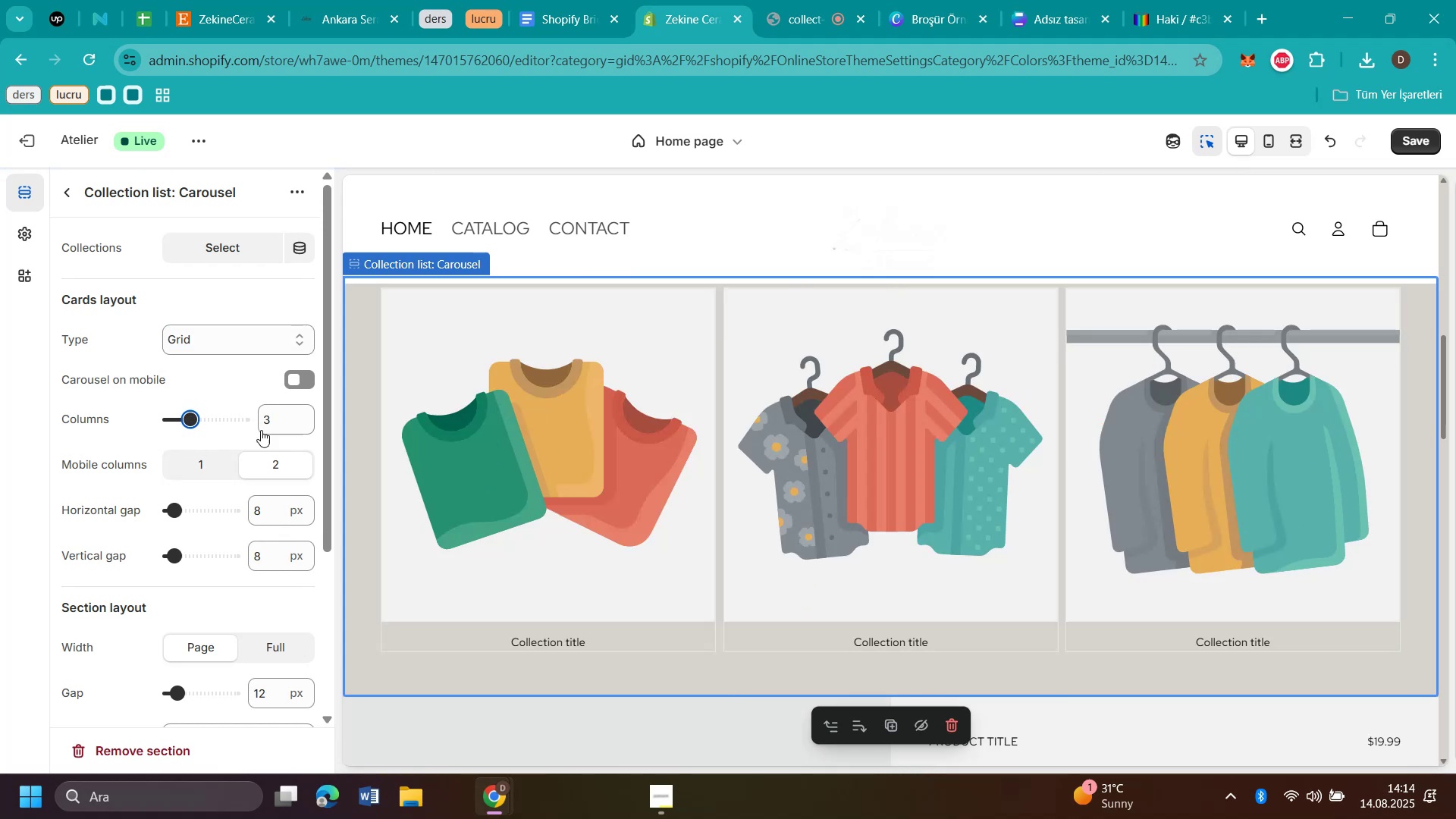 
scroll: coordinate [668, 566], scroll_direction: up, amount: 9.0
 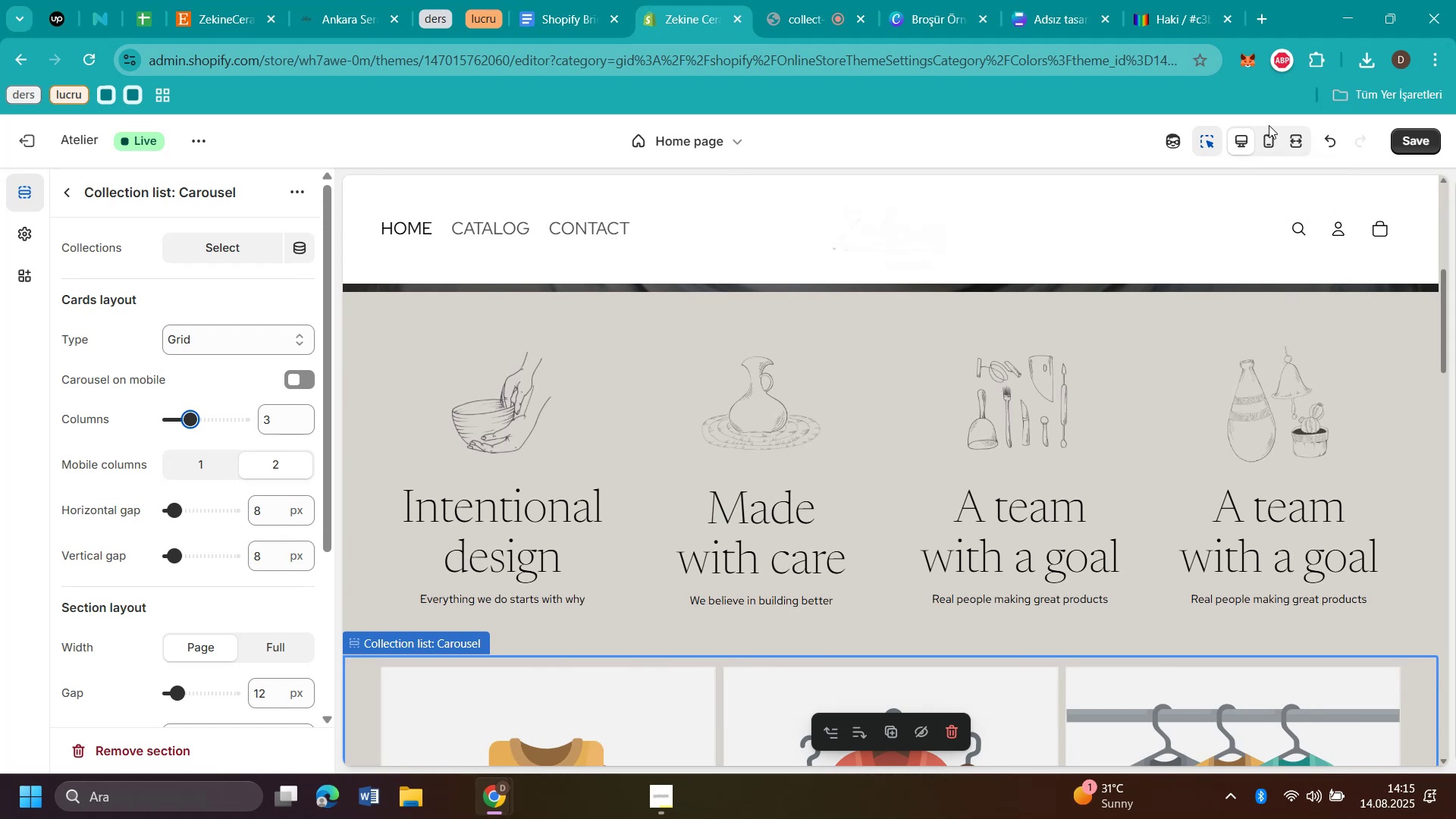 
left_click([1273, 145])
 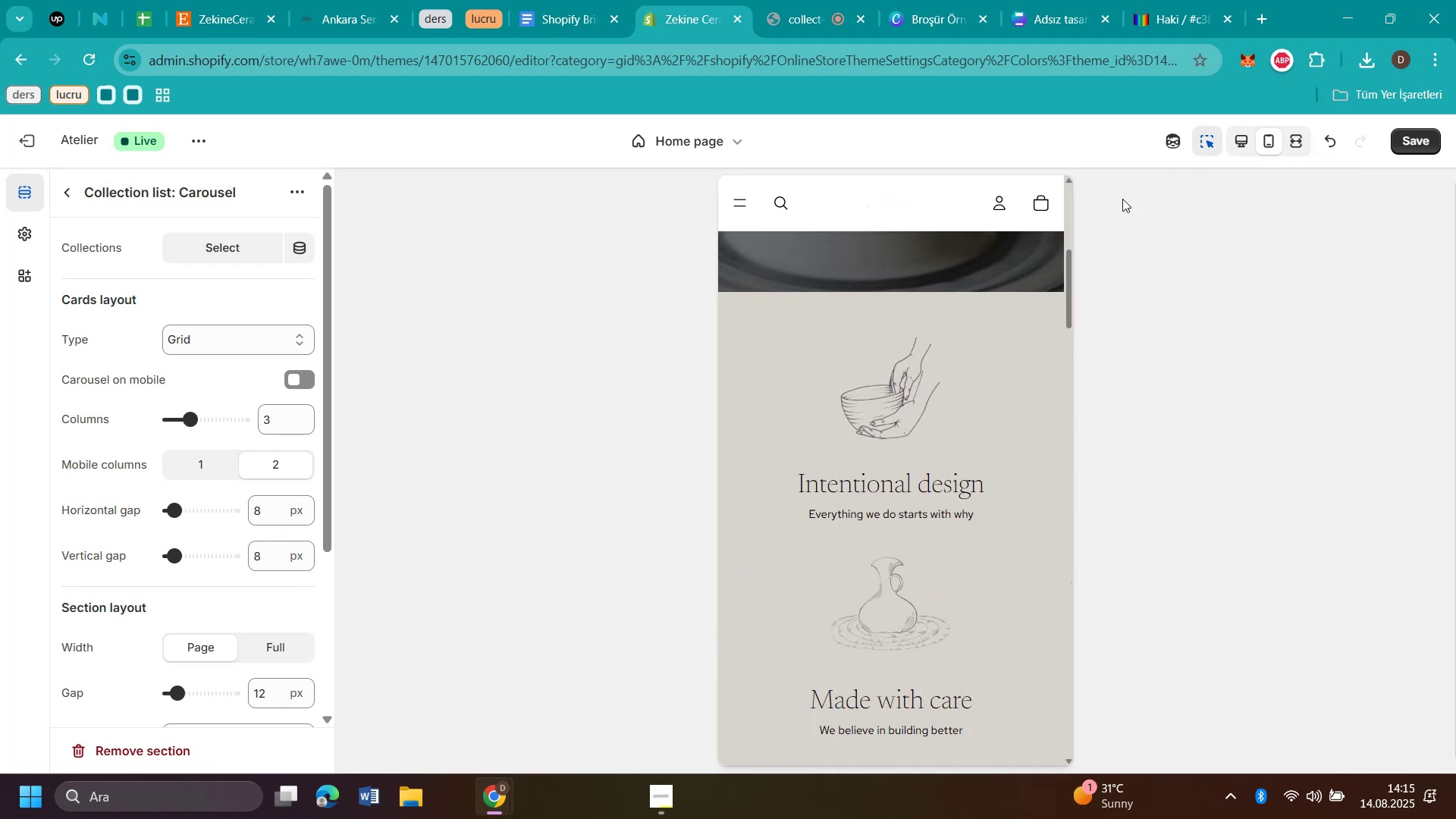 
scroll: coordinate [943, 450], scroll_direction: down, amount: 9.0
 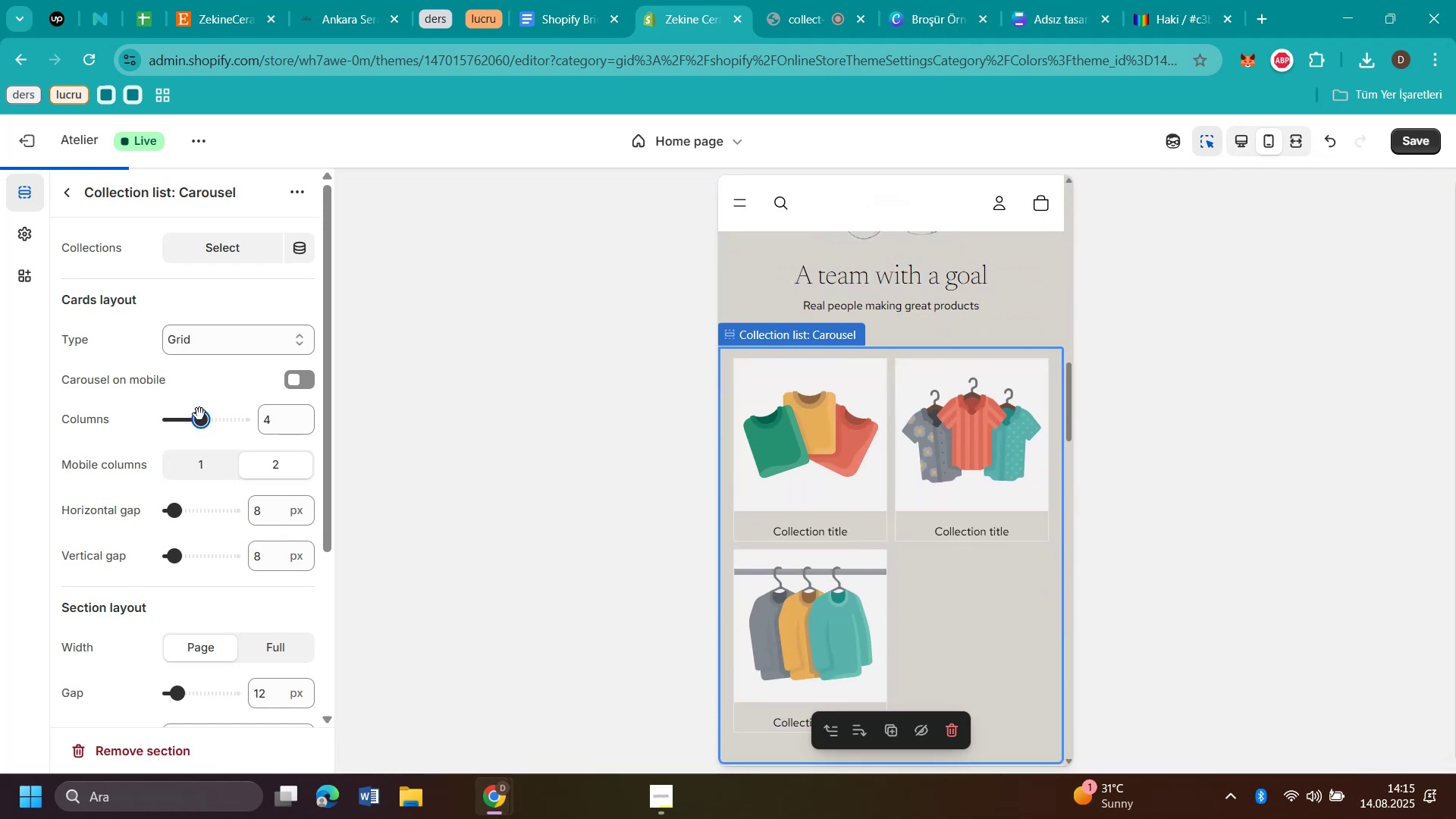 
wait(7.08)
 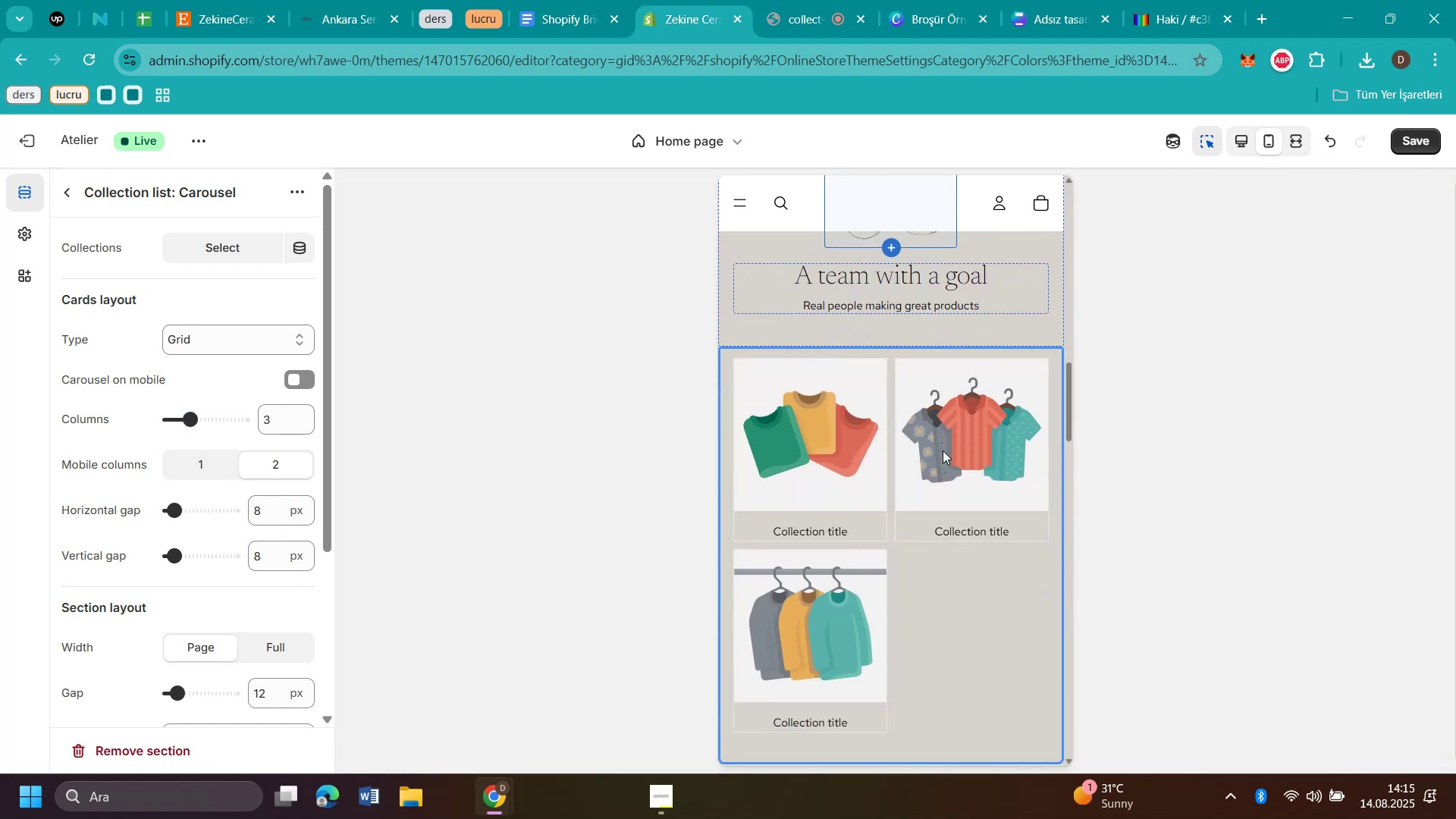 
scroll: coordinate [1135, 441], scroll_direction: up, amount: 3.0
 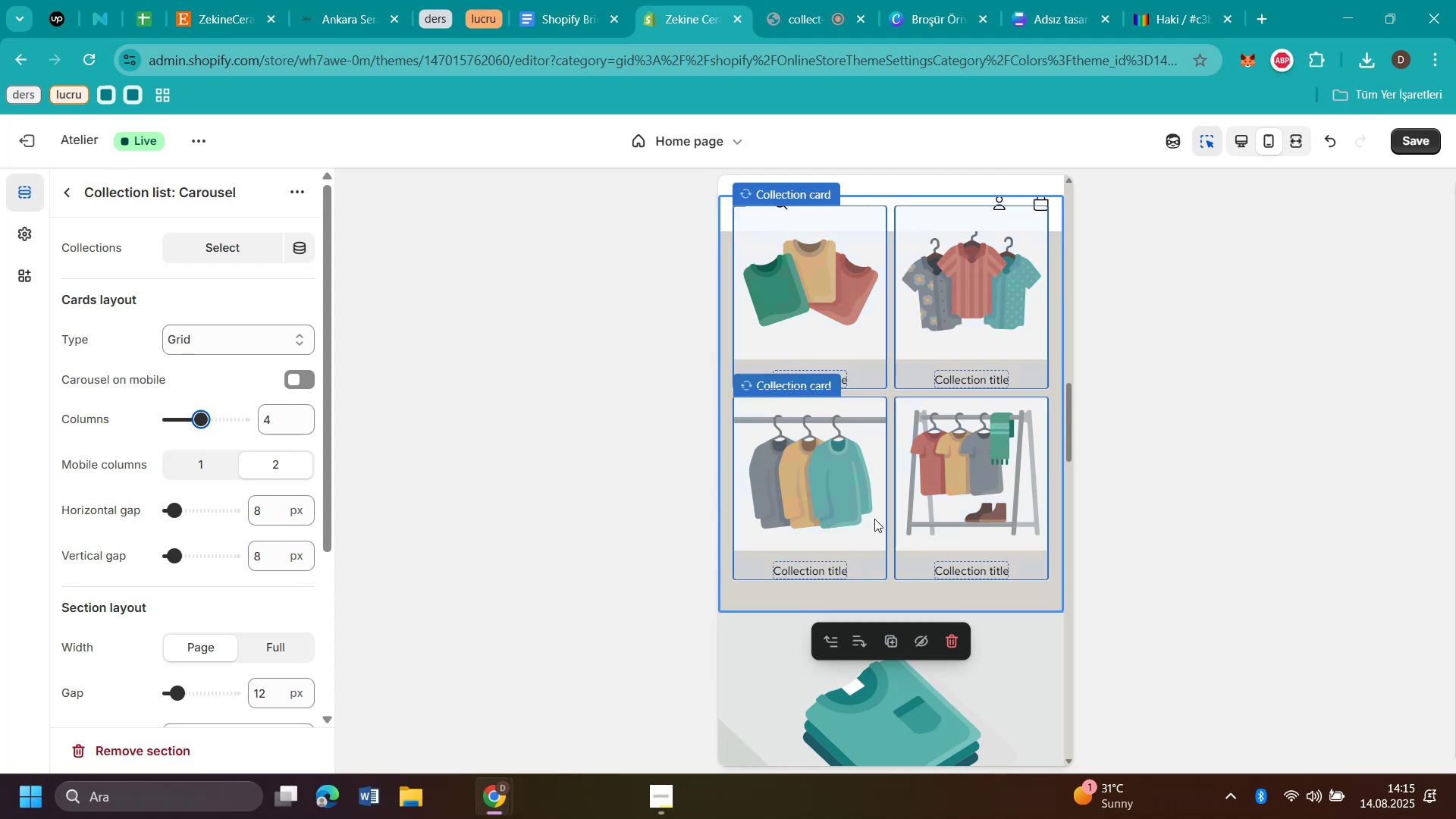 
wait(7.2)
 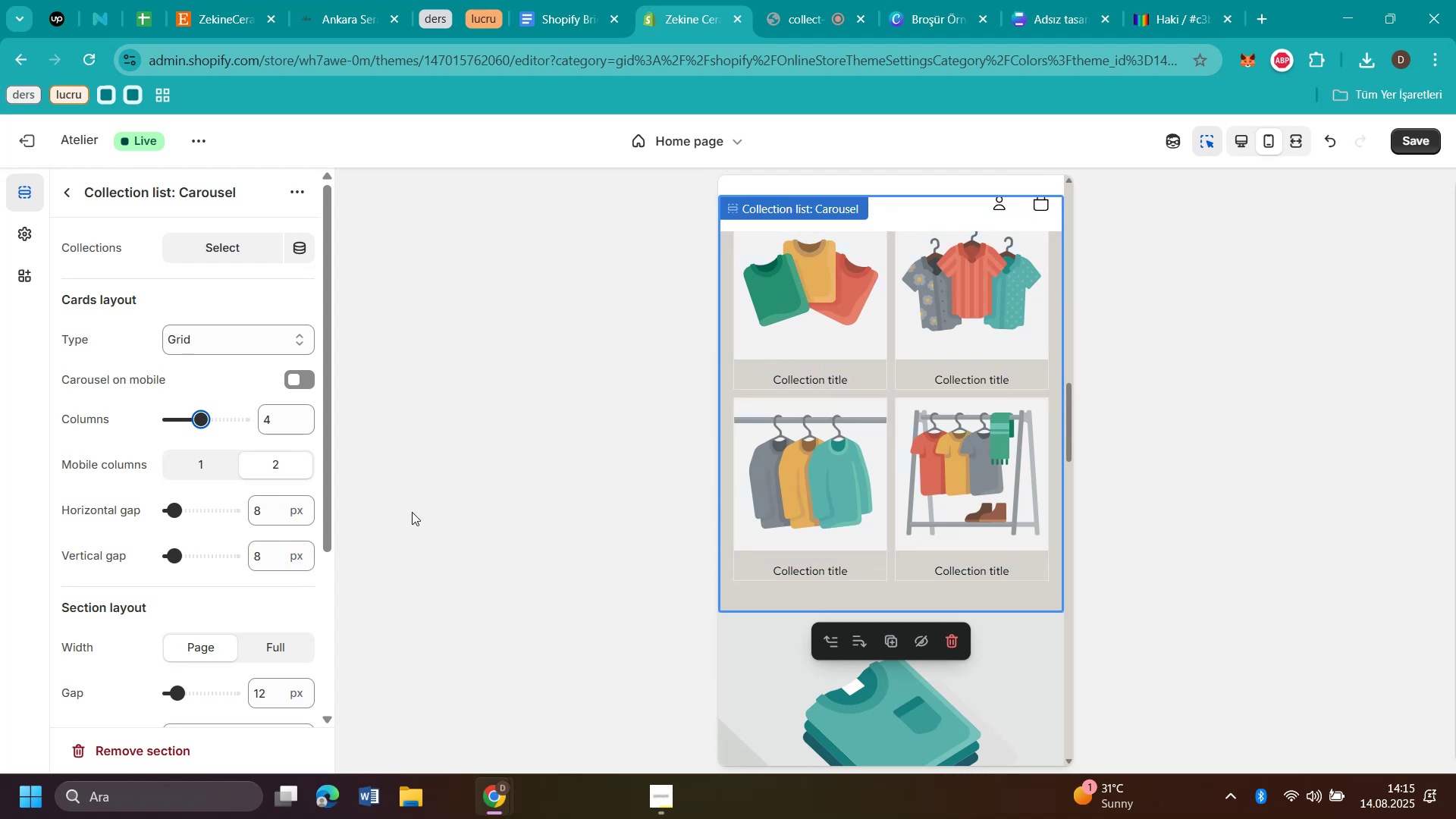 
scroll: coordinate [873, 510], scroll_direction: up, amount: 19.0
 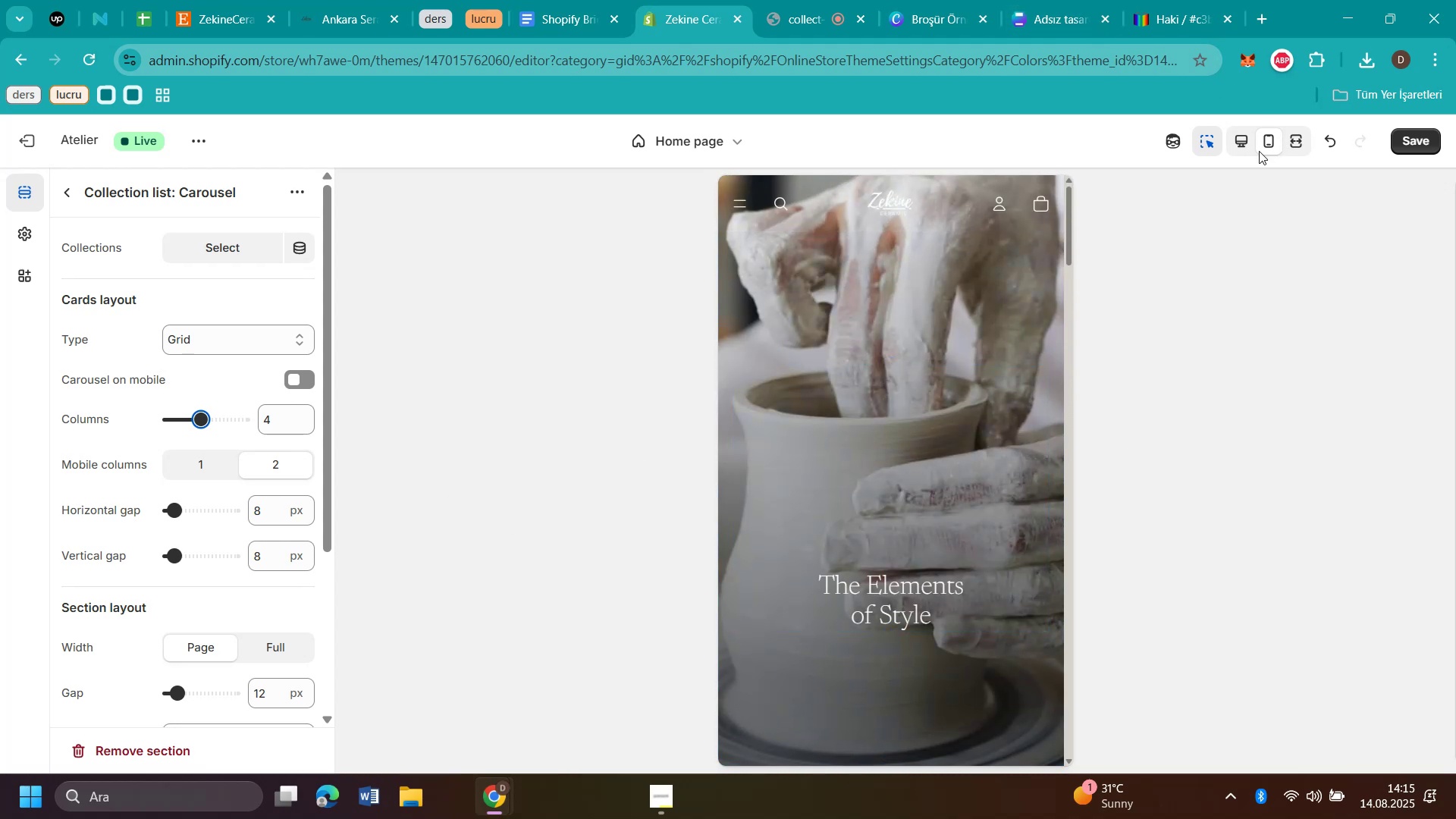 
left_click([1234, 150])
 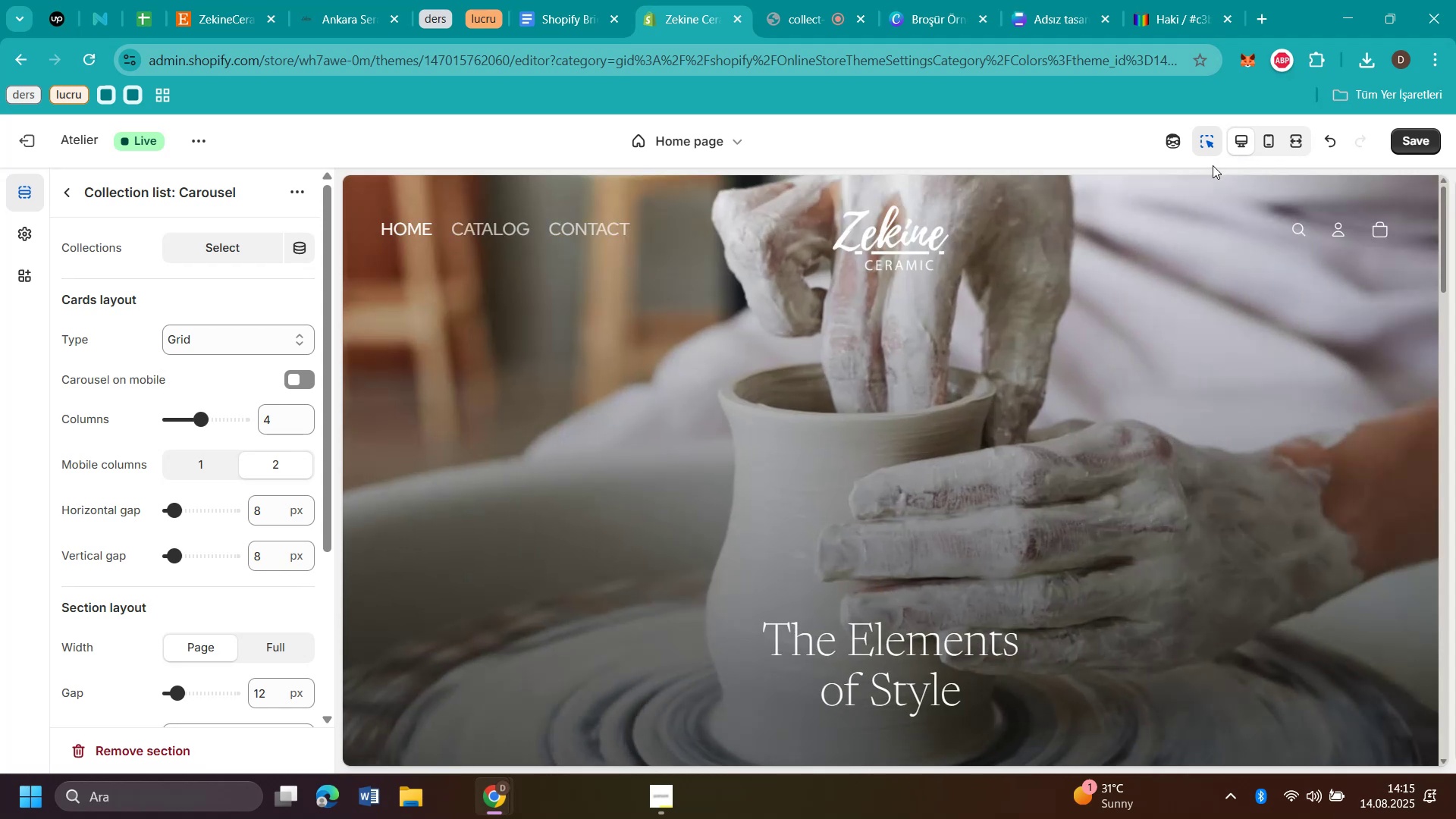 
scroll: coordinate [1059, 423], scroll_direction: down, amount: 8.0
 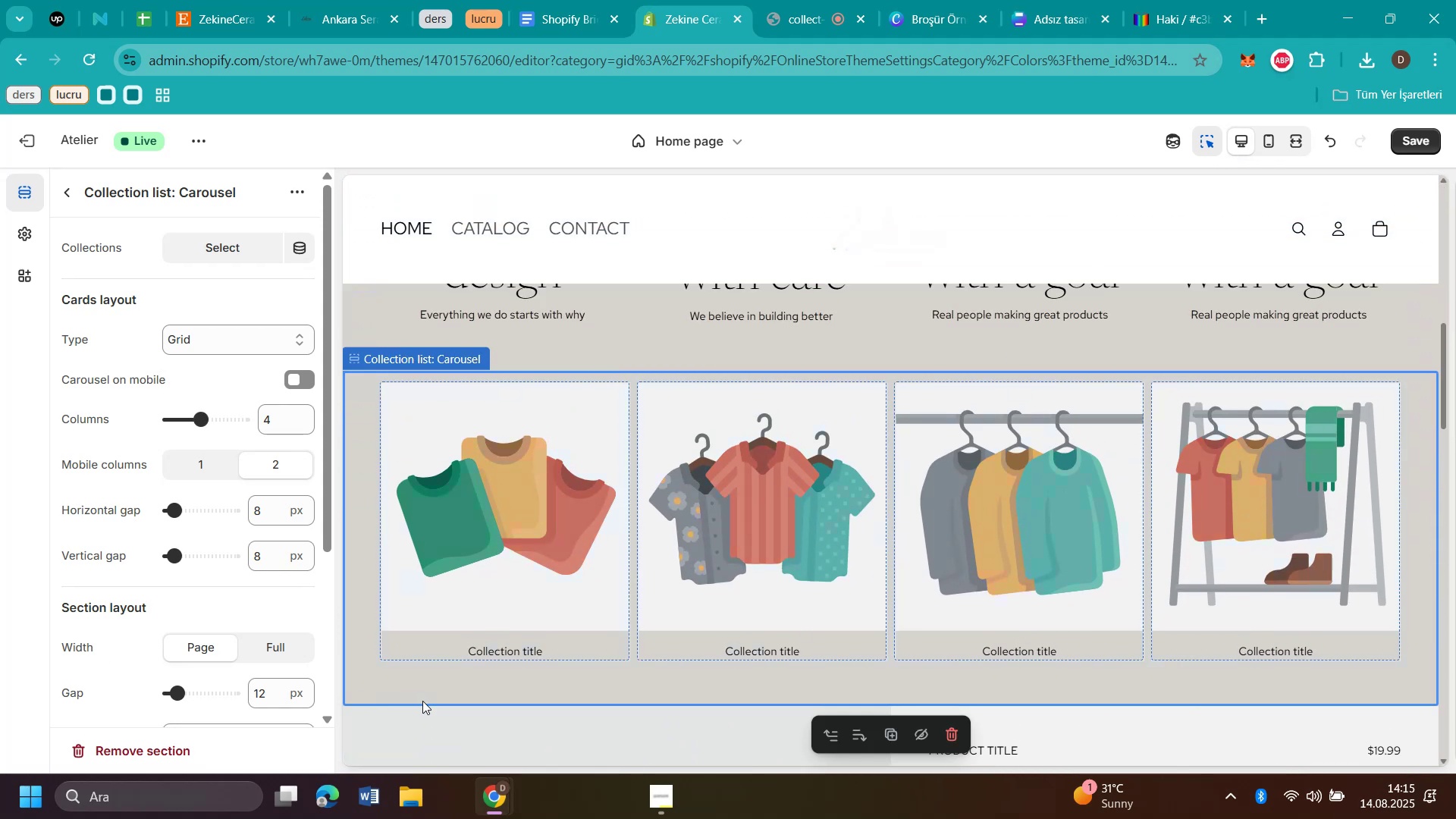 
left_click([432, 678])
 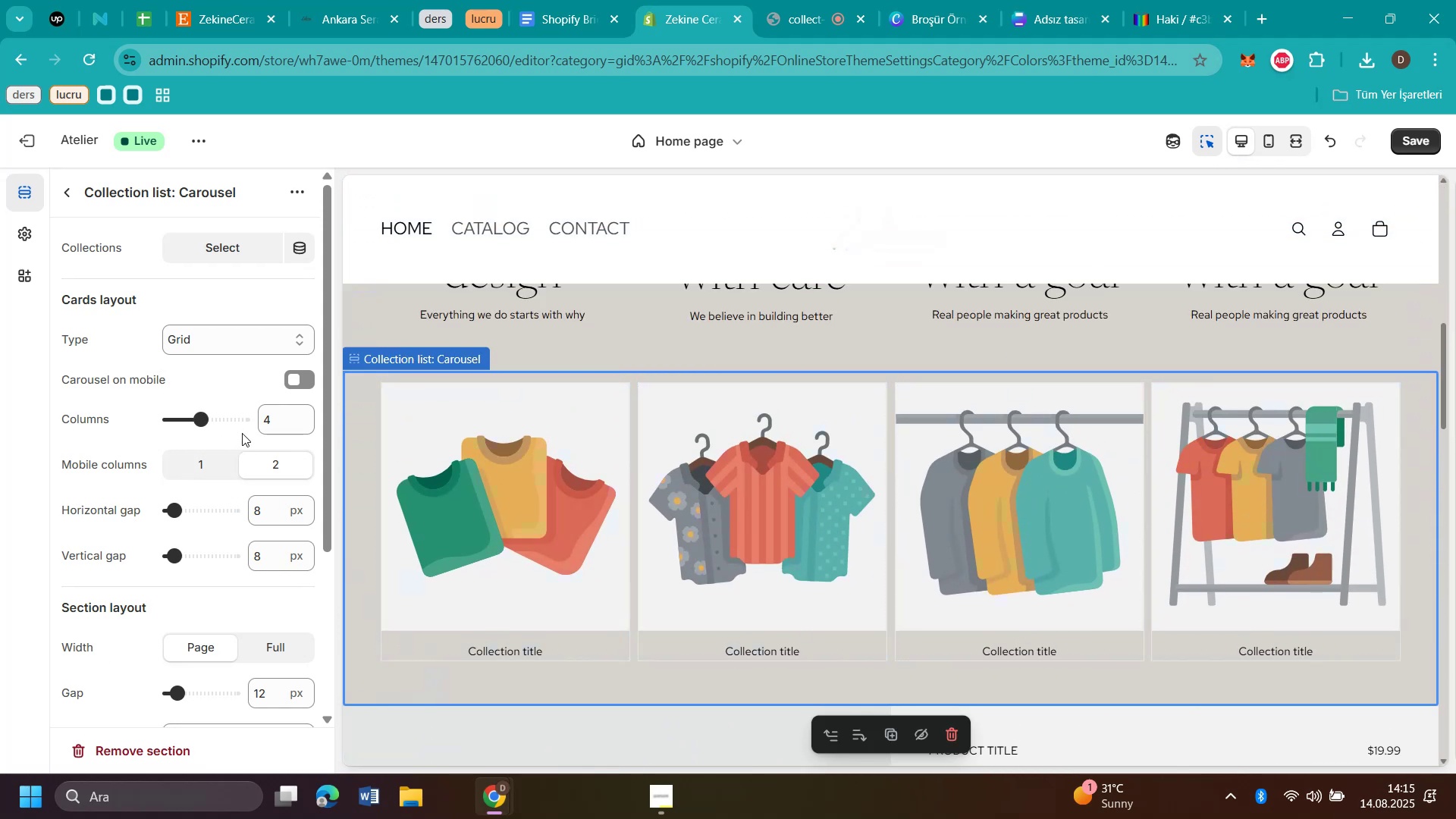 
wait(5.17)
 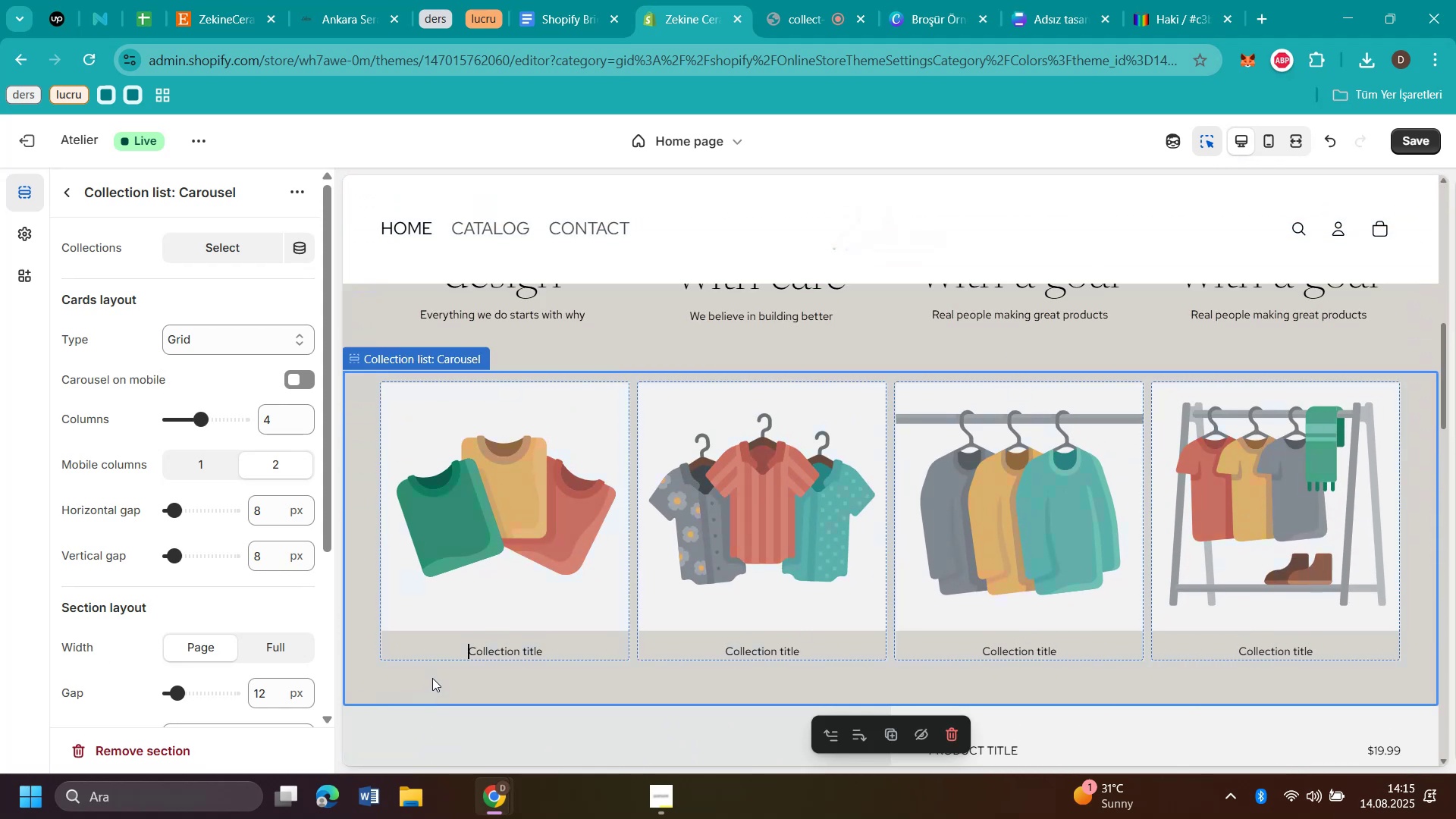 
scroll: coordinate [235, 450], scroll_direction: down, amount: 2.0
 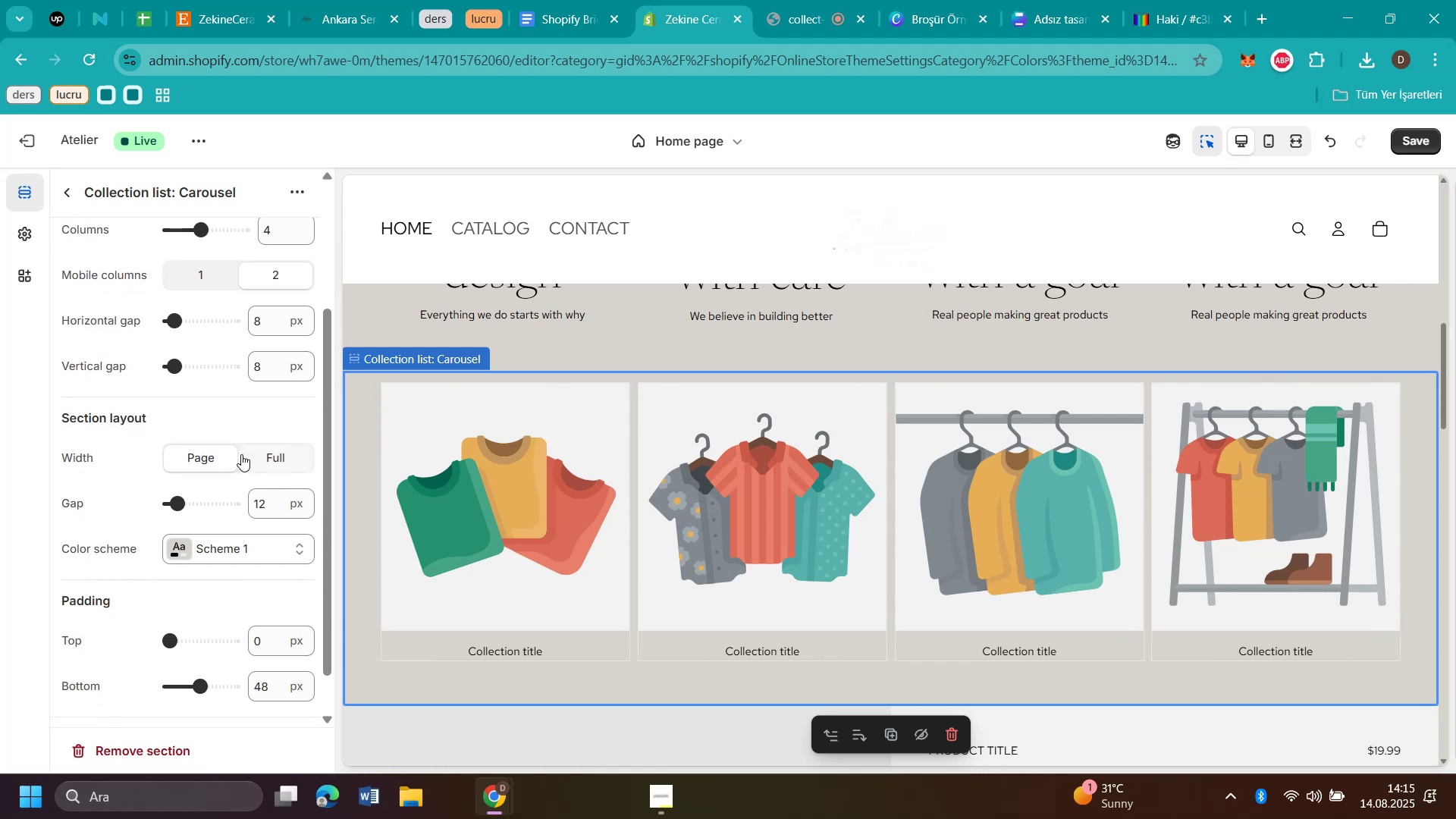 
left_click([241, 454])
 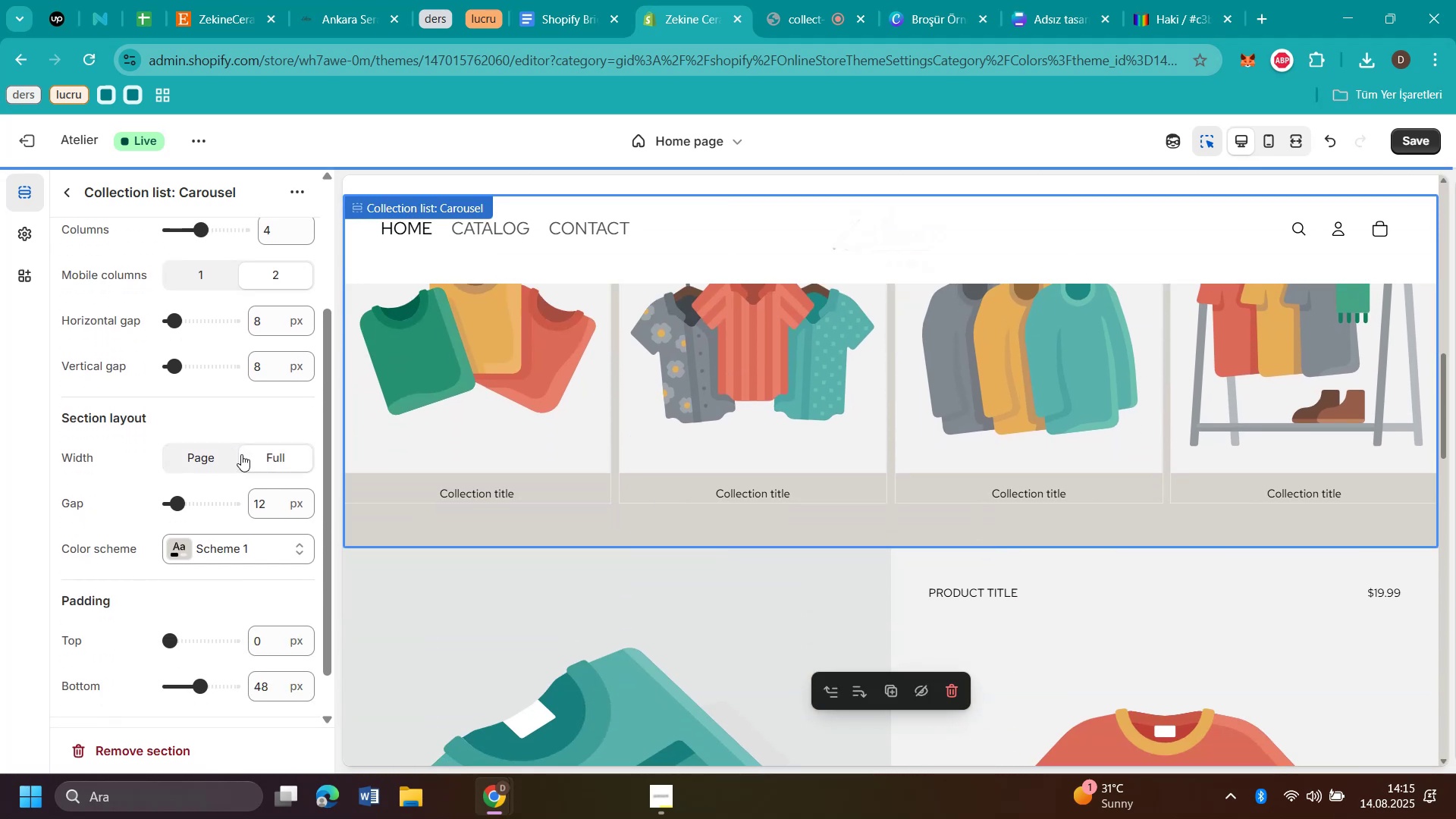 
scroll: coordinate [748, 531], scroll_direction: up, amount: 3.0
 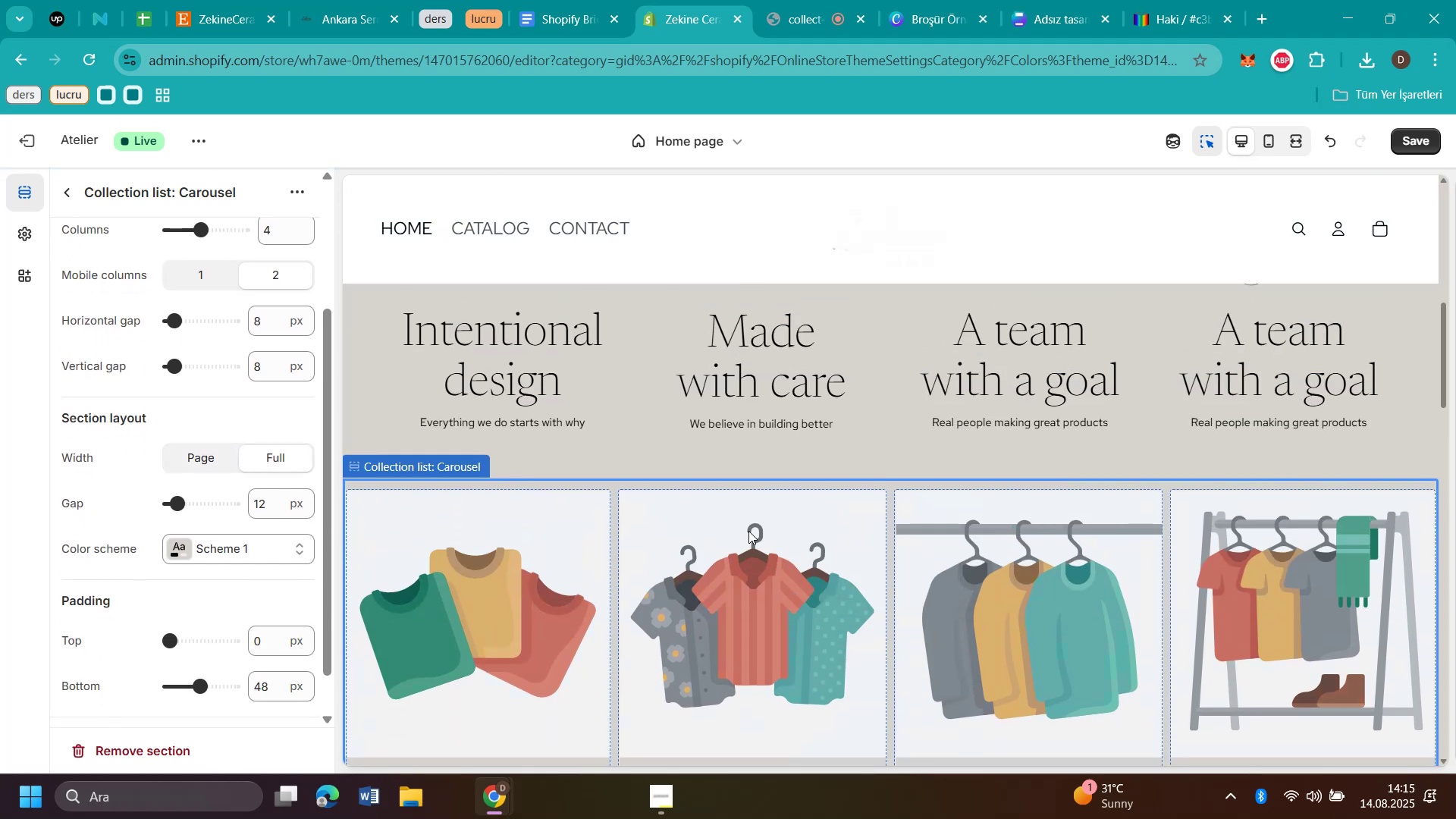 
scroll: coordinate [128, 573], scroll_direction: down, amount: 5.0
 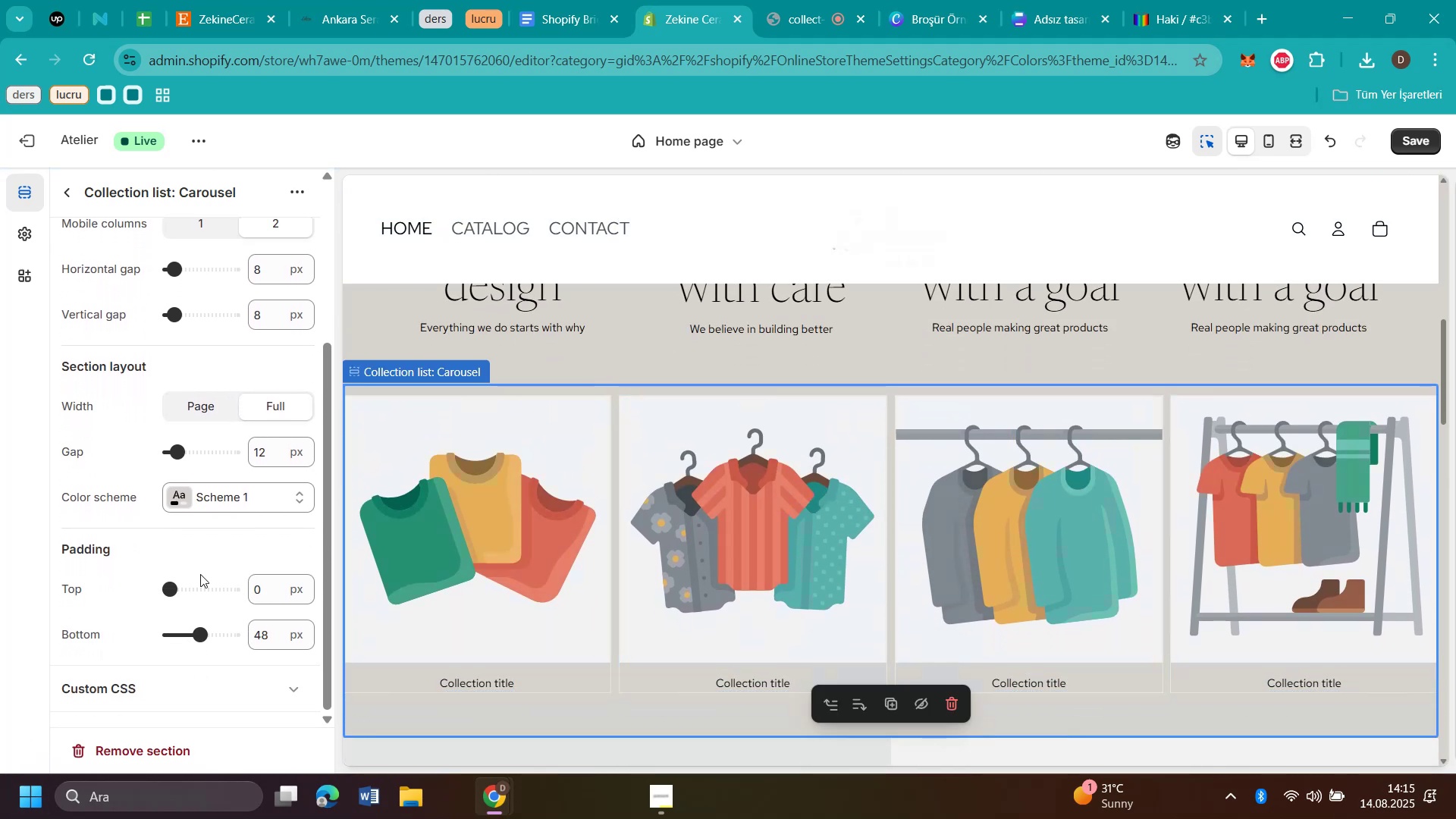 
scroll: coordinate [274, 422], scroll_direction: up, amount: 5.0
 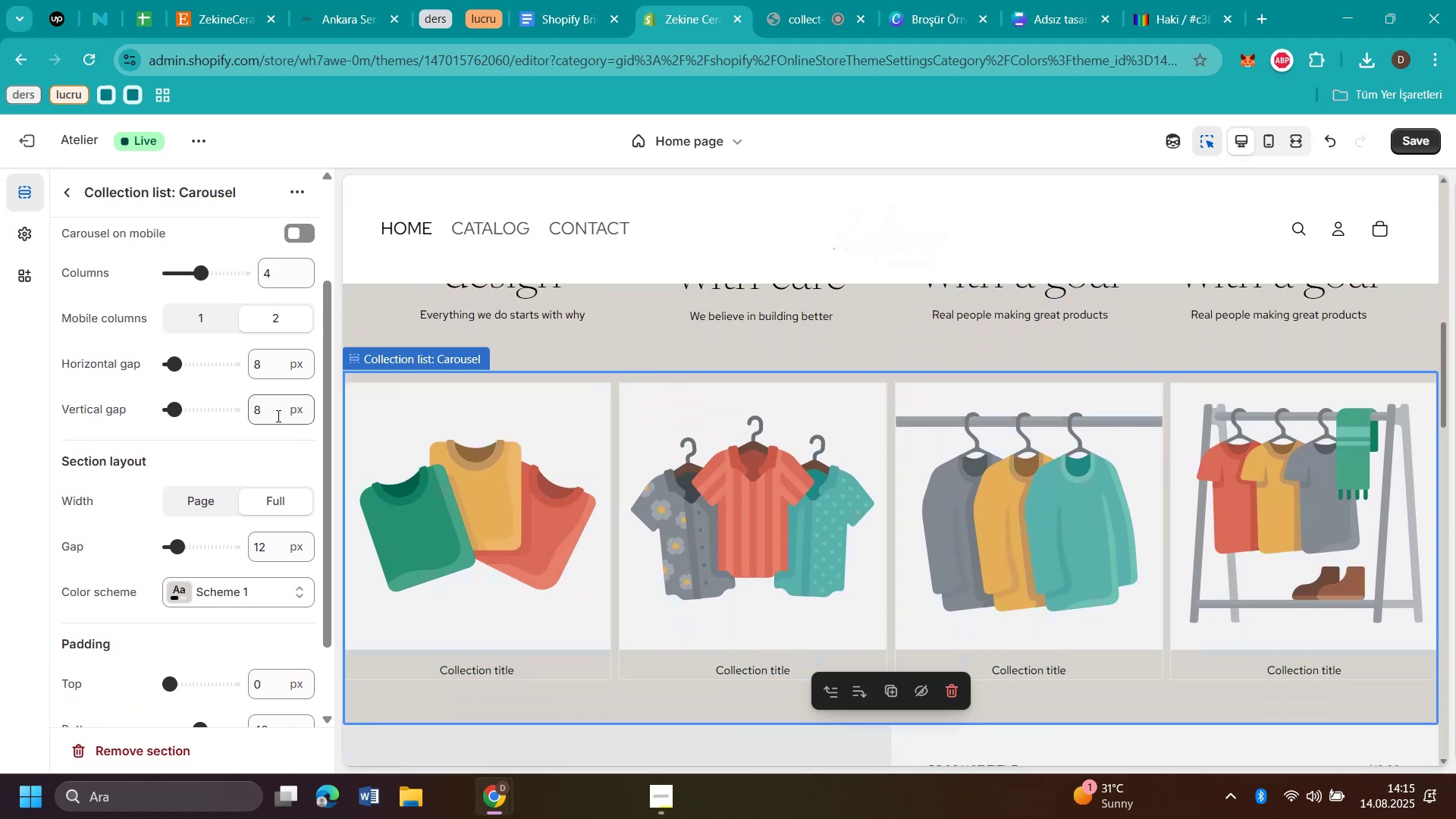 
mouse_move([202, 310])
 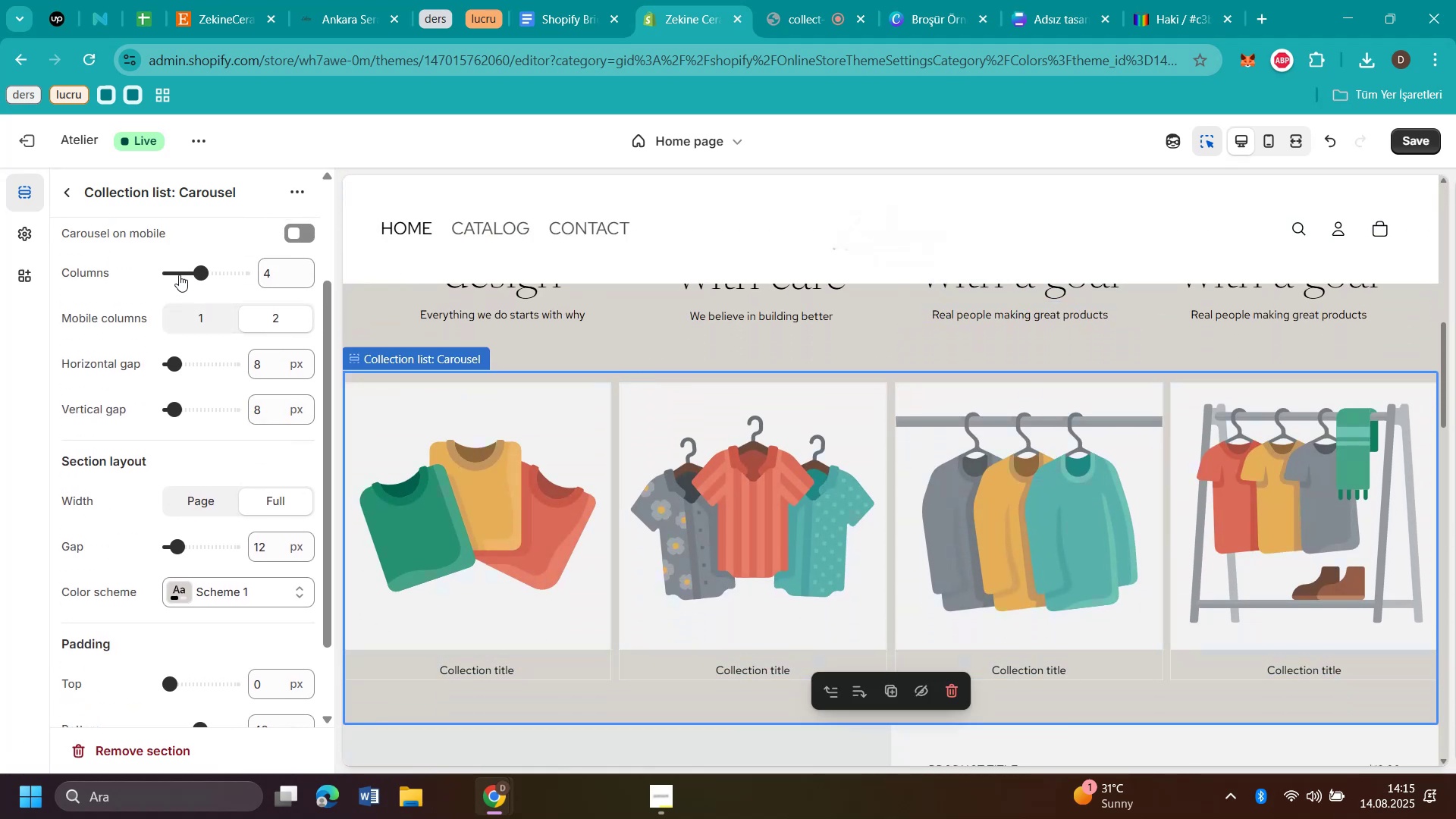 
left_click([179, 275])
 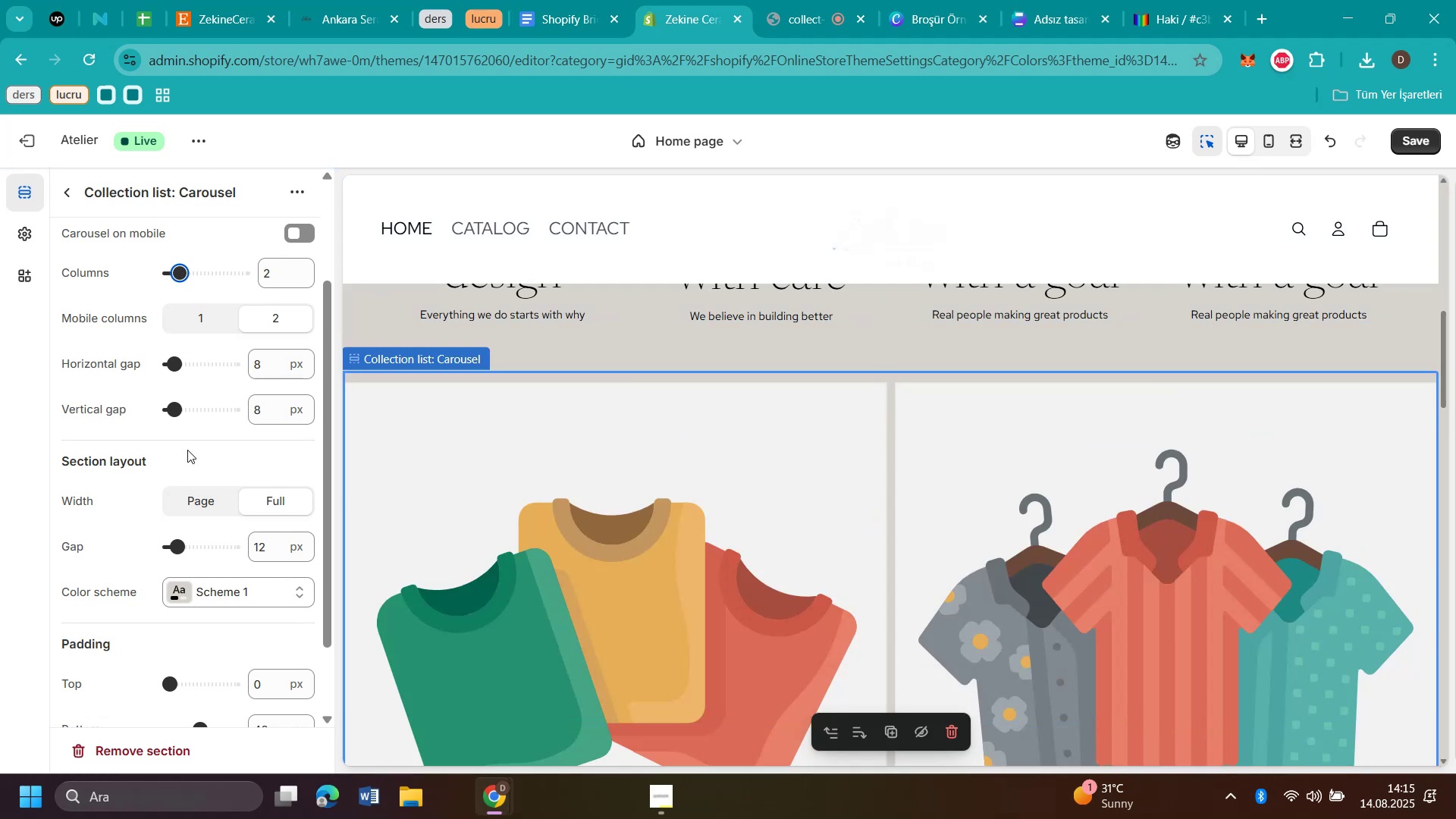 
left_click([212, 494])
 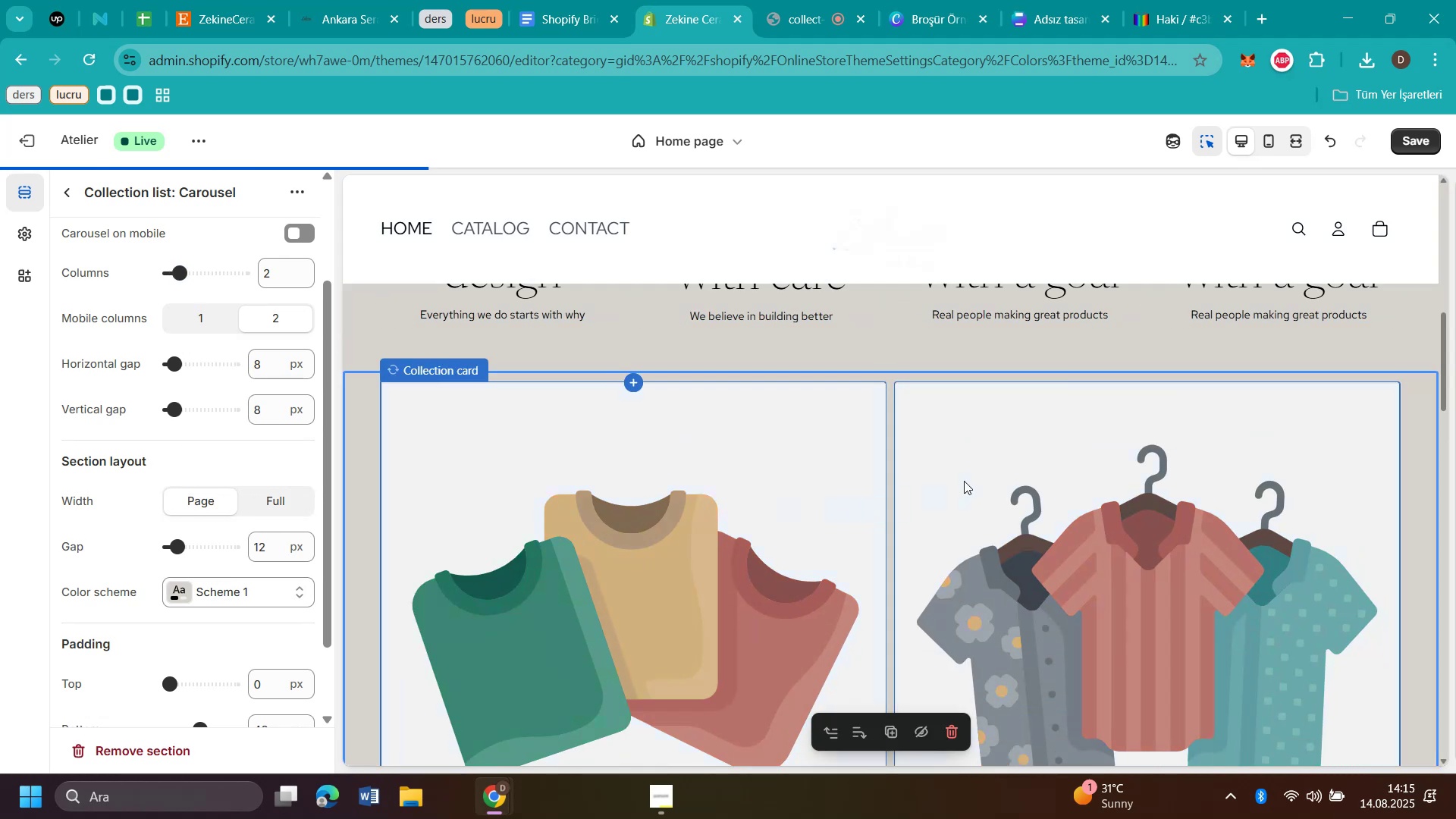 
scroll: coordinate [966, 481], scroll_direction: up, amount: 2.0
 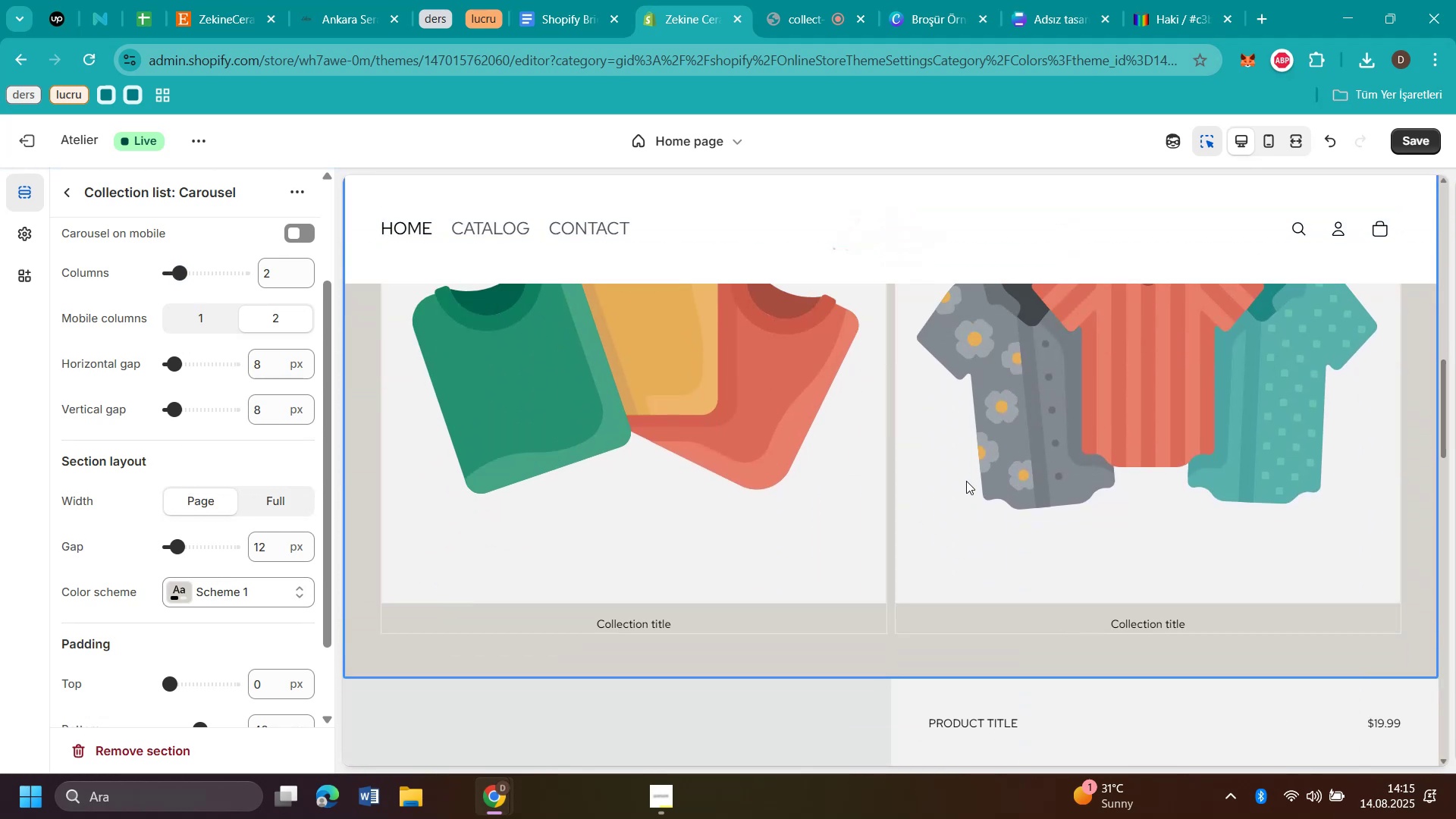 
scroll: coordinate [966, 481], scroll_direction: down, amount: 5.0
 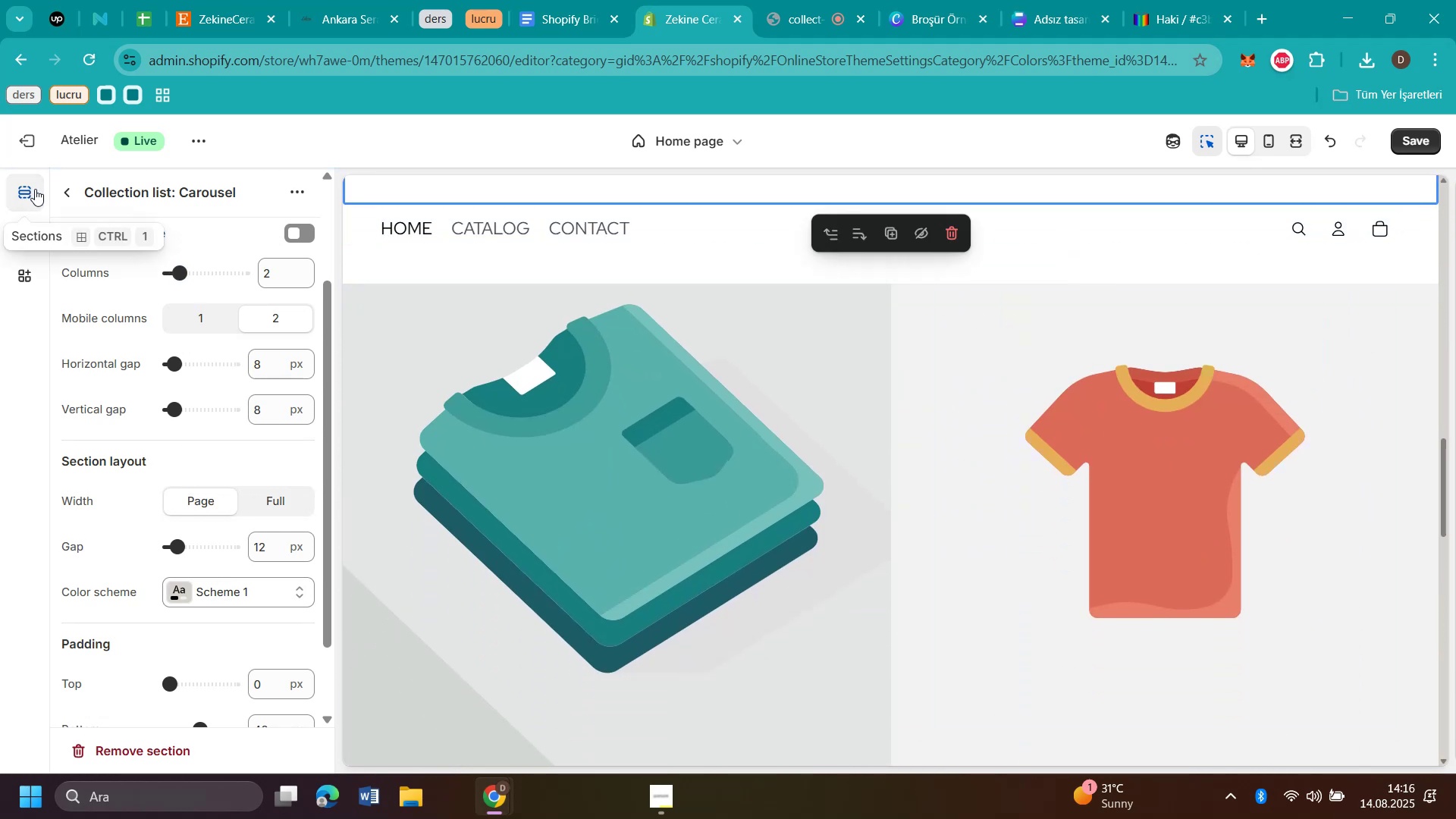 
left_click([75, 199])
 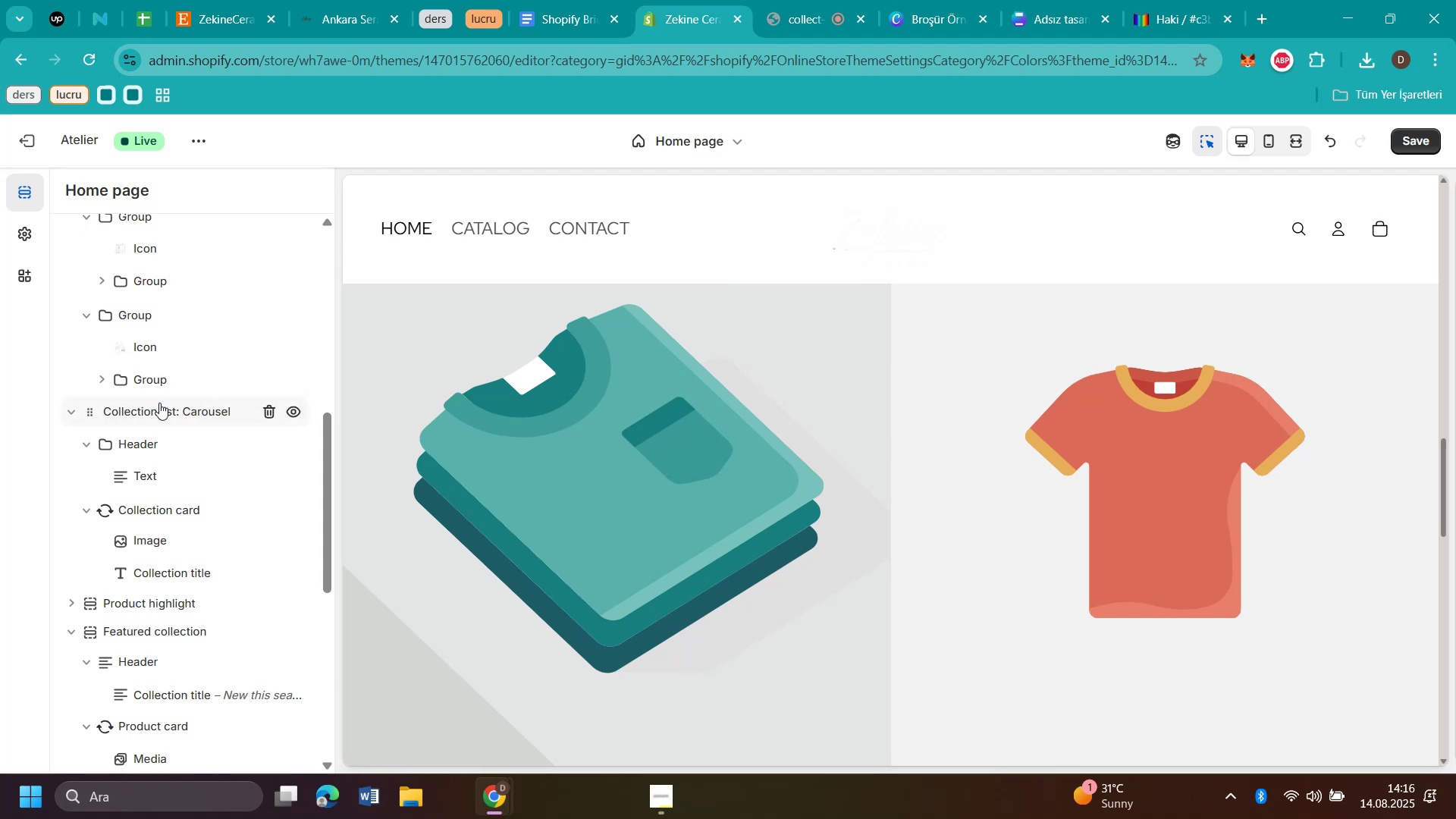 
right_click([92, 410])
 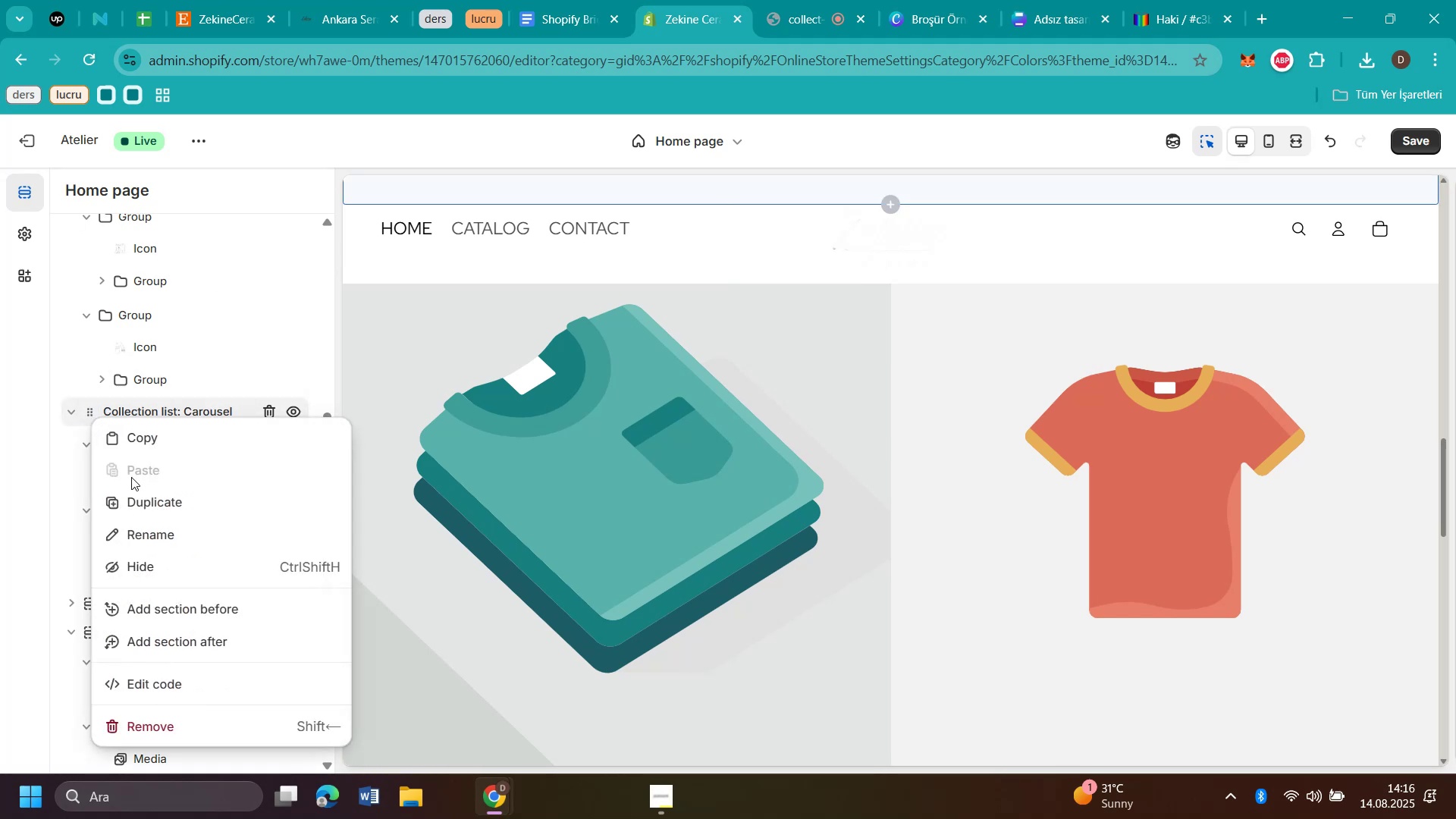 
left_click([141, 504])
 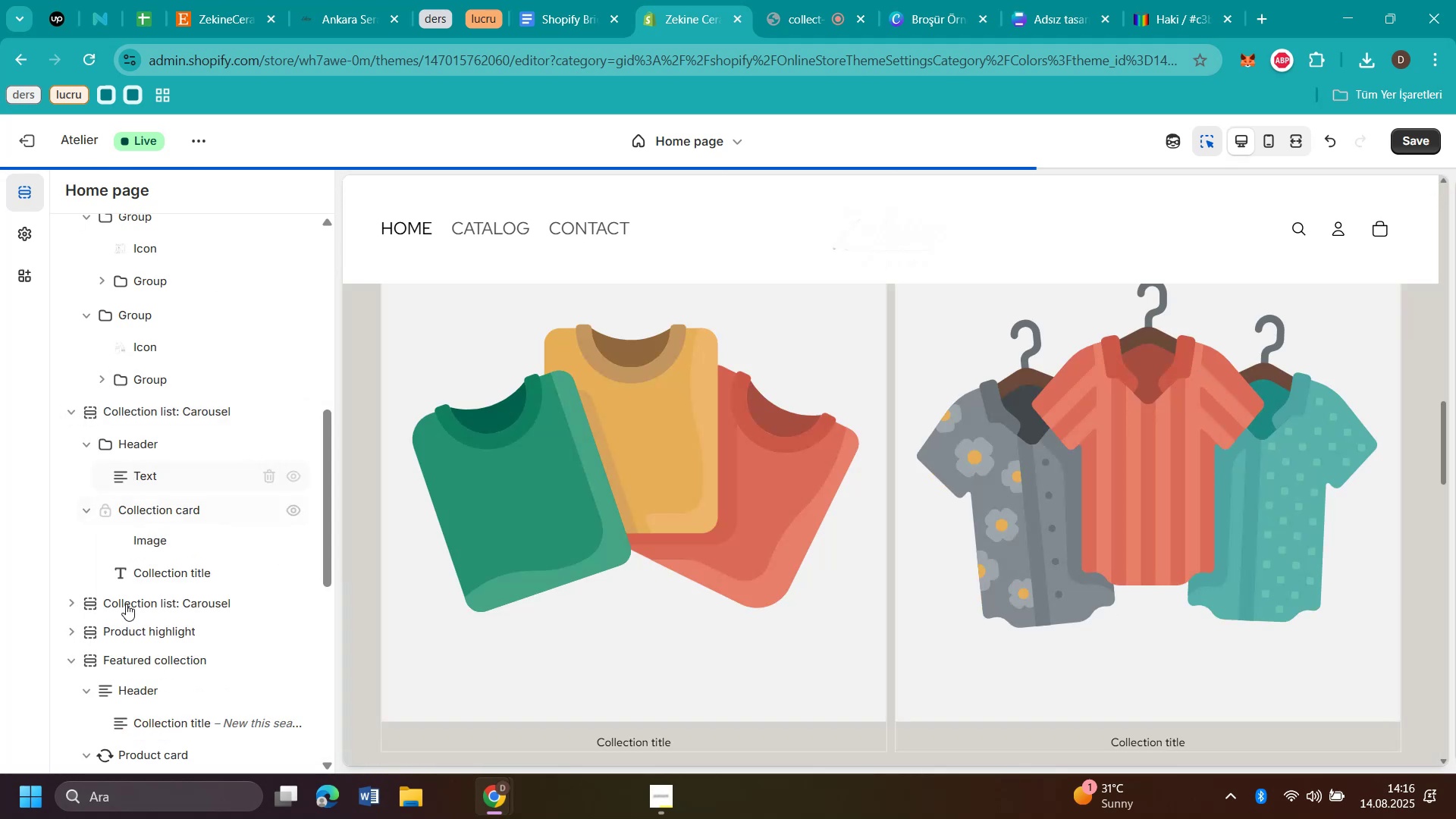 
scroll: coordinate [137, 617], scroll_direction: down, amount: 3.0
 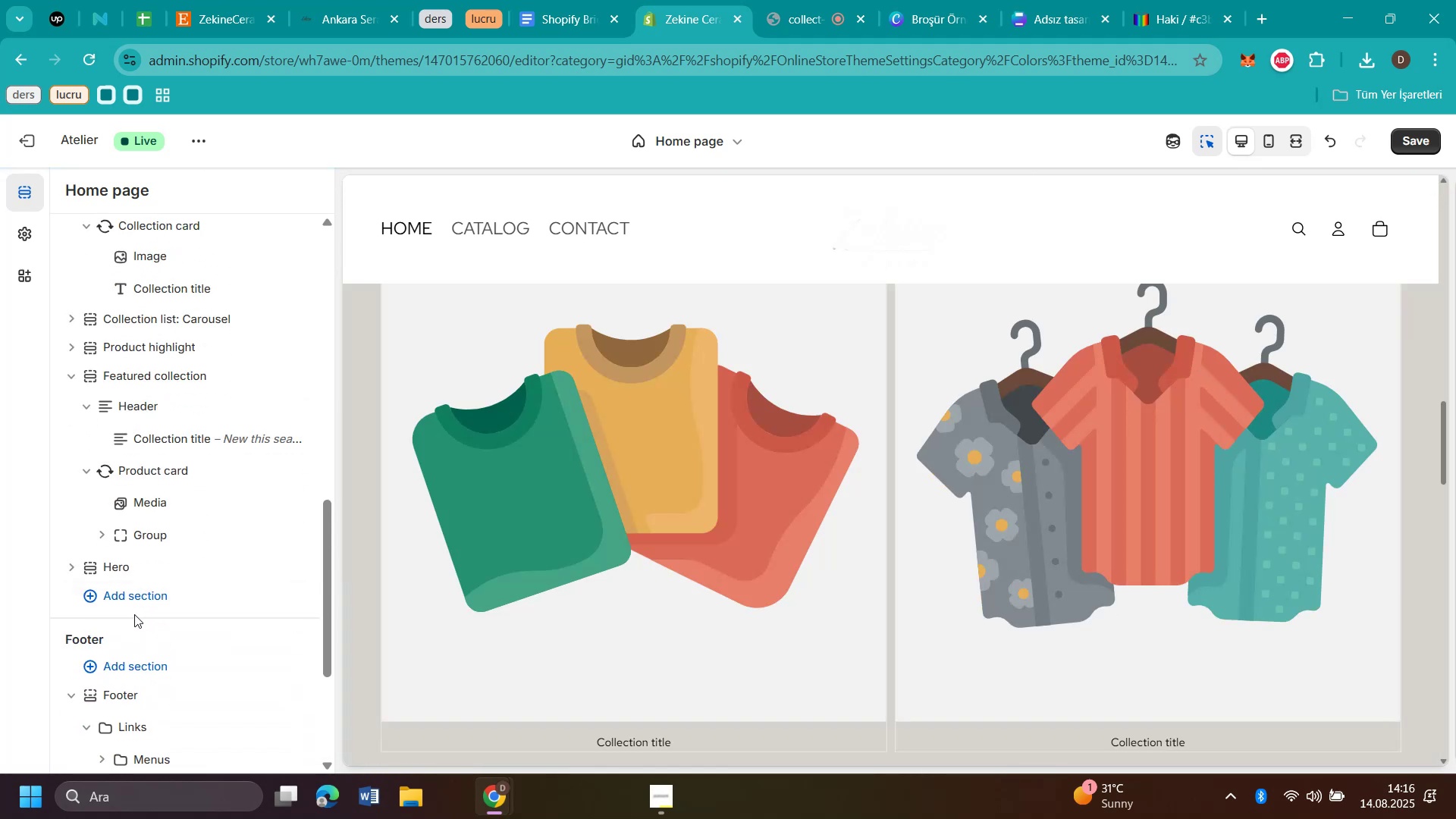 
scroll: coordinate [134, 612], scroll_direction: up, amount: 1.0
 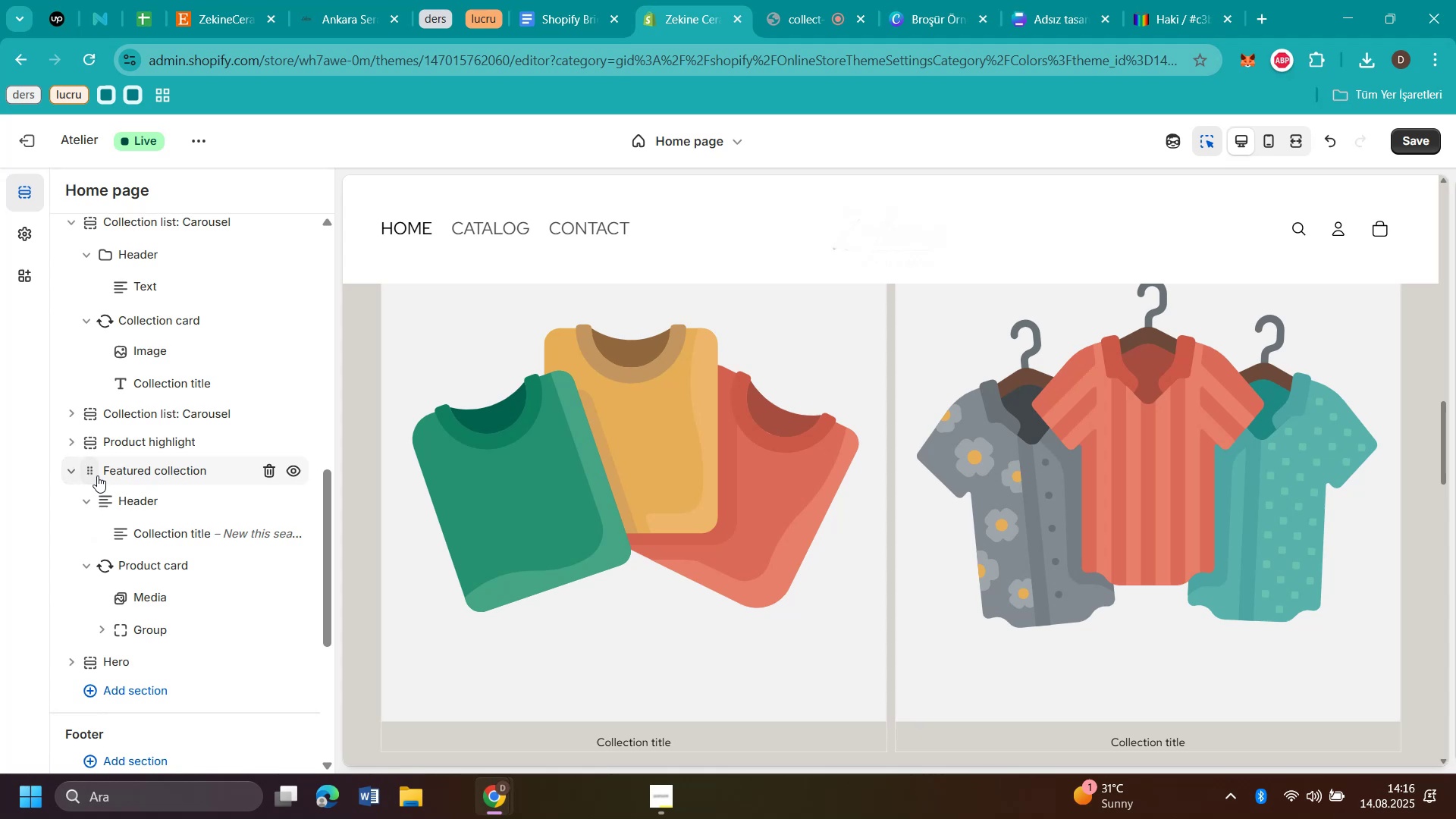 
left_click_drag(start_coordinate=[92, 474], to_coordinate=[97, 474])
 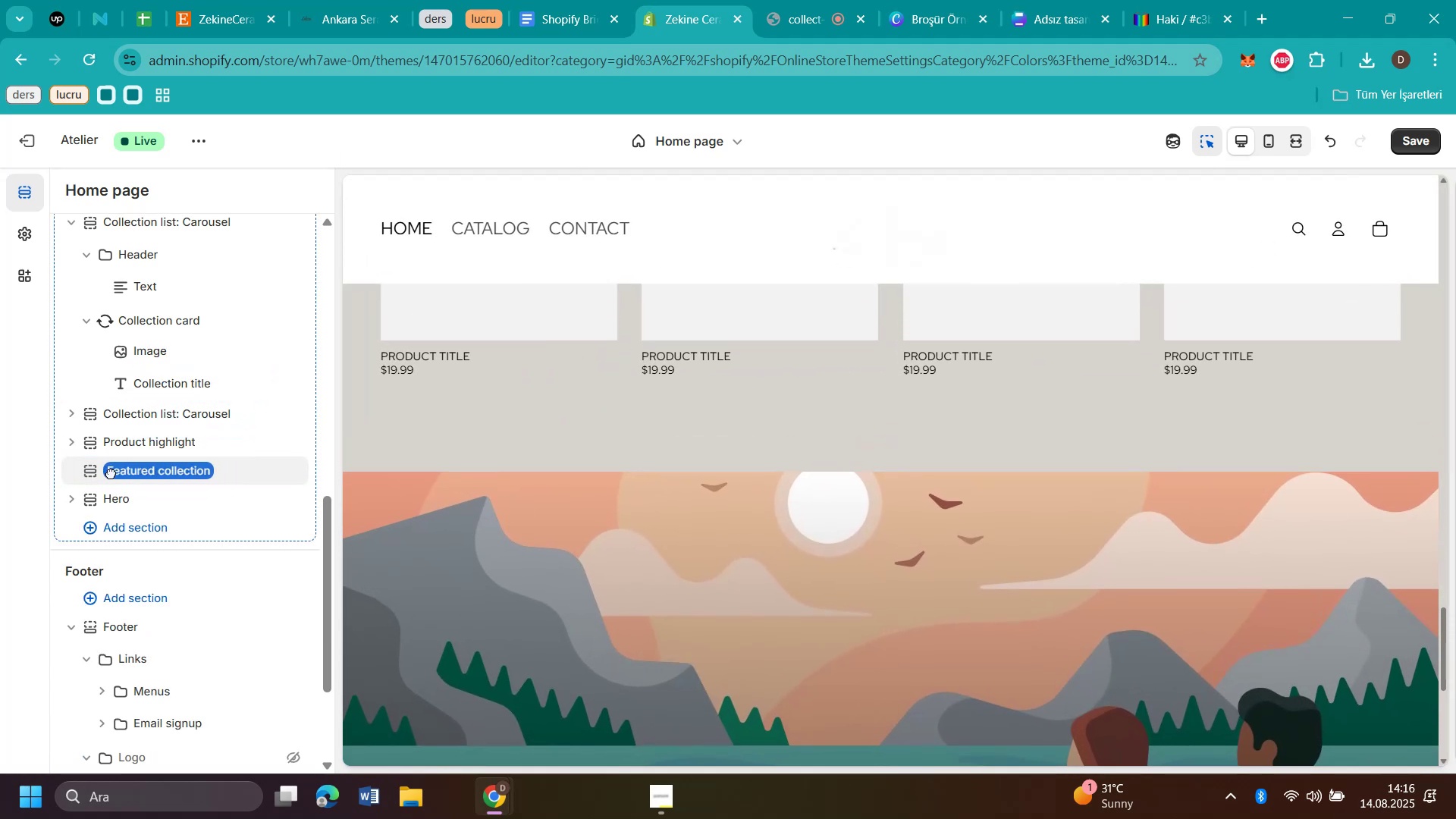 
scroll: coordinate [1169, 373], scroll_direction: up, amount: 19.0
 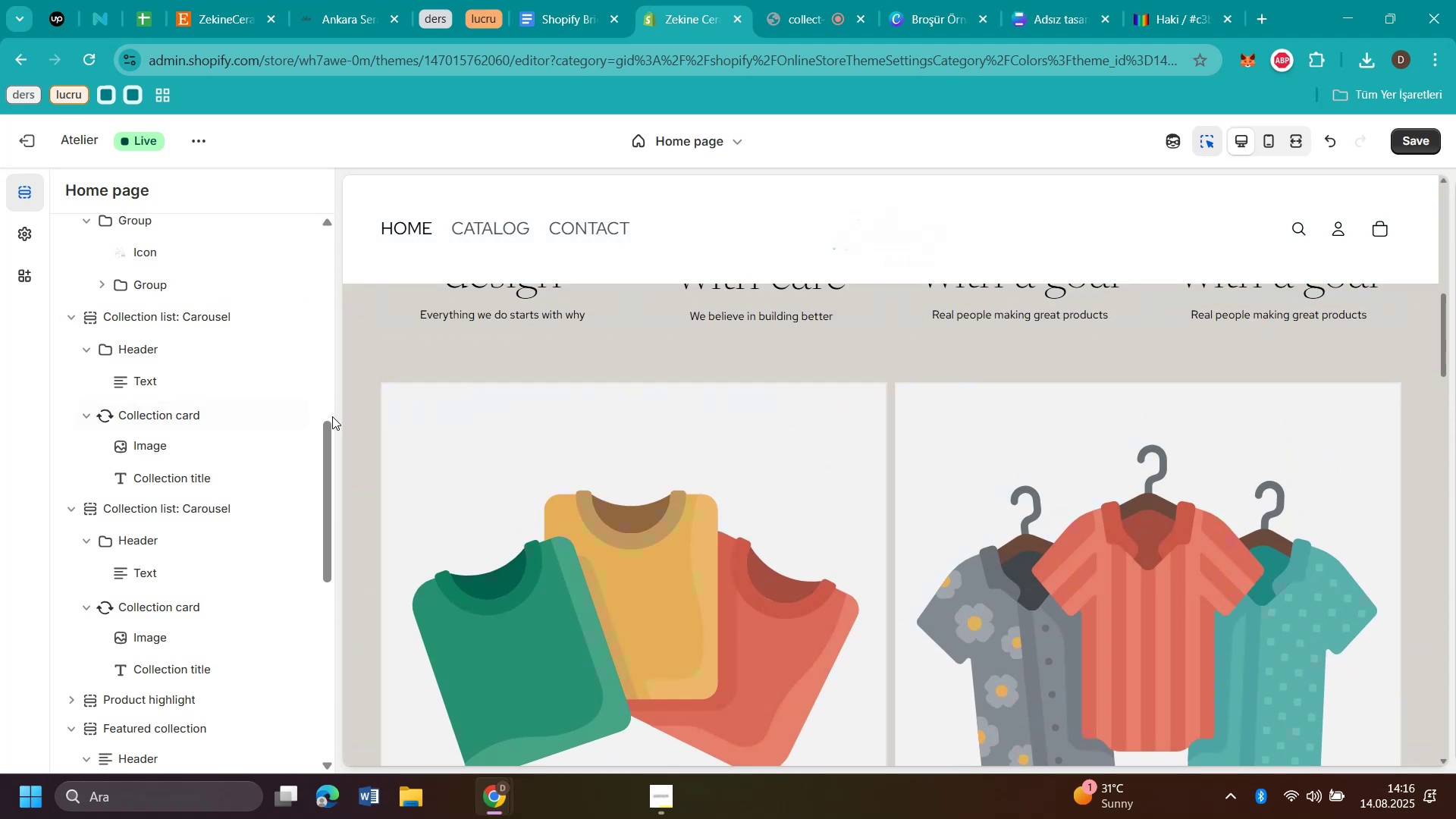 
left_click([359, 428])
 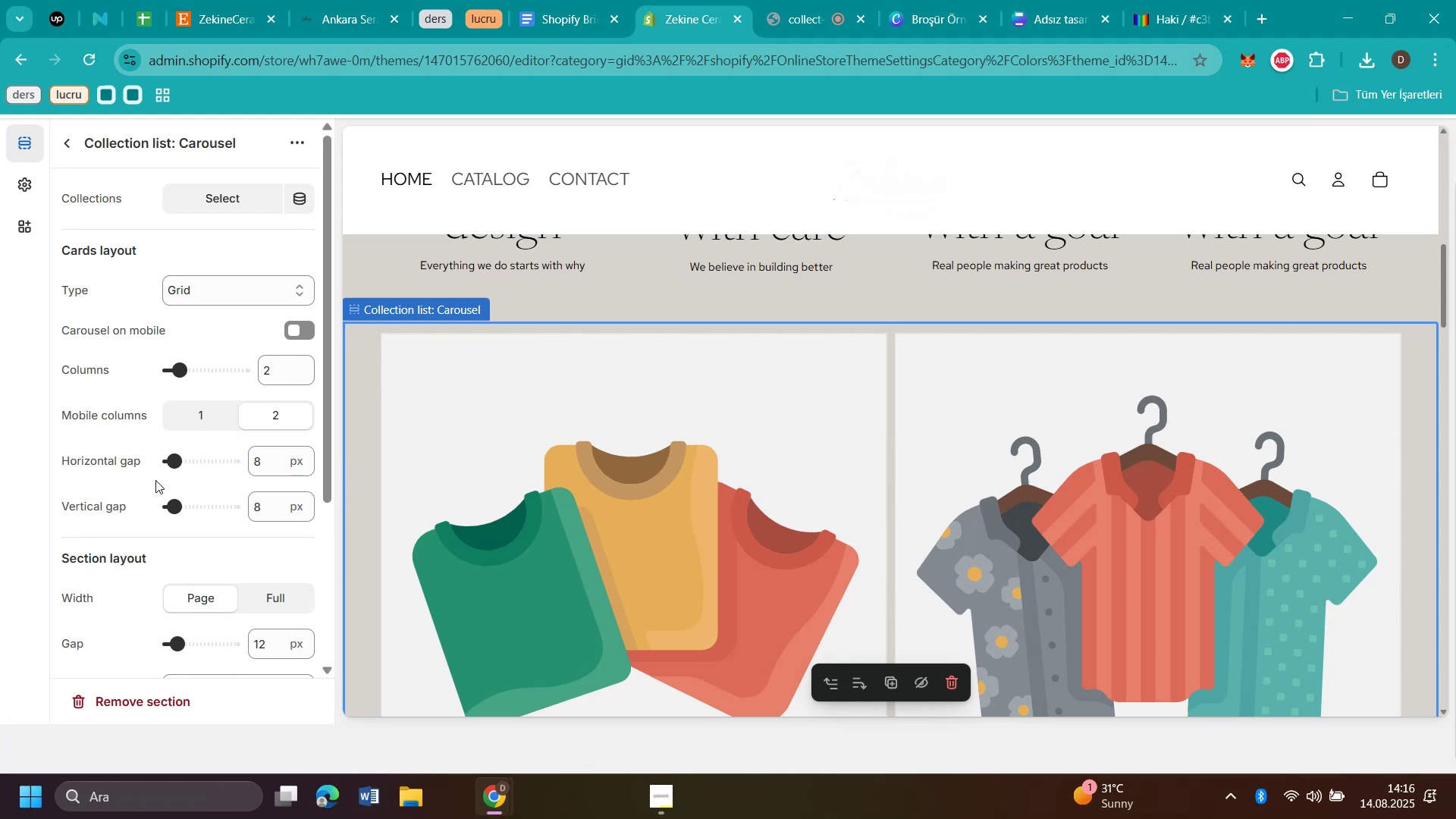 
left_click_drag(start_coordinate=[176, 465], to_coordinate=[115, 444])
 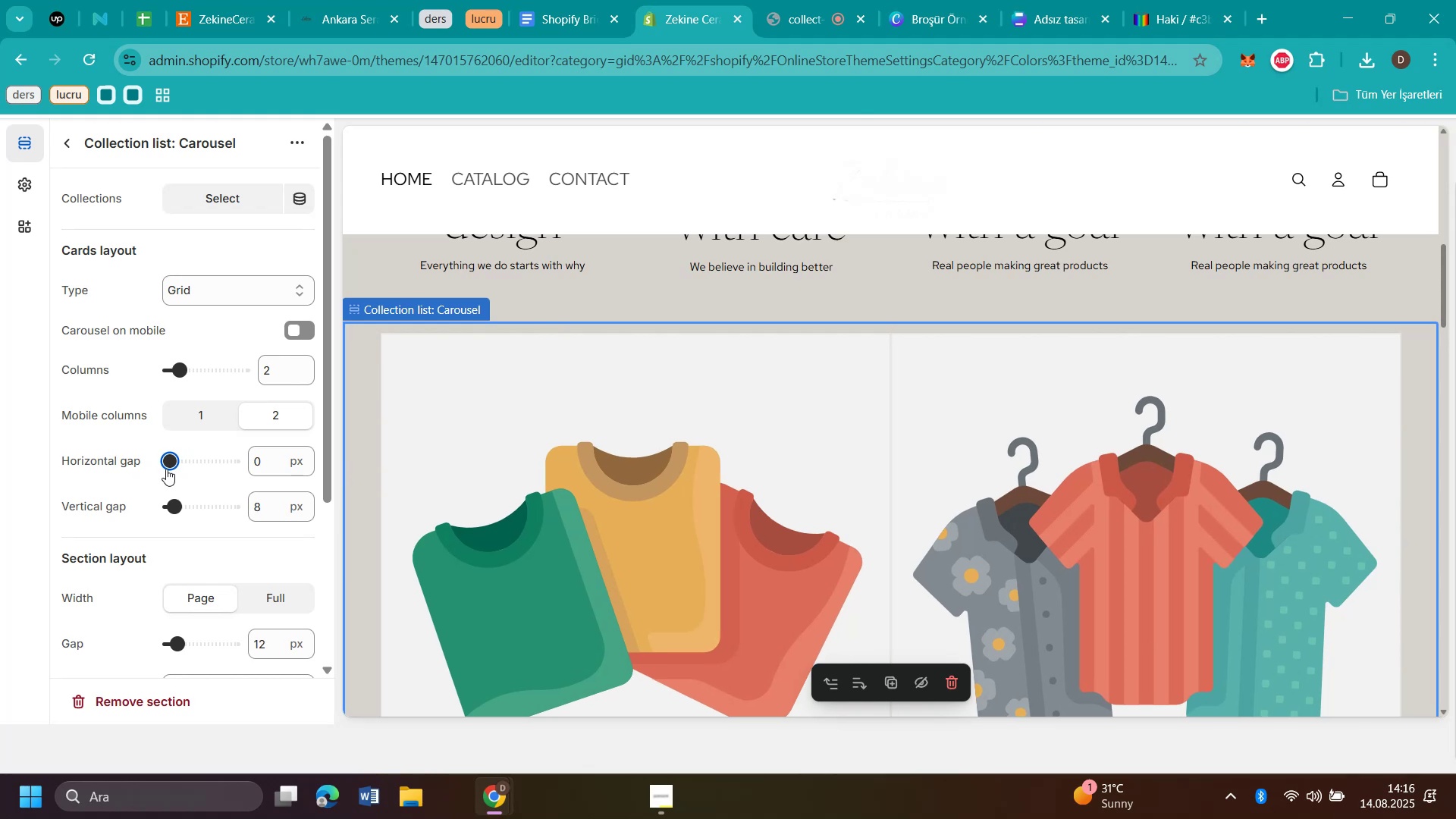 
left_click([172, 460])
 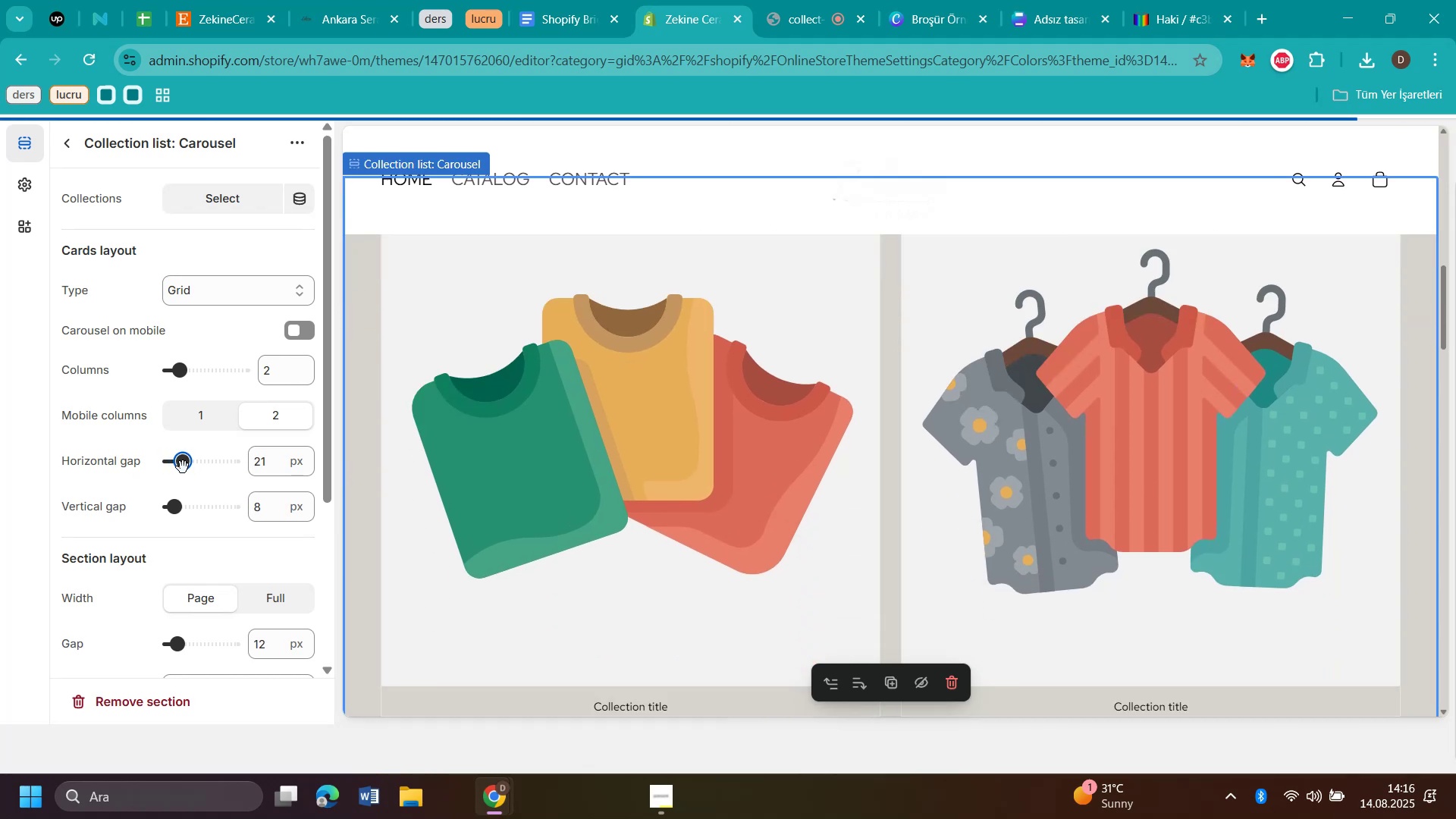 
scroll: coordinate [1228, 491], scroll_direction: up, amount: 1.0
 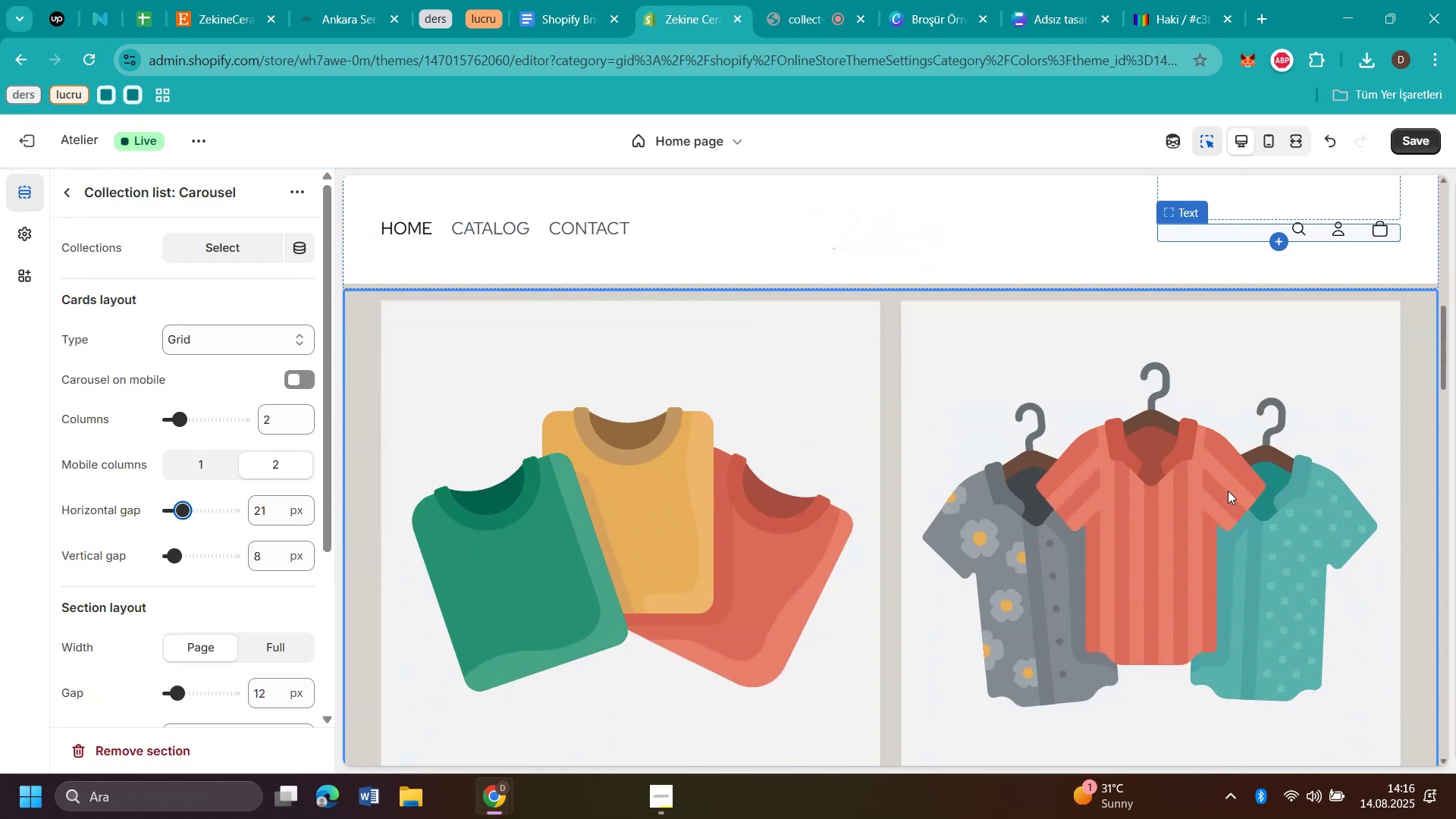 
scroll: coordinate [1228, 491], scroll_direction: down, amount: 2.0
 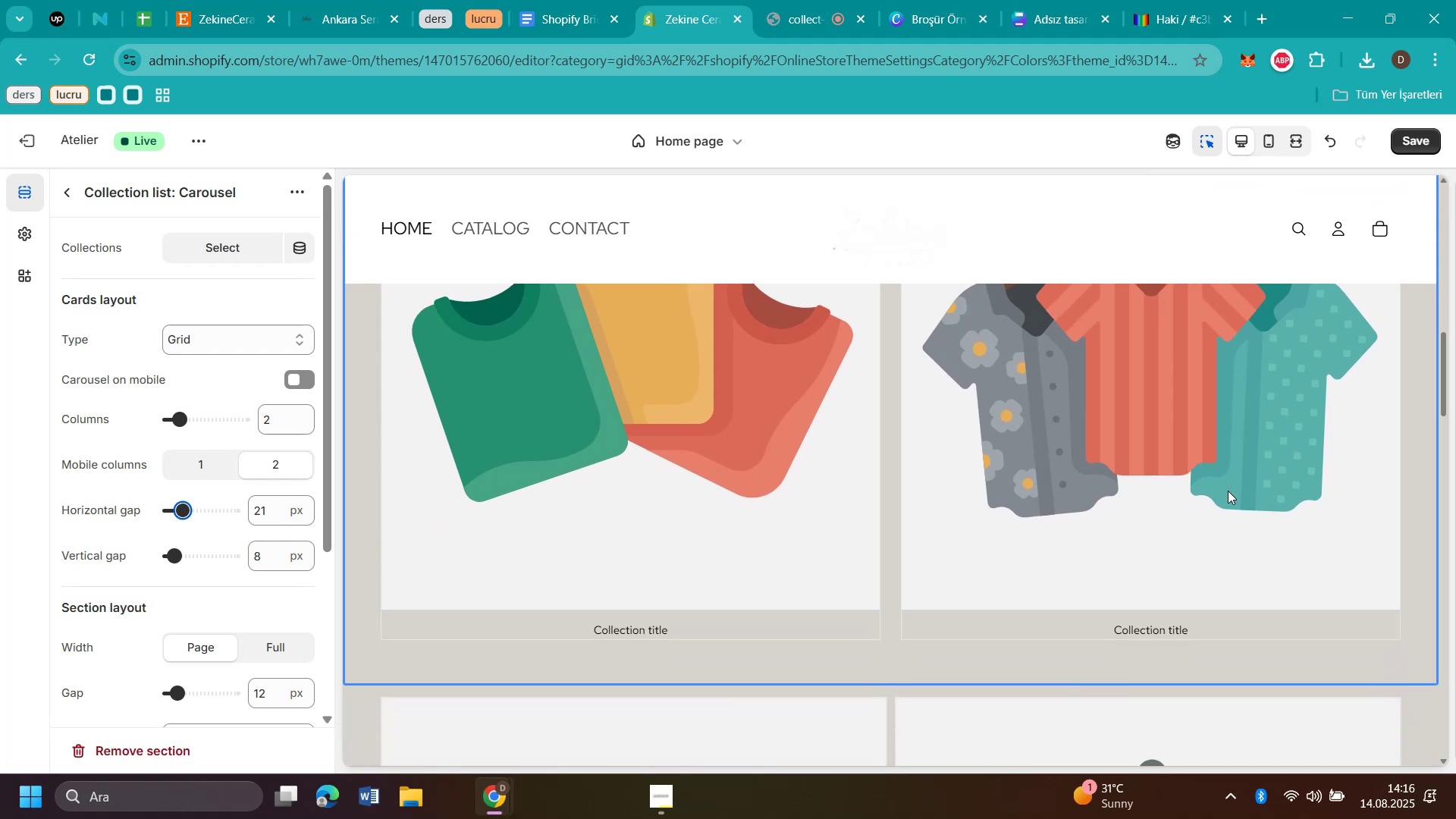 
scroll: coordinate [1228, 491], scroll_direction: up, amount: 1.0
 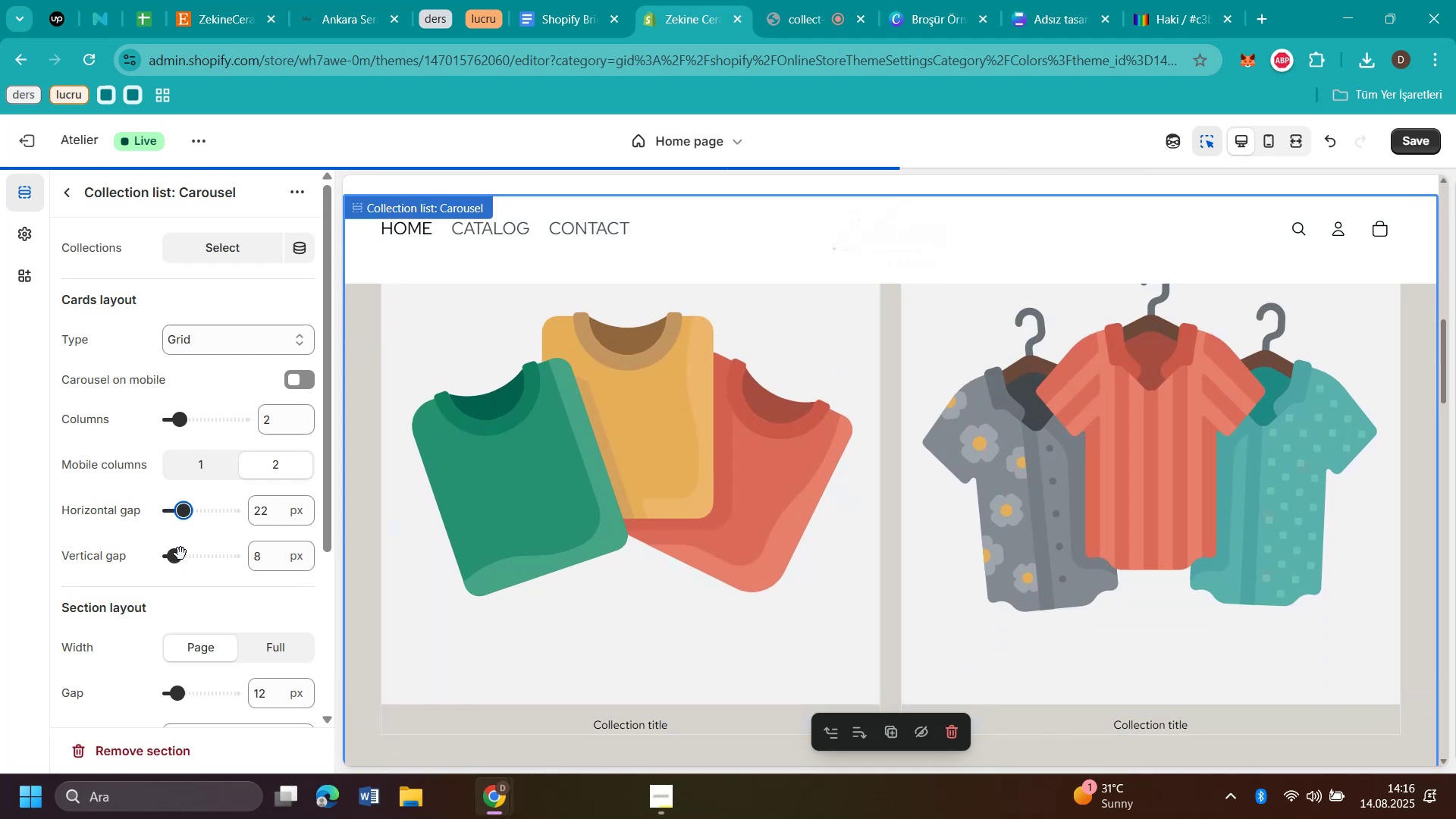 
left_click_drag(start_coordinate=[176, 563], to_coordinate=[182, 566])
 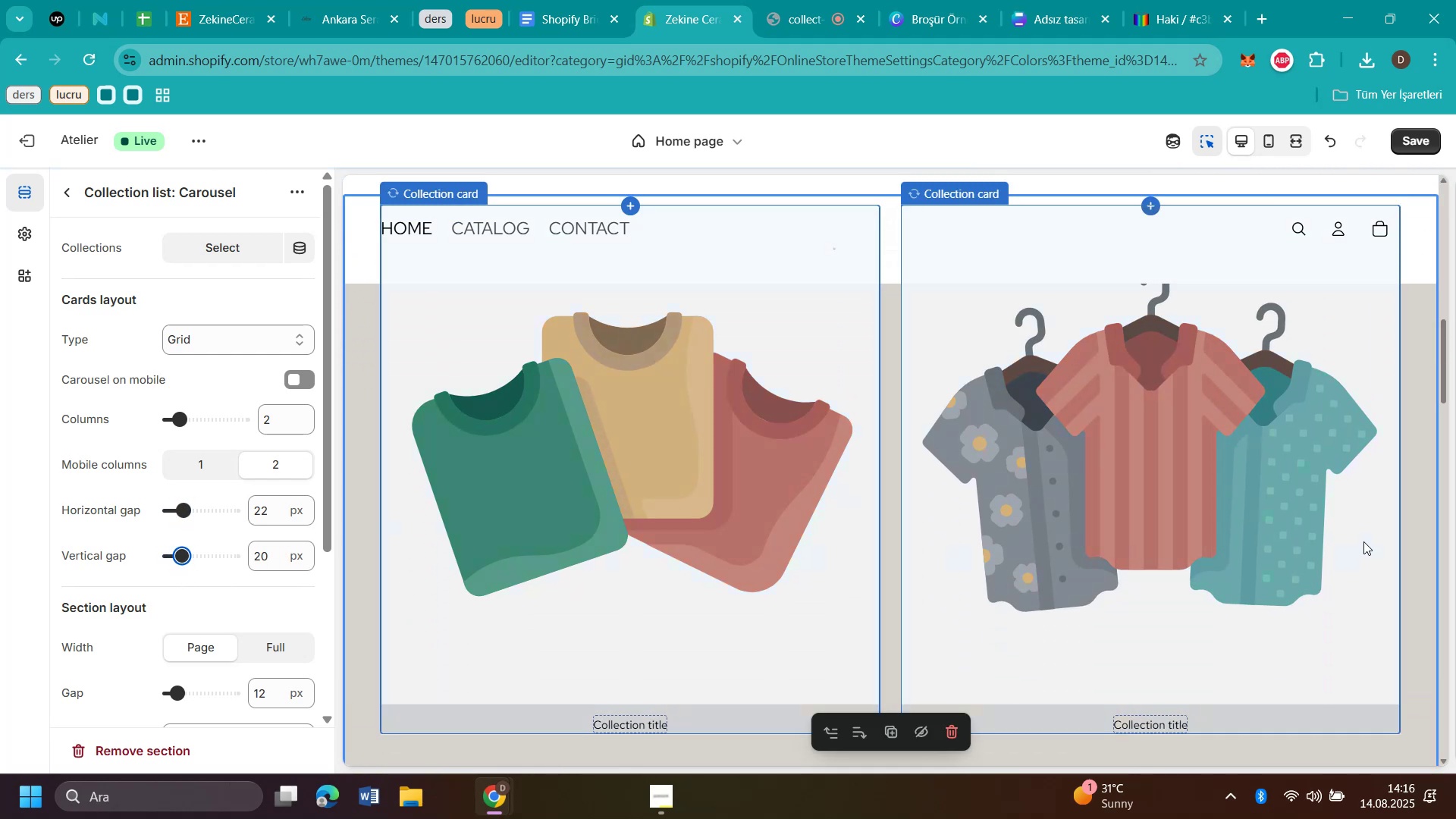 
scroll: coordinate [1370, 544], scroll_direction: up, amount: 1.0
 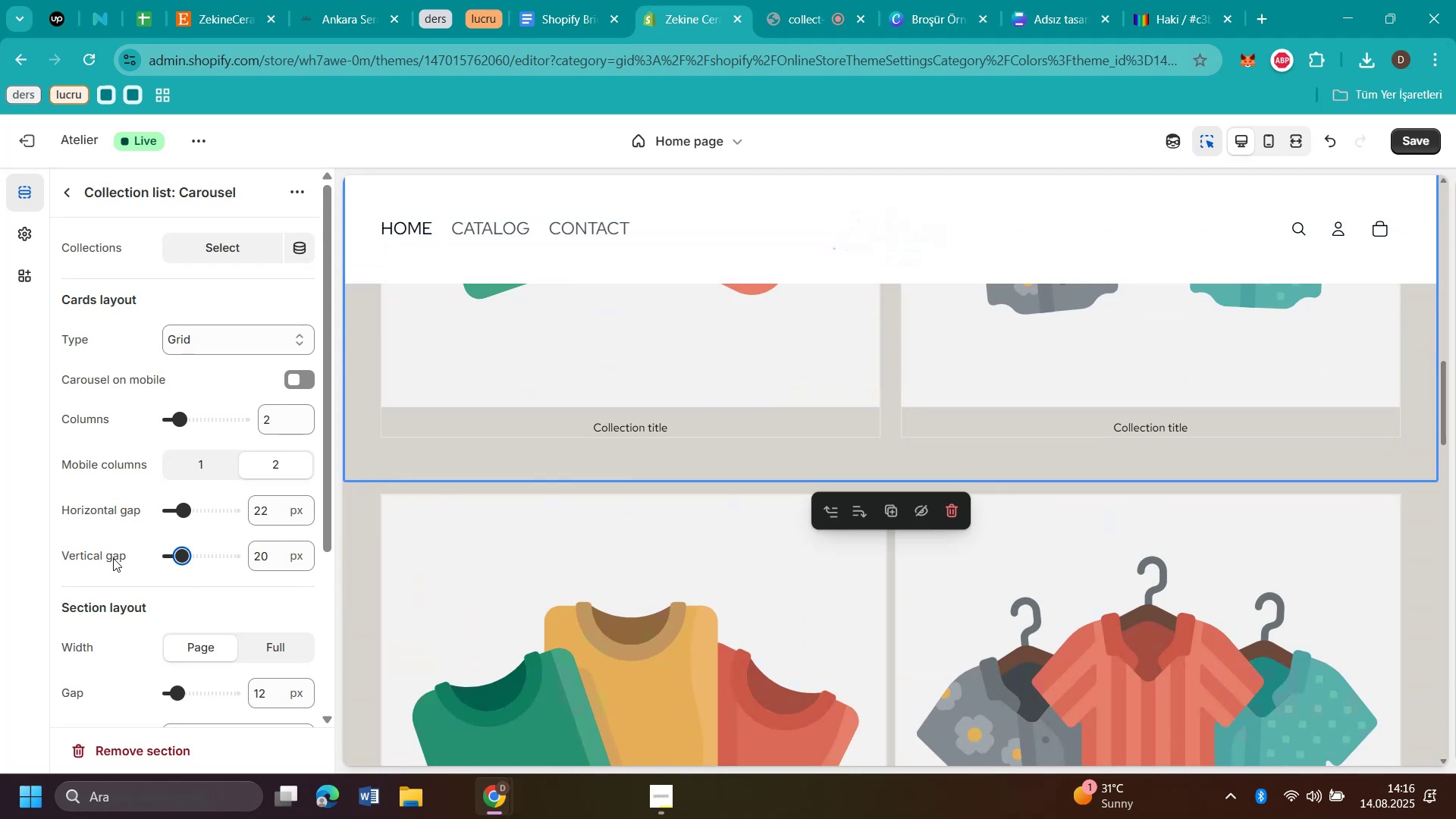 
left_click_drag(start_coordinate=[184, 558], to_coordinate=[33, 545])
 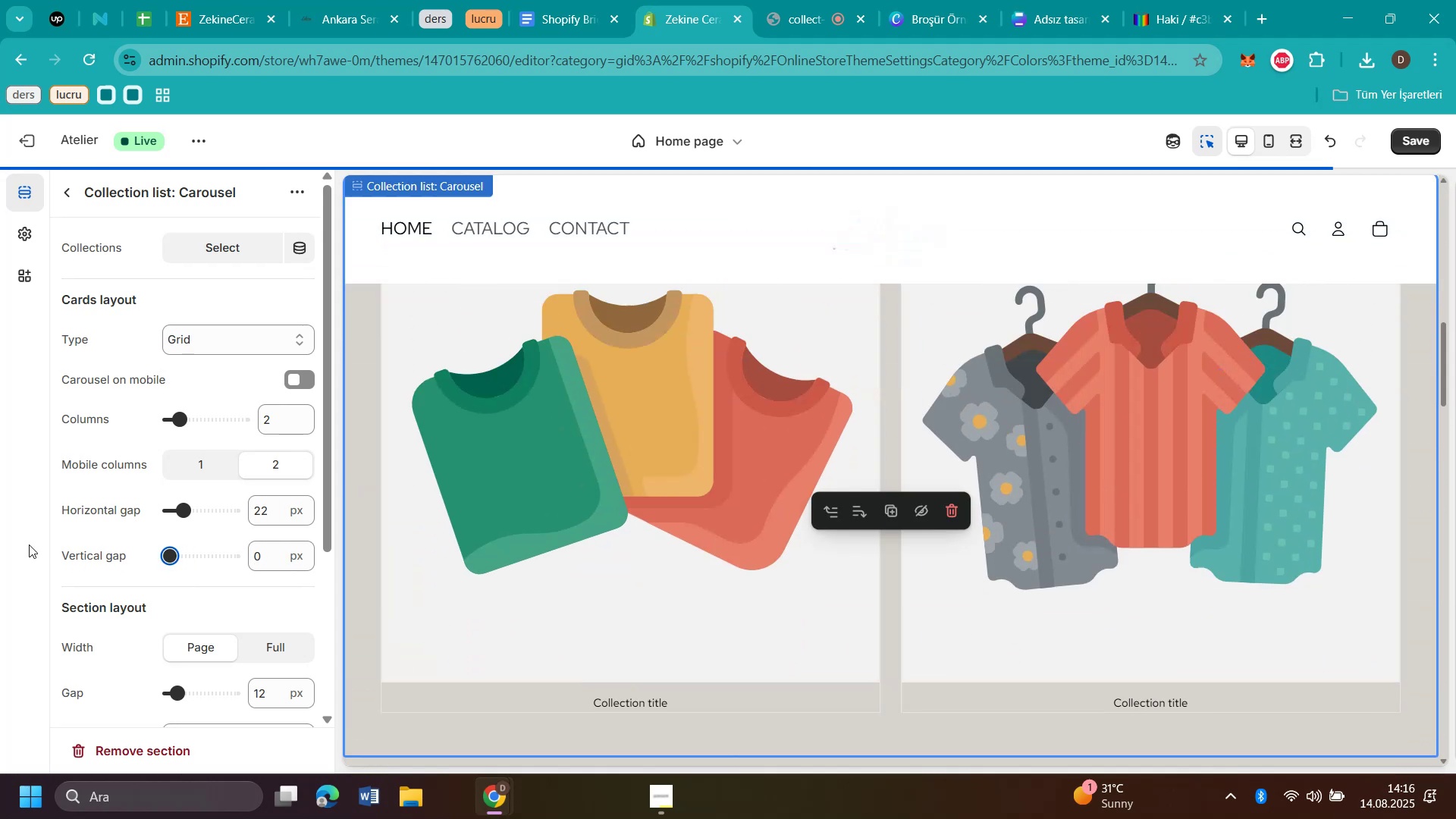 
scroll: coordinate [1095, 515], scroll_direction: down, amount: 4.0
 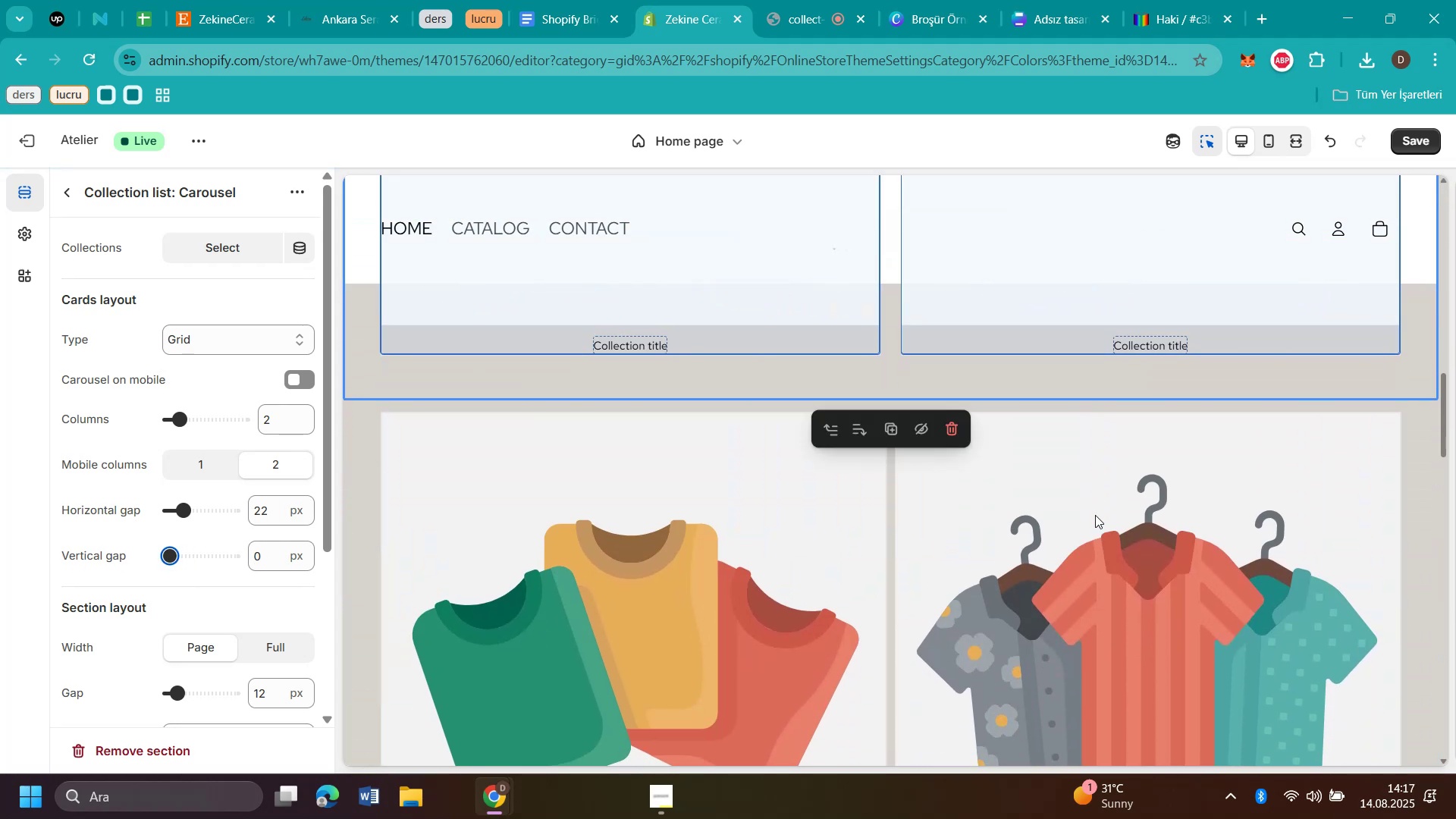 
scroll: coordinate [1097, 515], scroll_direction: up, amount: 9.0
 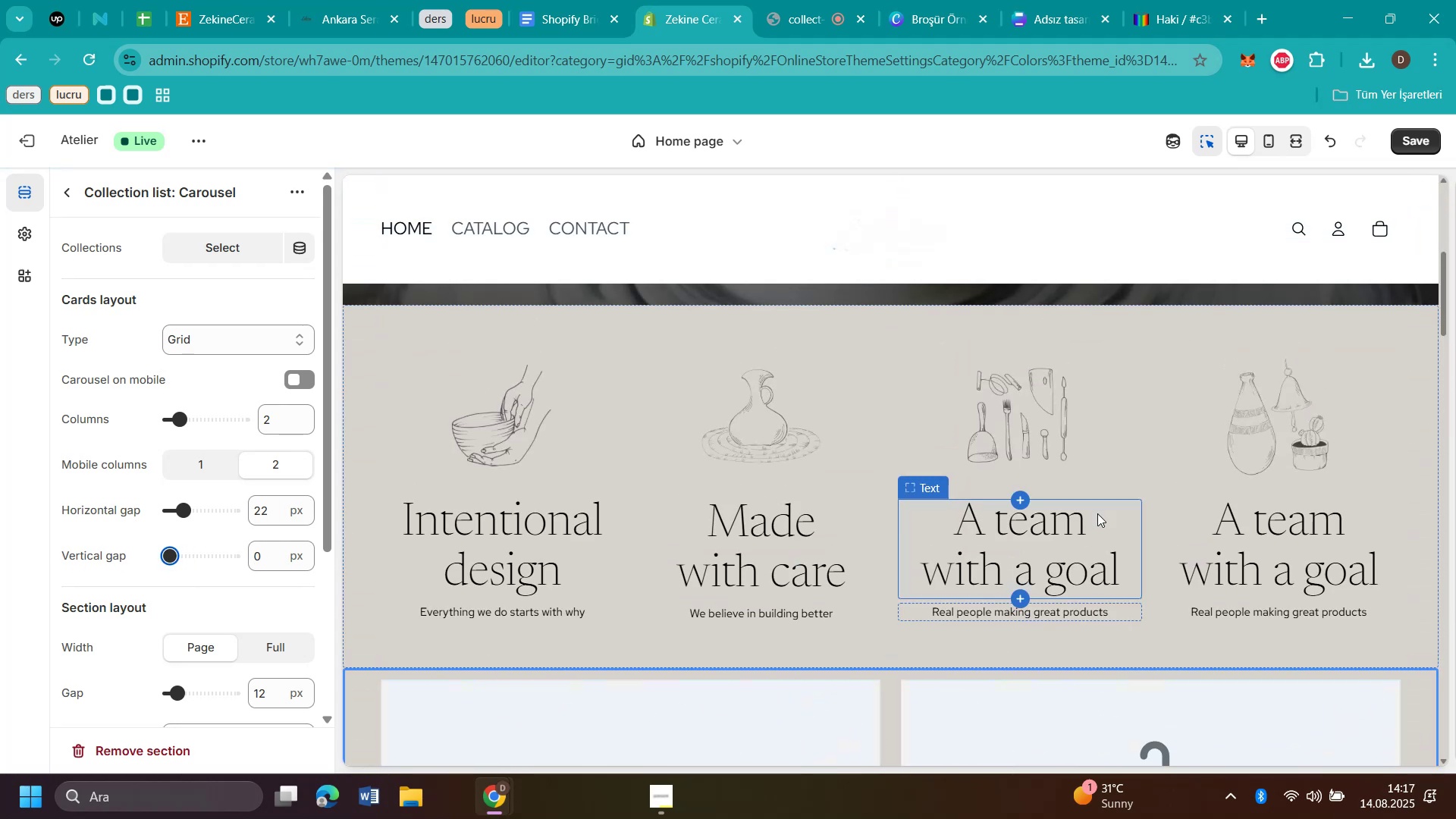 
scroll: coordinate [1321, 482], scroll_direction: down, amount: 10.0
 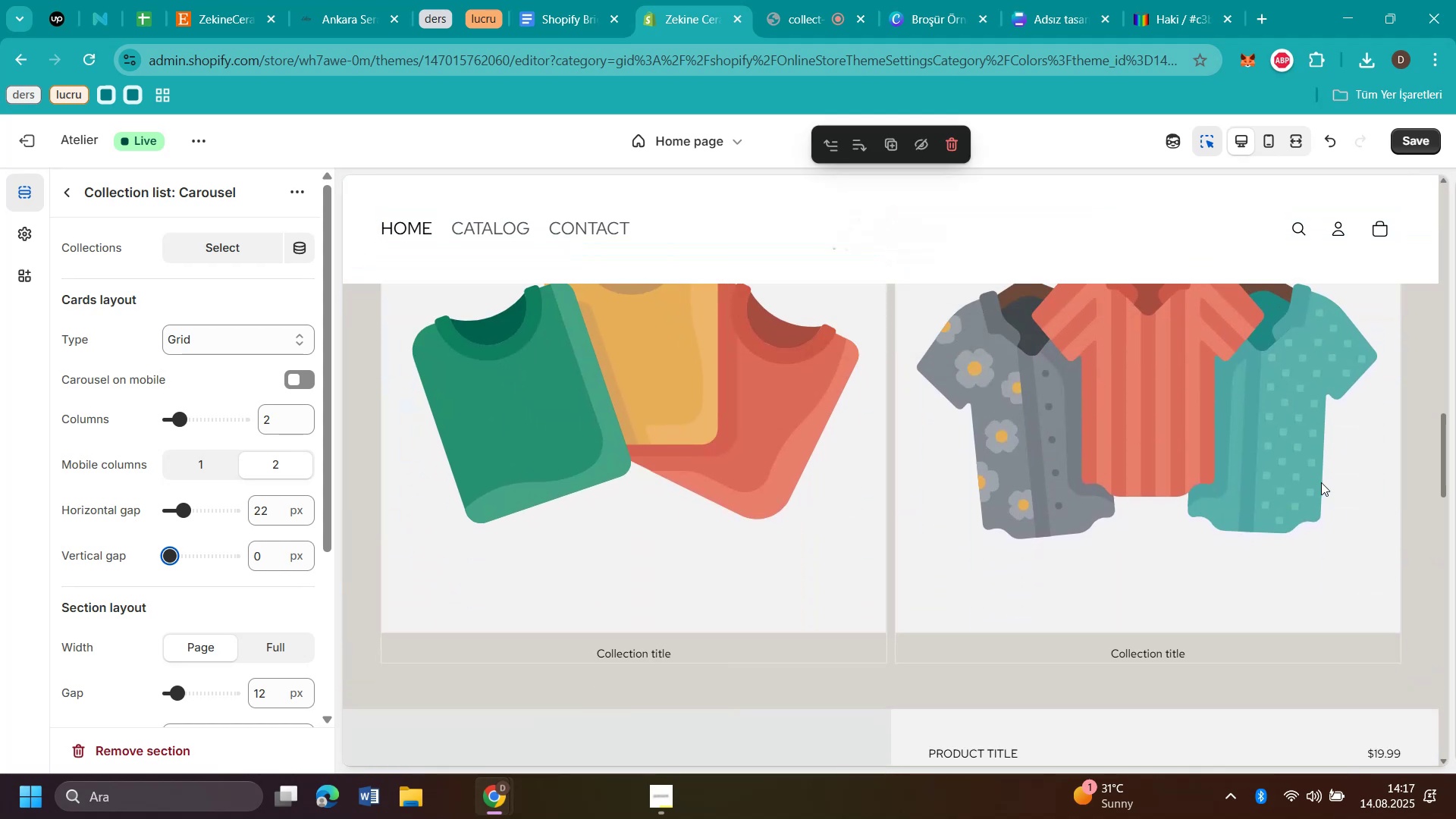 
scroll: coordinate [1040, 479], scroll_direction: up, amount: 3.0
 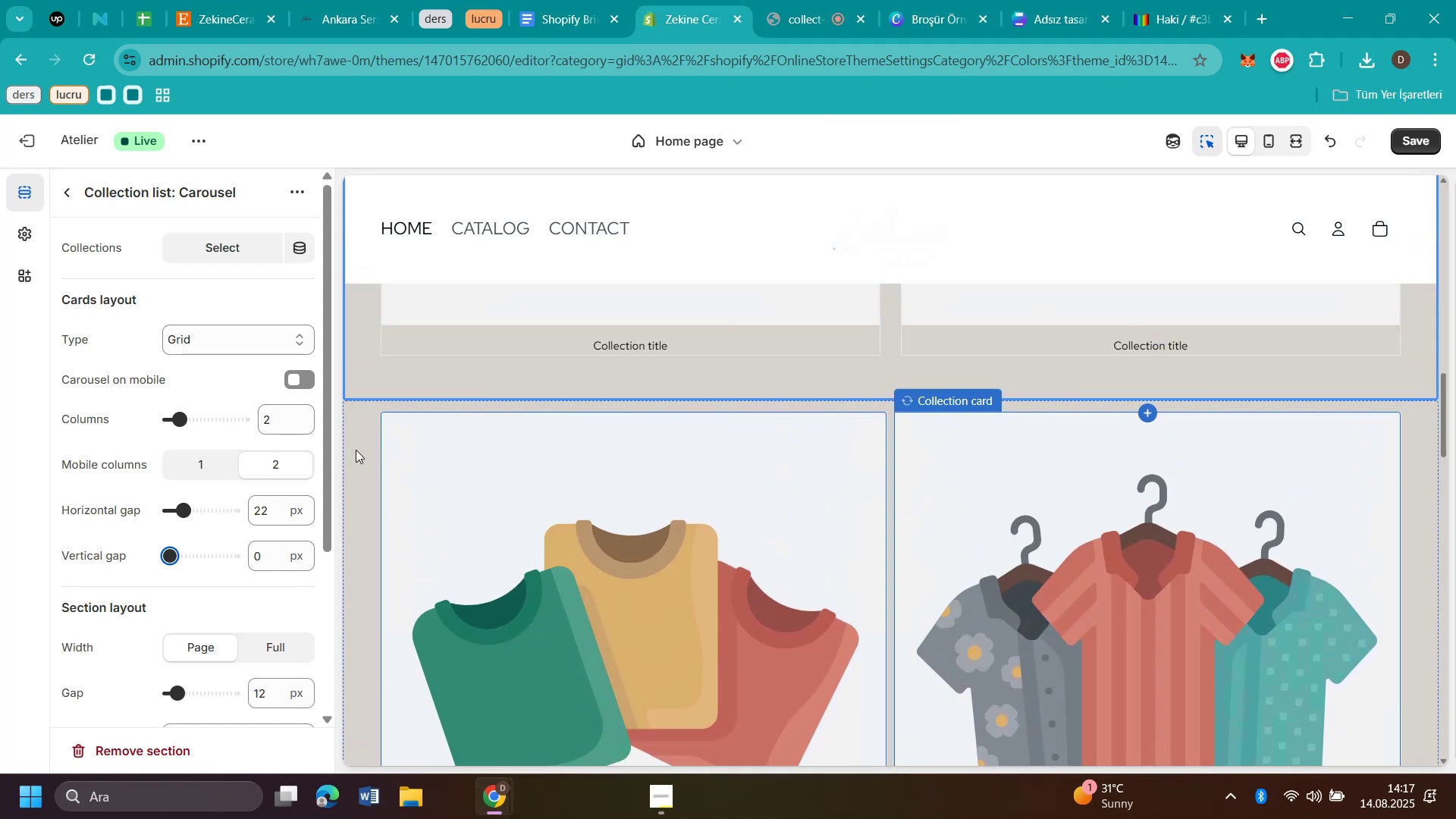 
left_click([356, 450])
 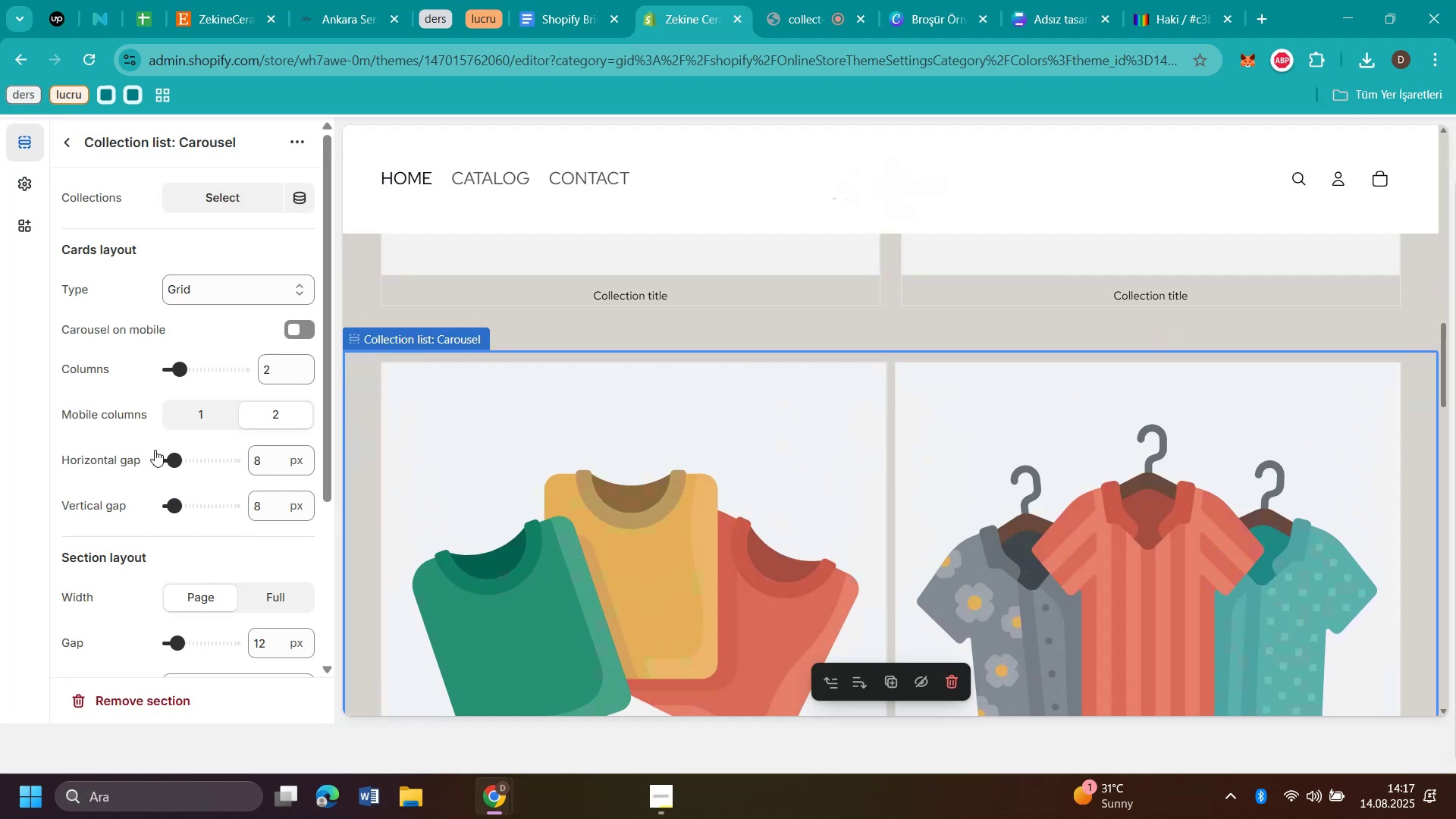 
left_click_drag(start_coordinate=[175, 498], to_coordinate=[115, 513])
 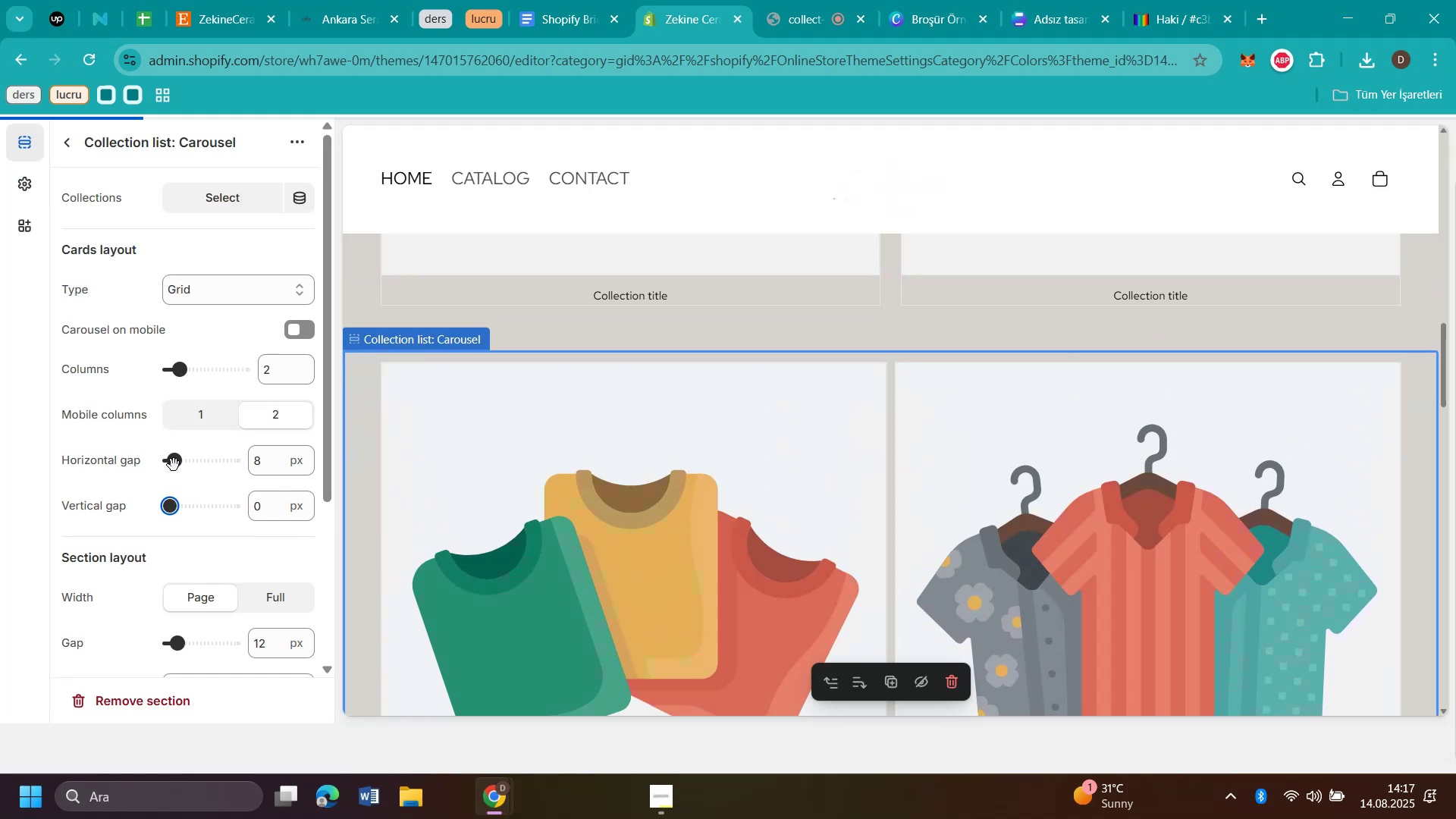 
left_click_drag(start_coordinate=[173, 464], to_coordinate=[184, 472])
 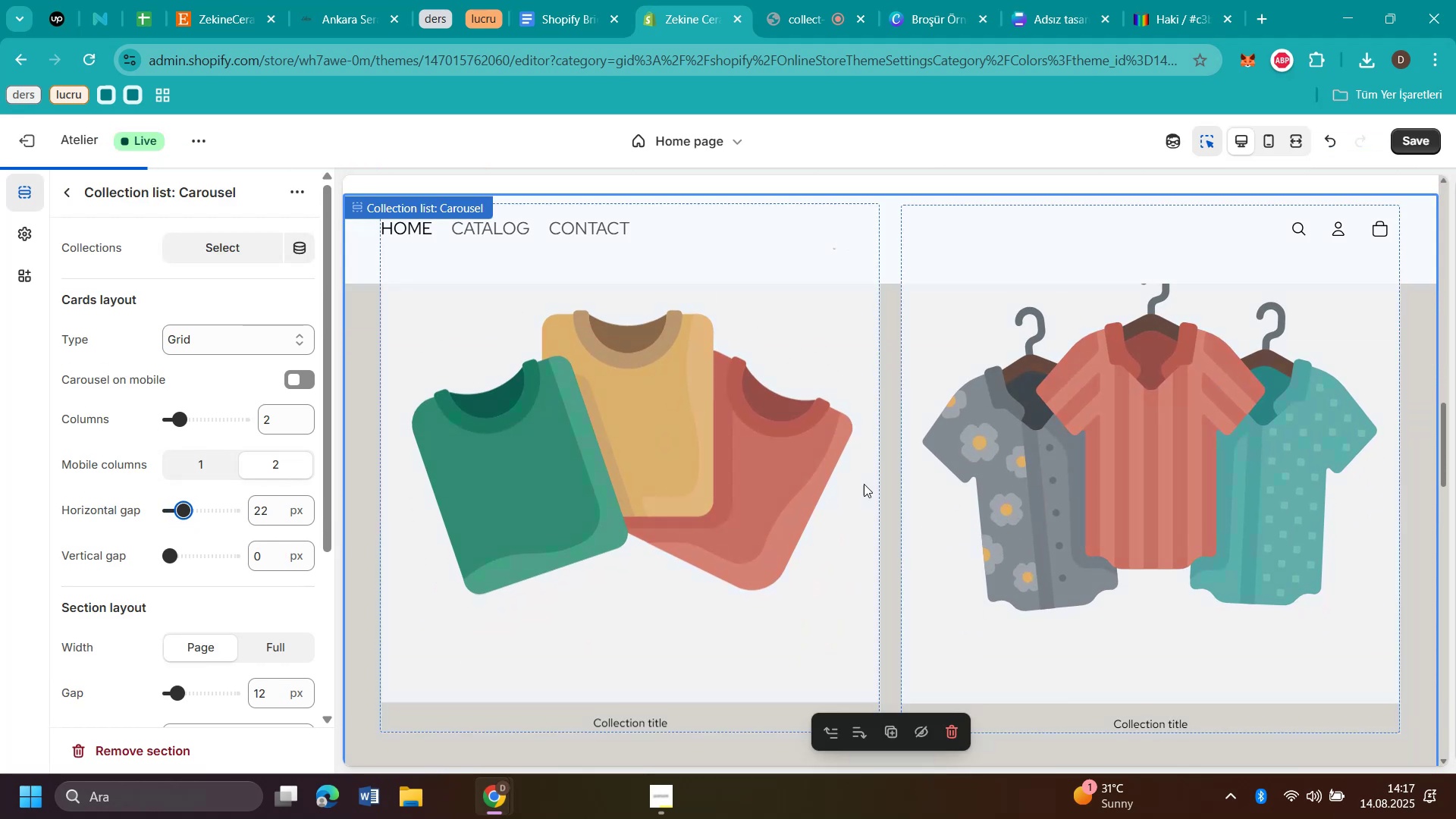 
scroll: coordinate [1011, 466], scroll_direction: up, amount: 4.0
 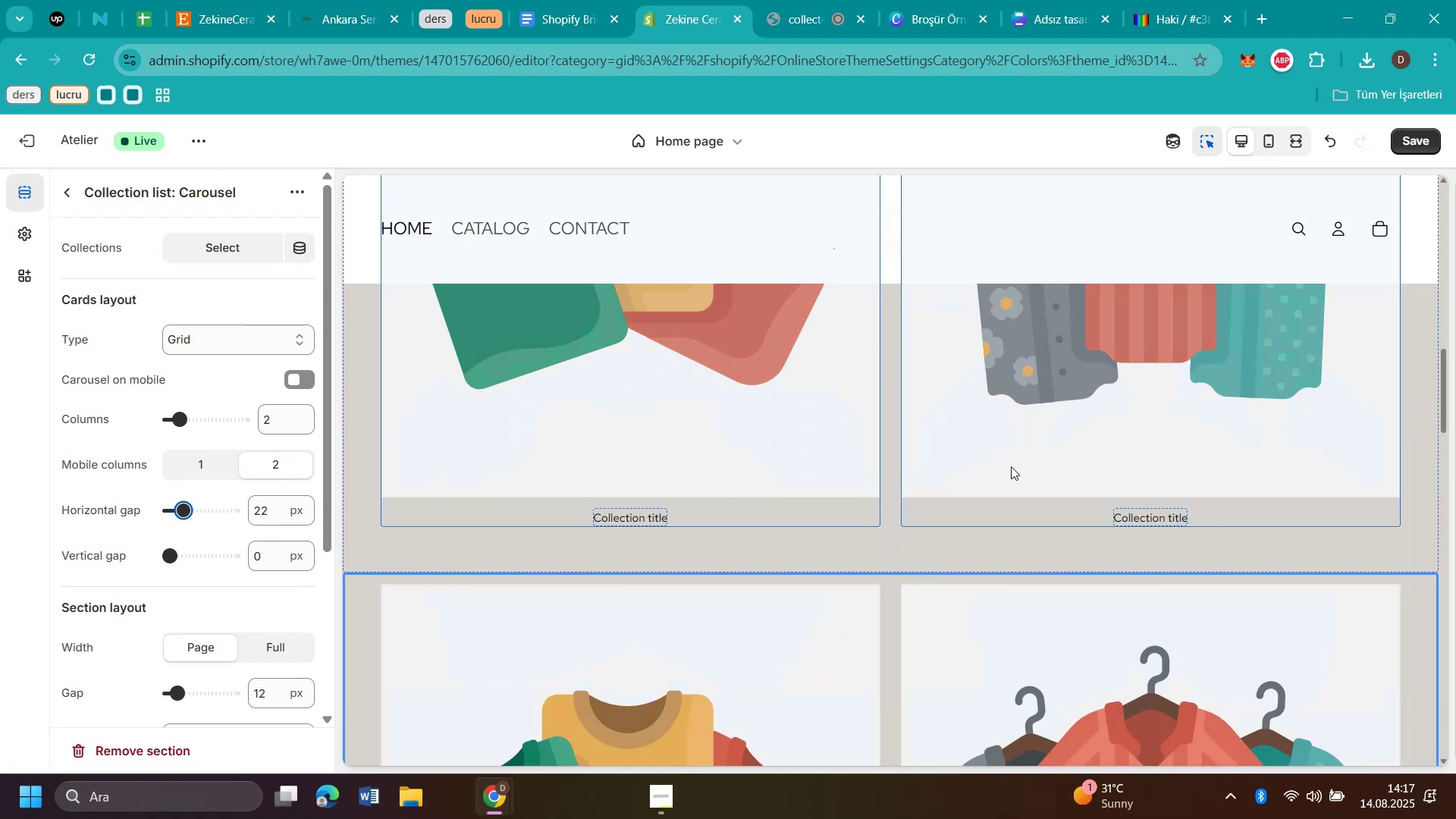 
scroll: coordinate [232, 572], scroll_direction: down, amount: 4.0
 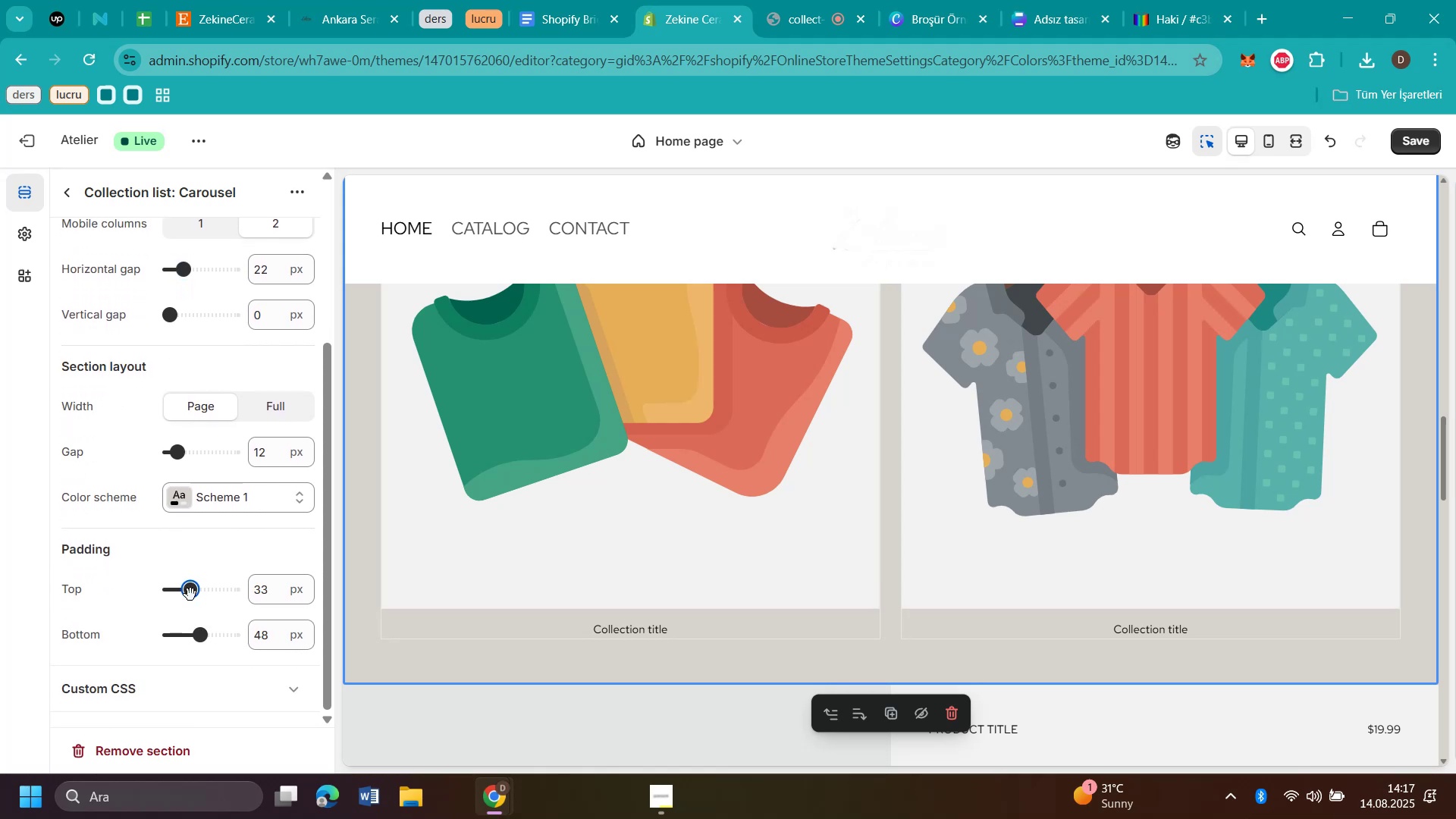 
wait(5.51)
 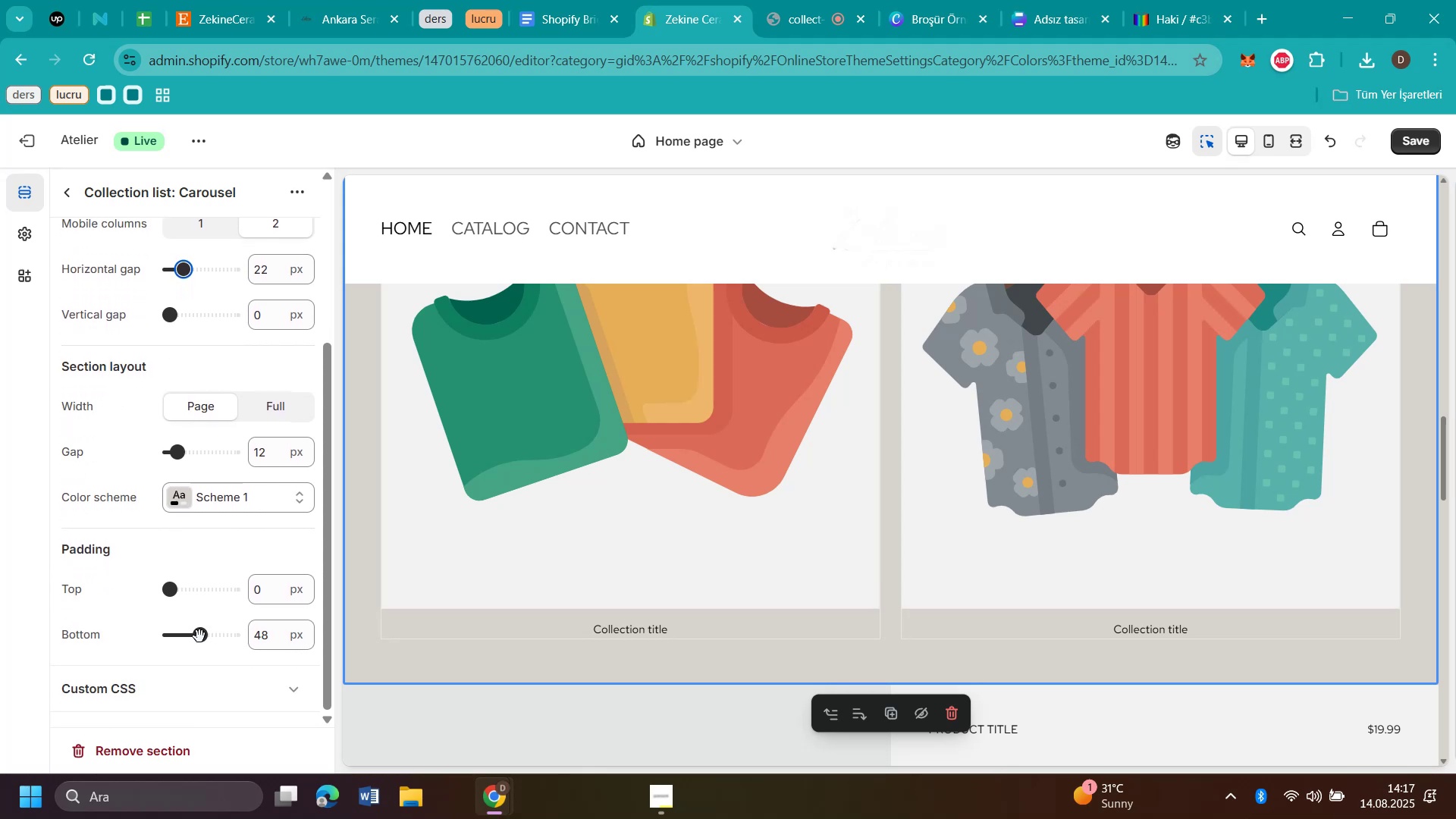 
scroll: coordinate [663, 595], scroll_direction: up, amount: 4.0
 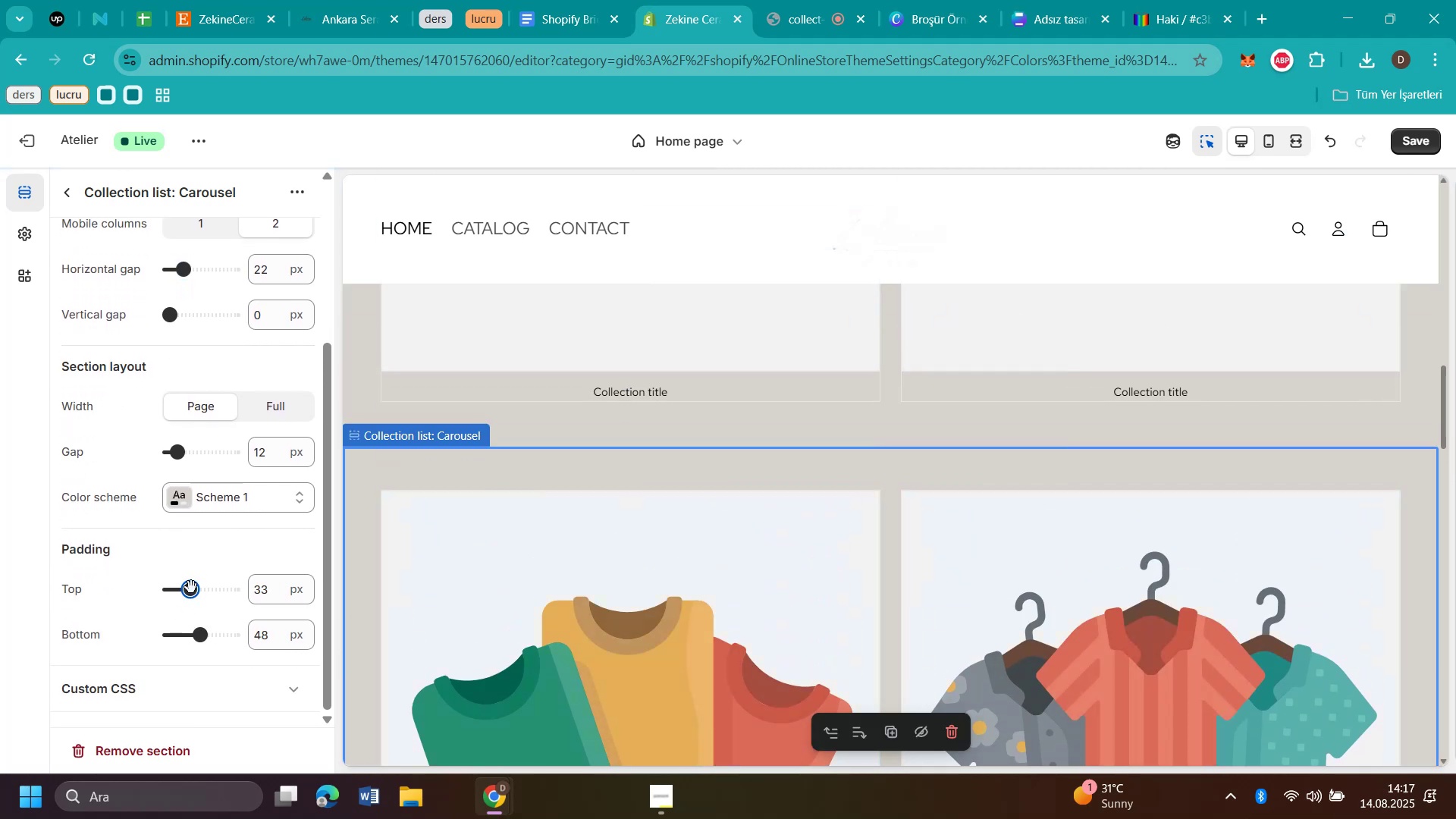 
left_click_drag(start_coordinate=[187, 593], to_coordinate=[81, 603])
 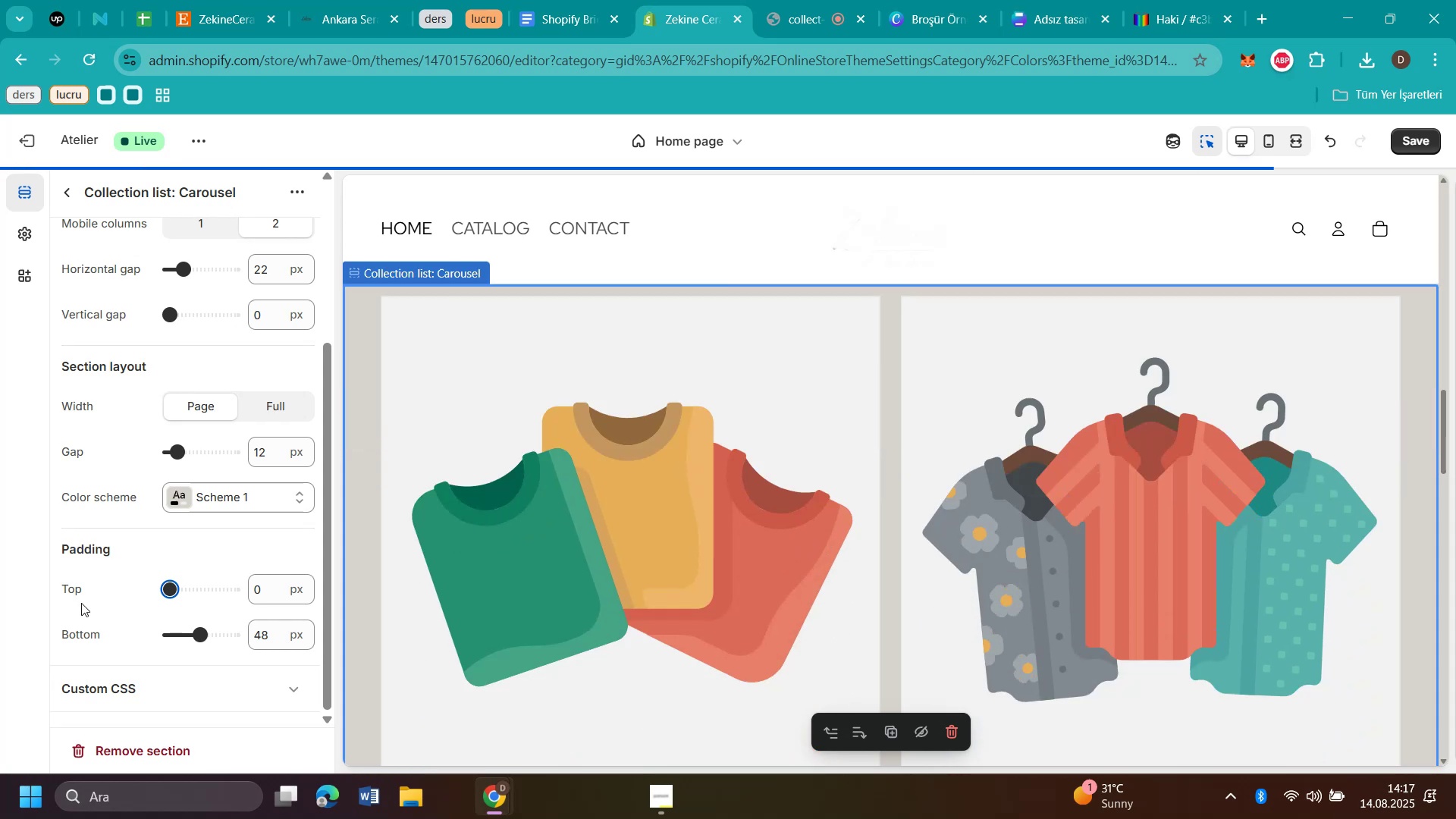 
scroll: coordinate [833, 445], scroll_direction: up, amount: 8.0
 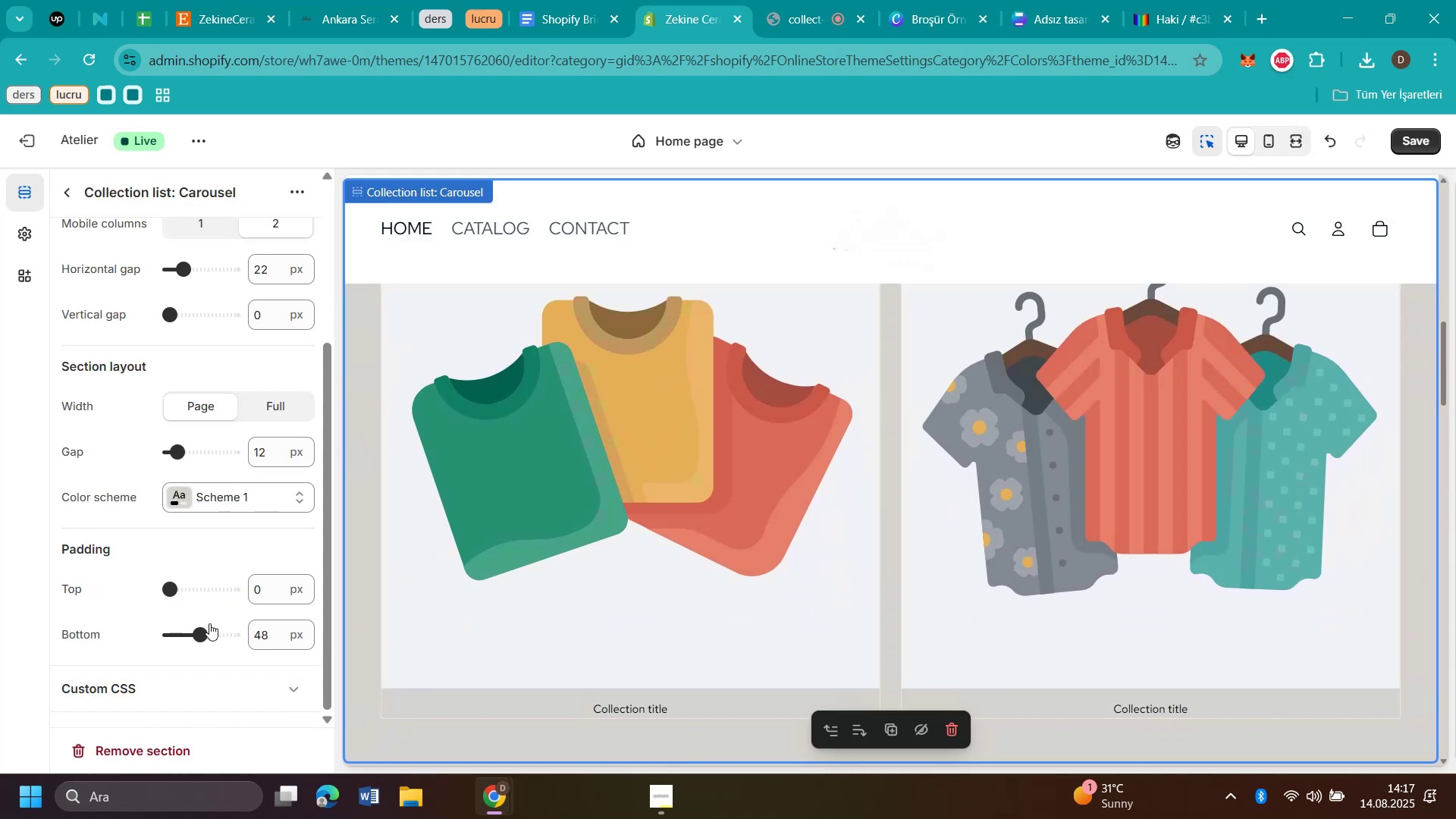 
scroll: coordinate [763, 483], scroll_direction: down, amount: 1.0
 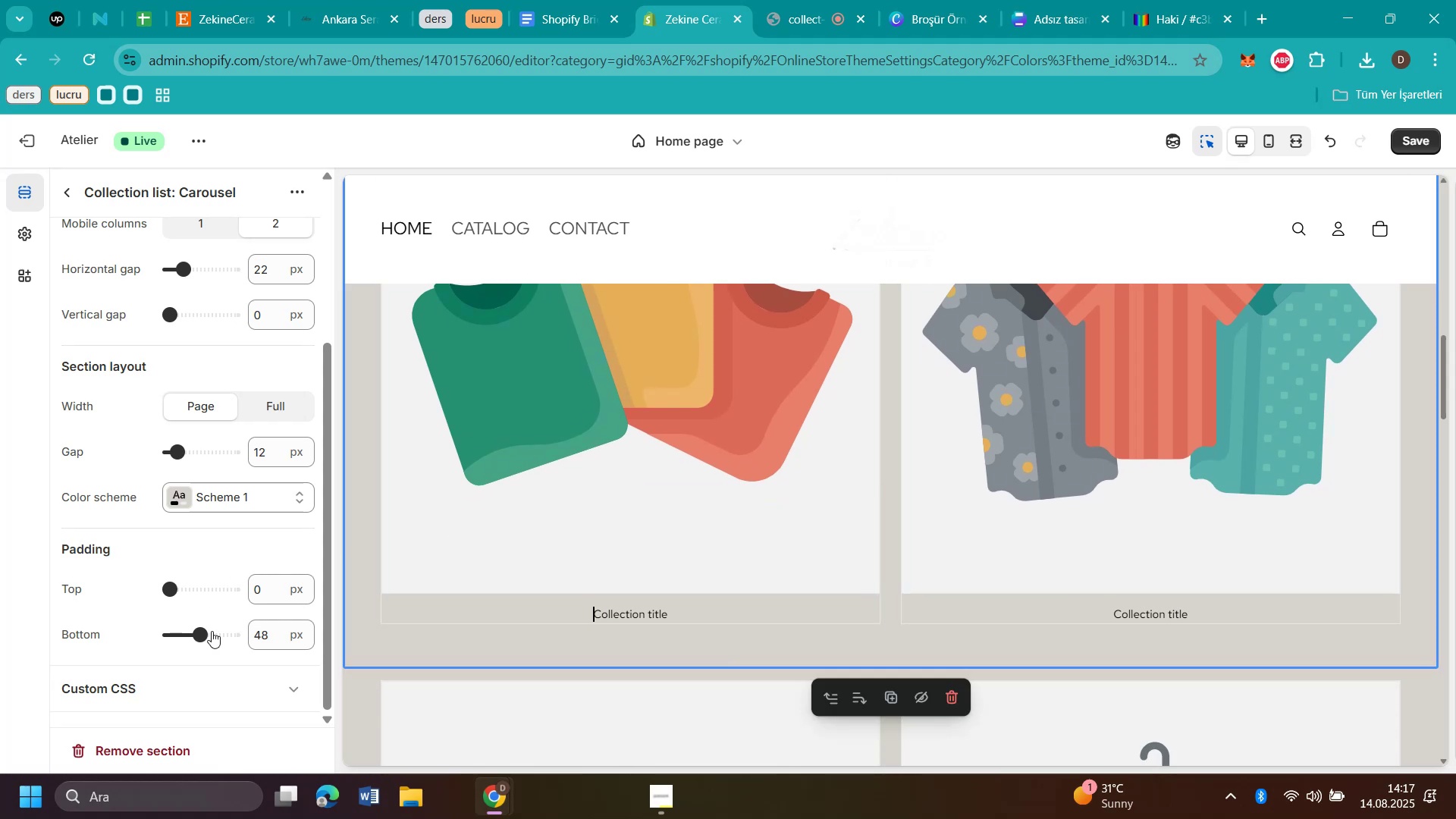 
left_click_drag(start_coordinate=[197, 631], to_coordinate=[108, 637])
 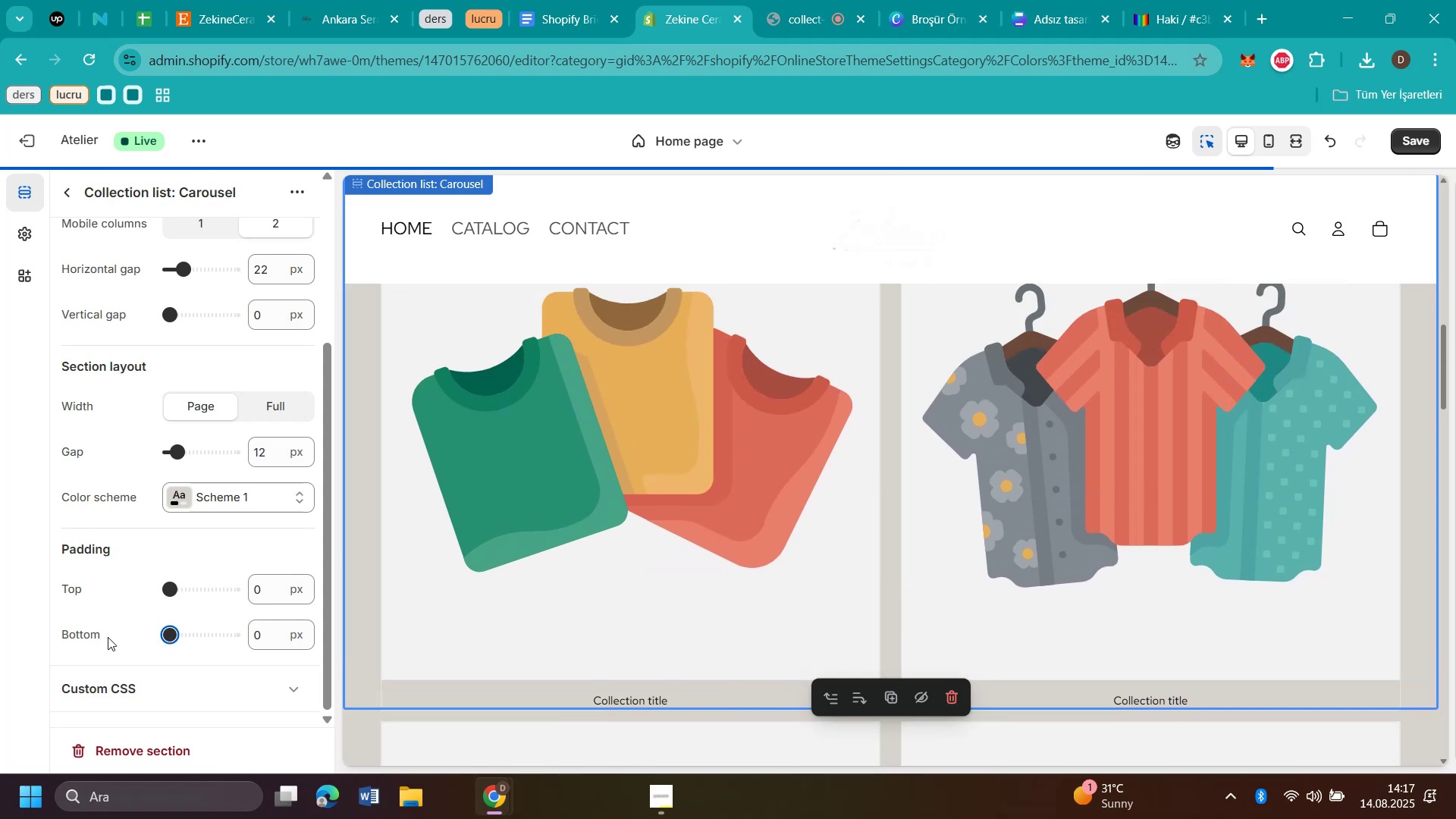 
scroll: coordinate [1216, 493], scroll_direction: up, amount: 4.0
 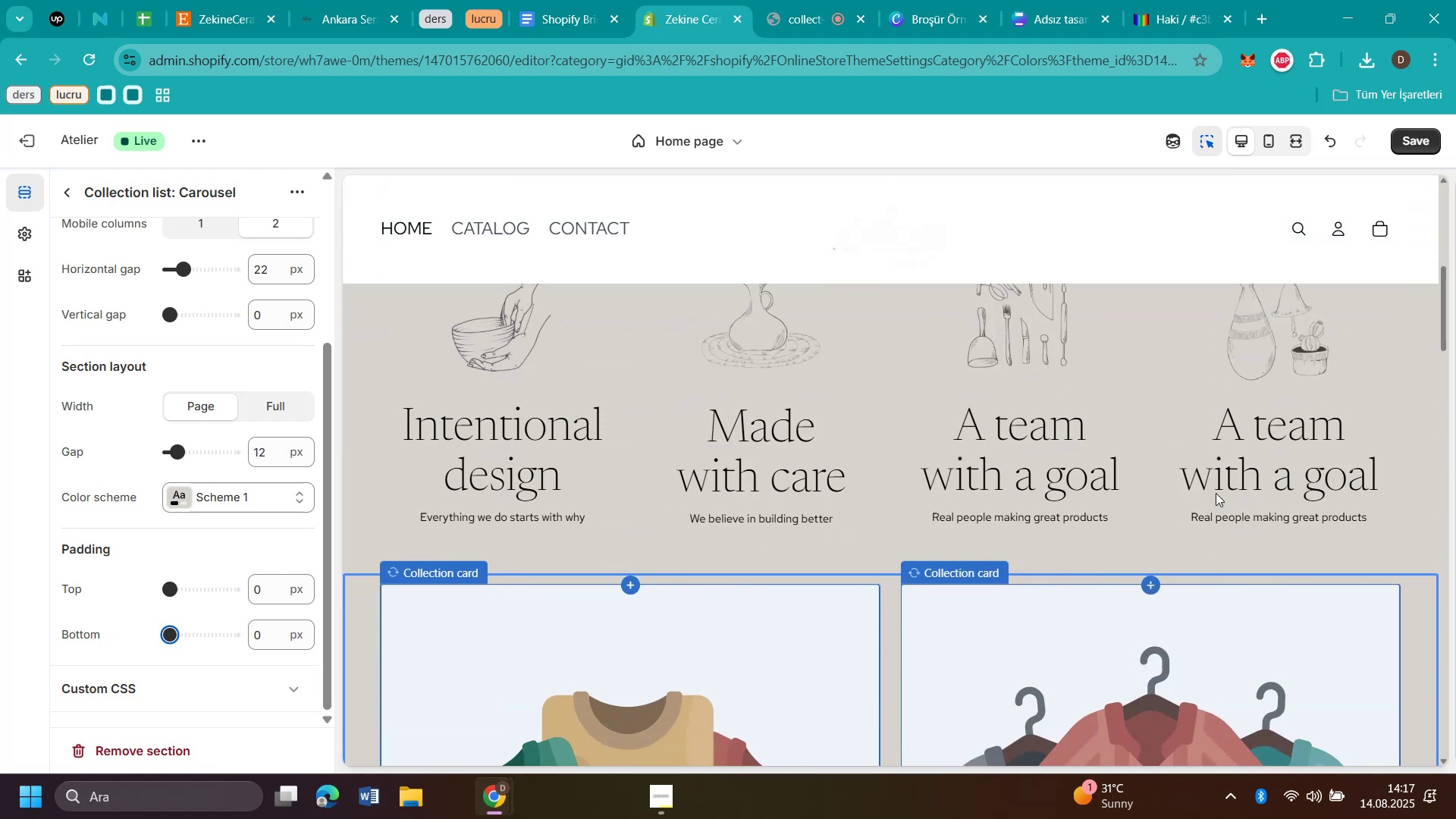 
scroll: coordinate [1216, 493], scroll_direction: down, amount: 5.0
 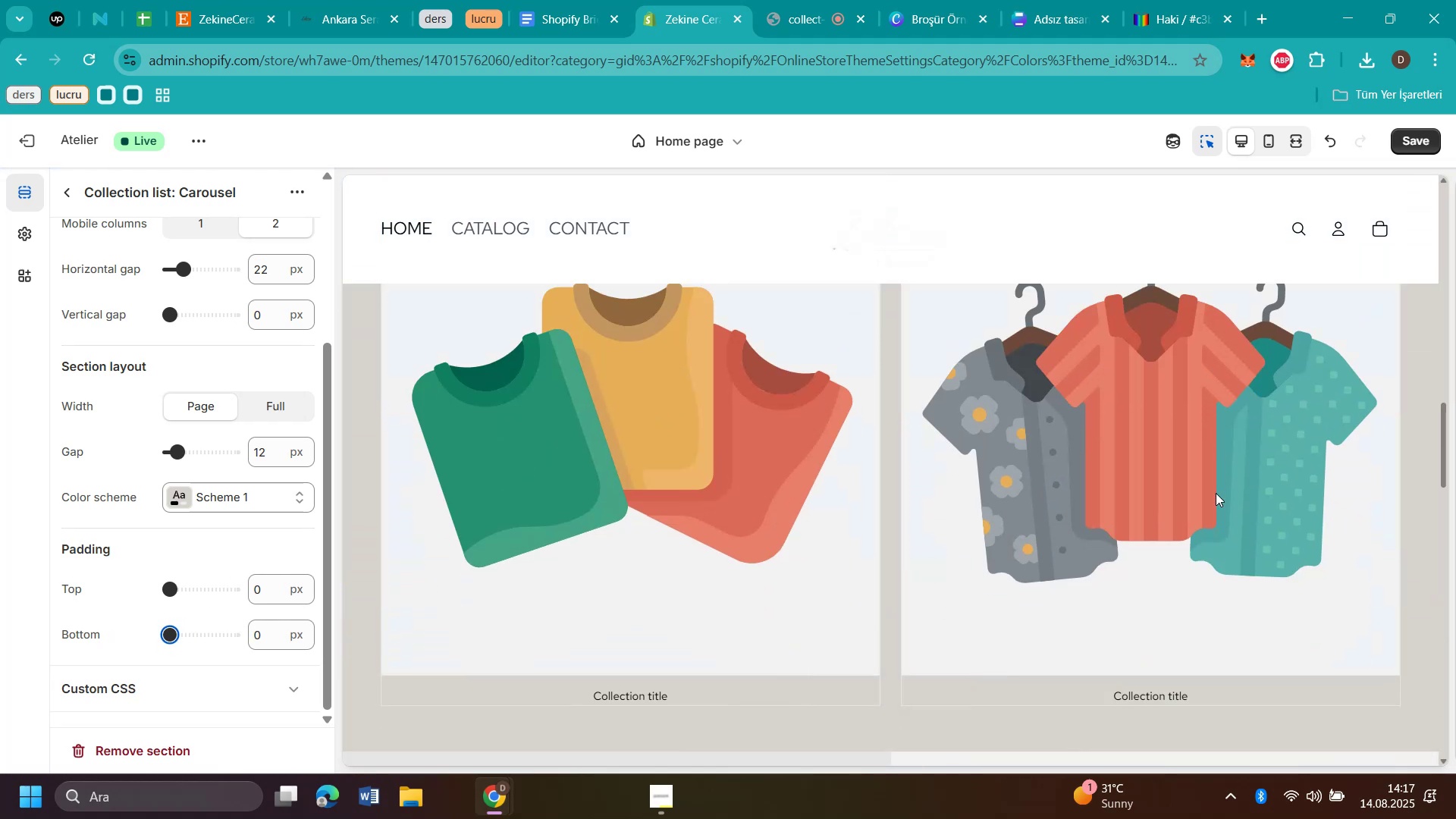 
scroll: coordinate [1216, 493], scroll_direction: up, amount: 4.0
 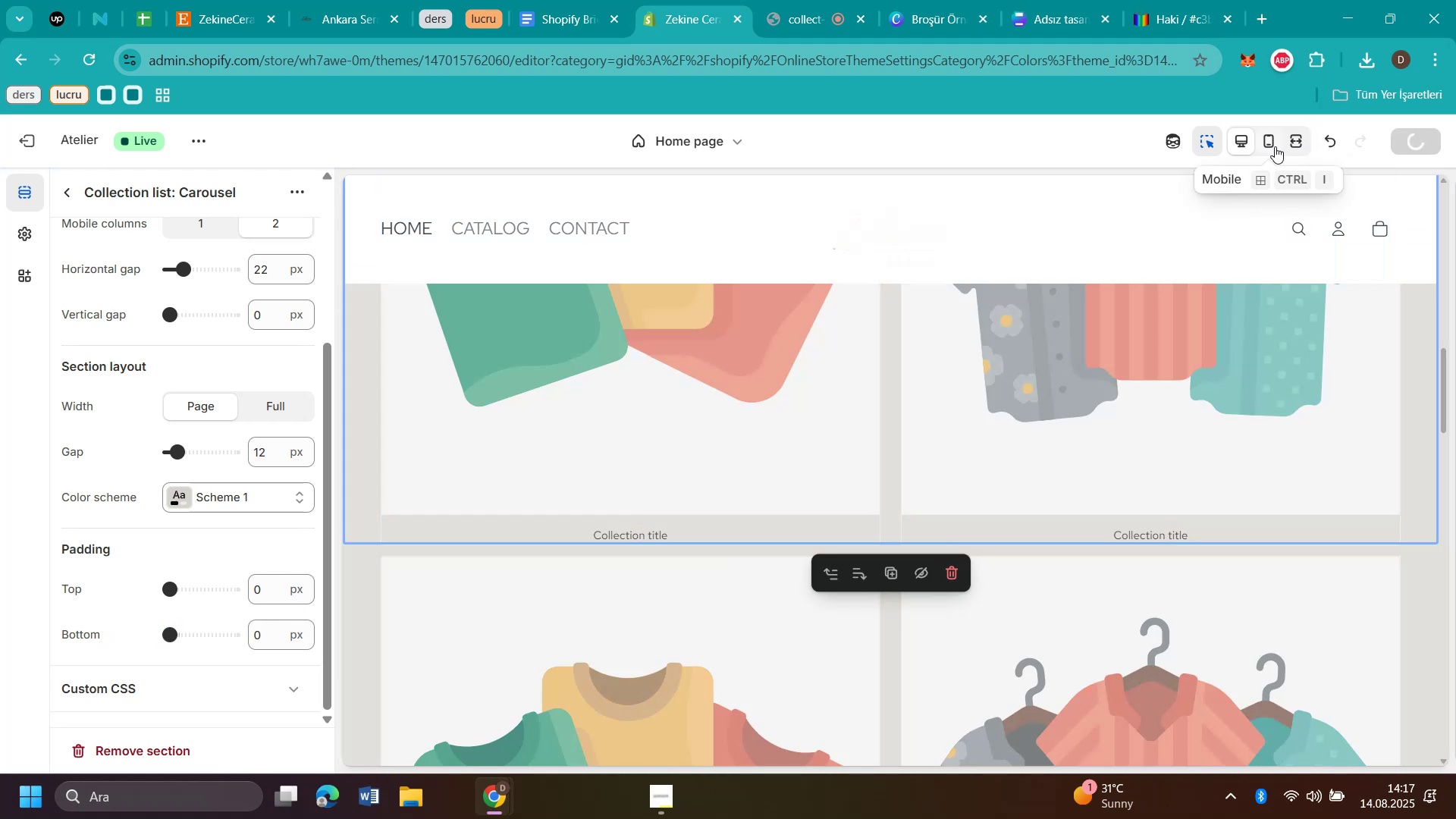 
left_click([1274, 146])
 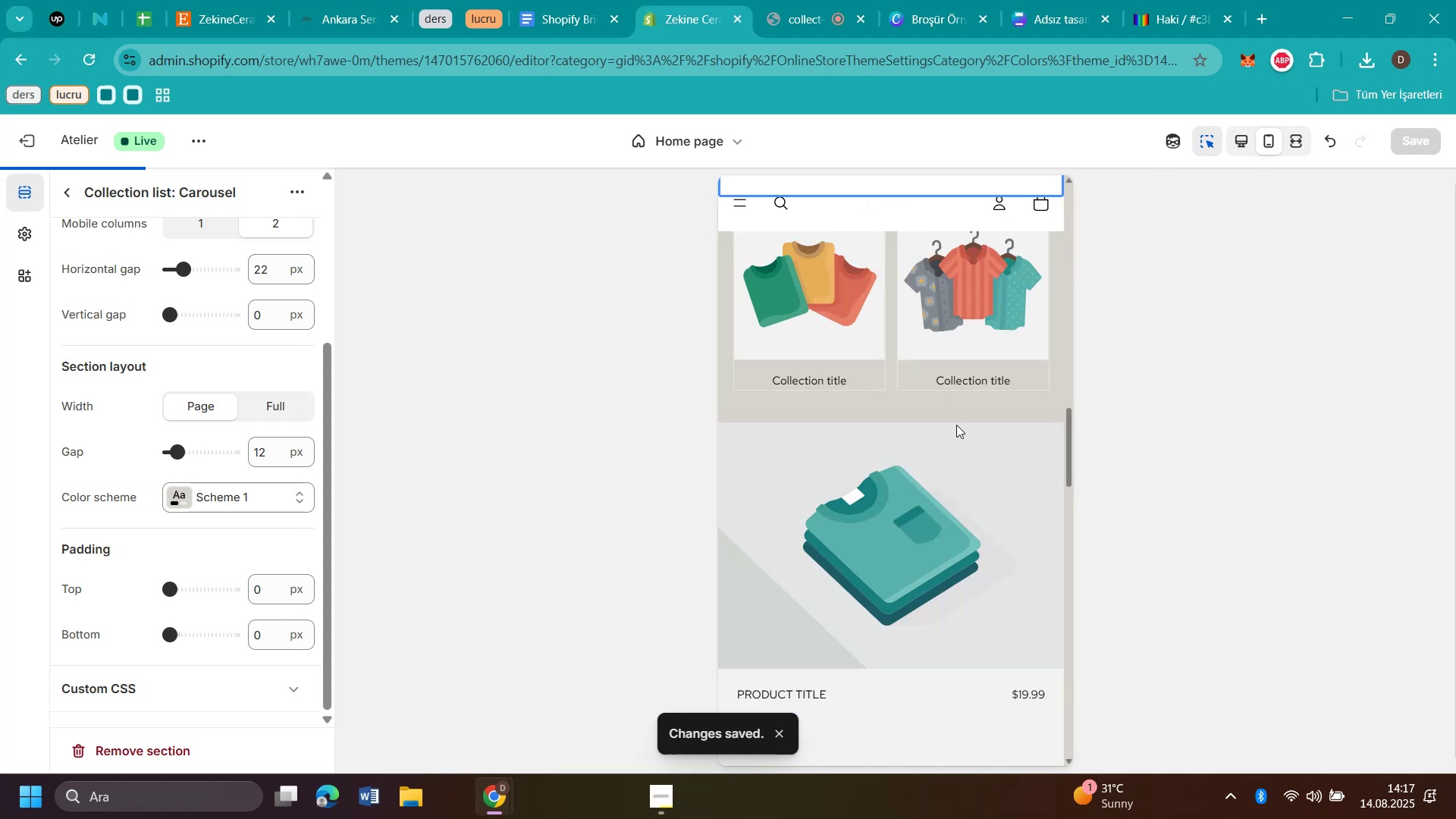 
scroll: coordinate [1022, 490], scroll_direction: up, amount: 14.0
 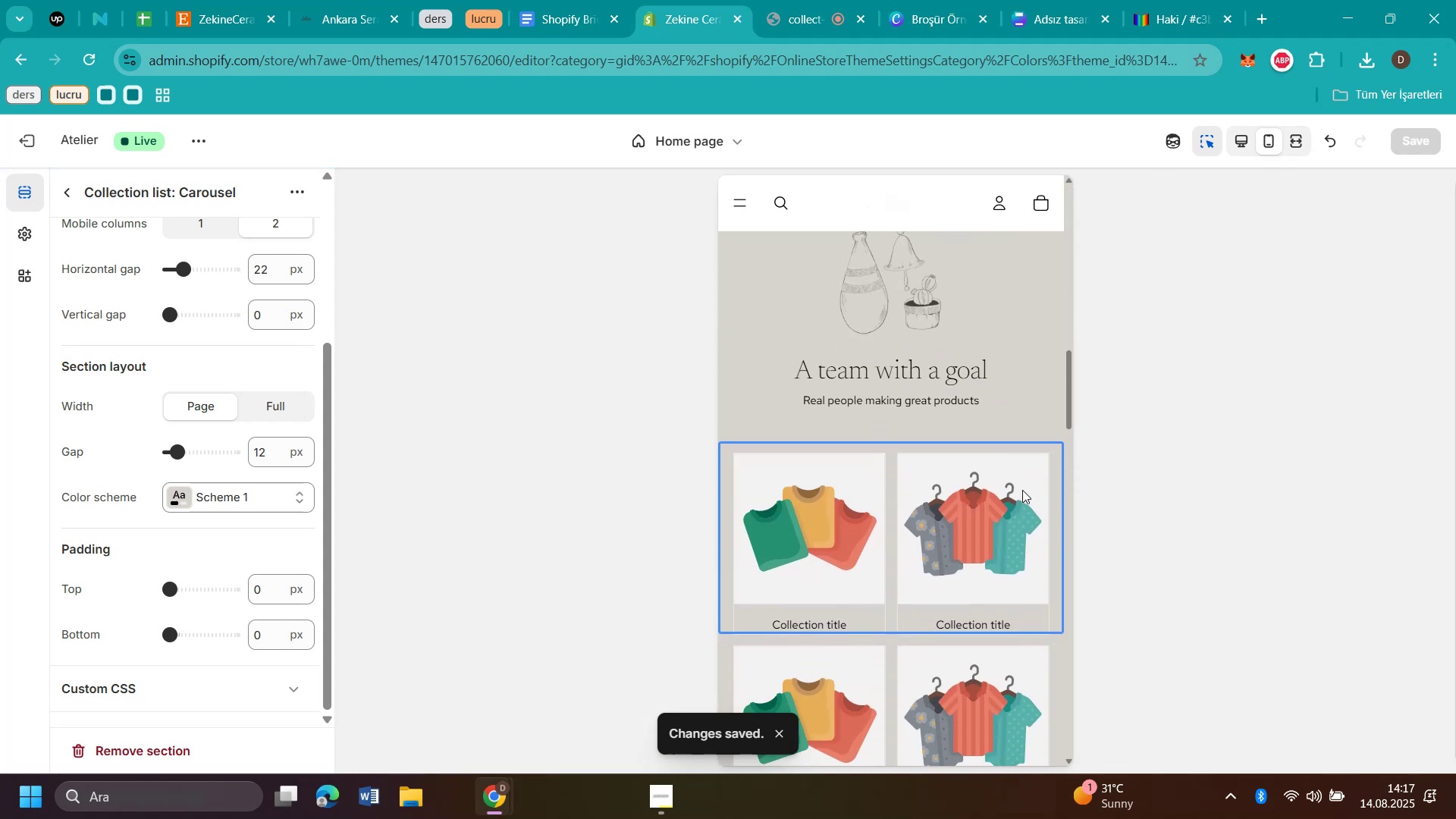 
scroll: coordinate [1022, 490], scroll_direction: down, amount: 2.0
 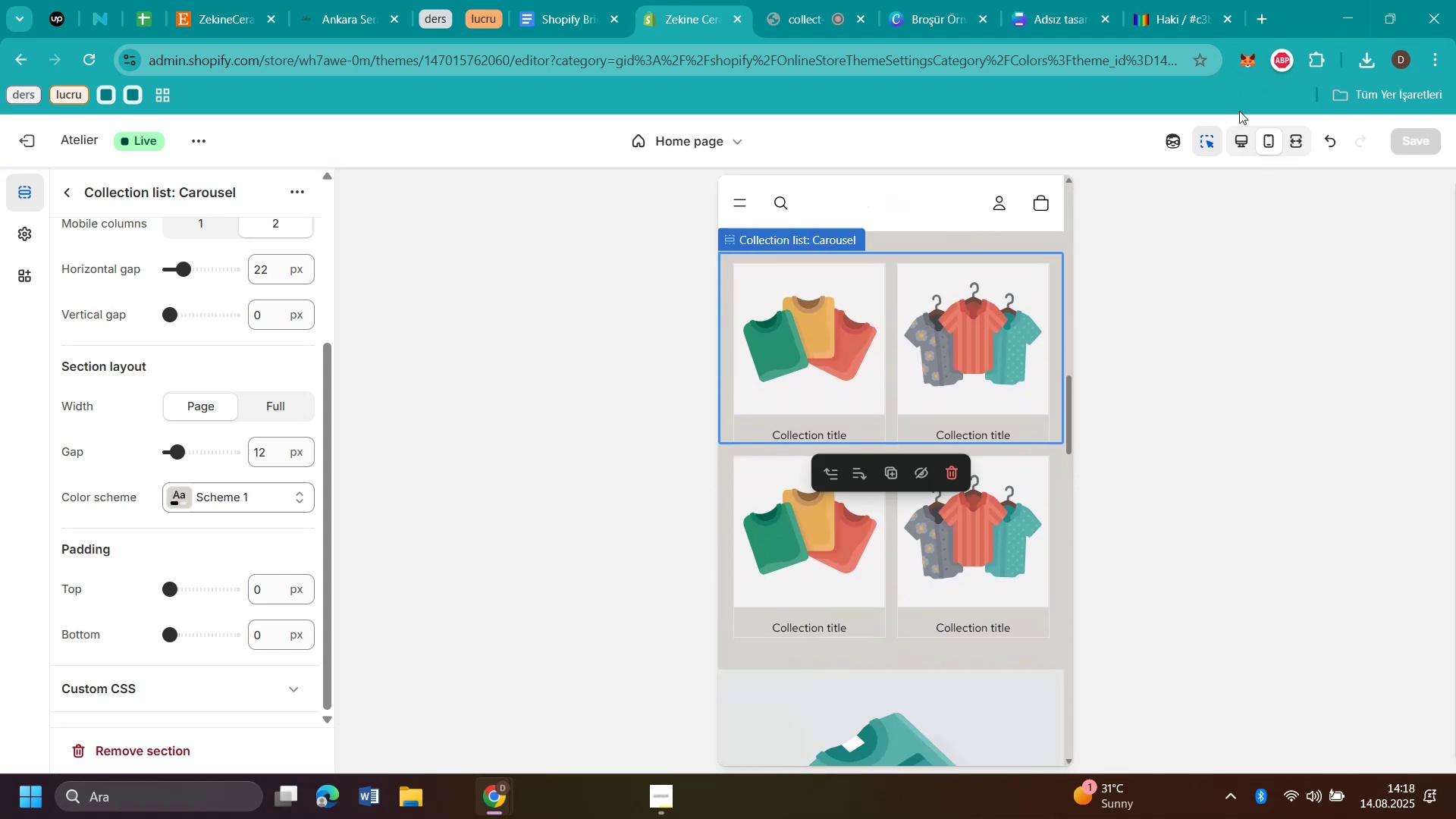 
left_click([1242, 130])
 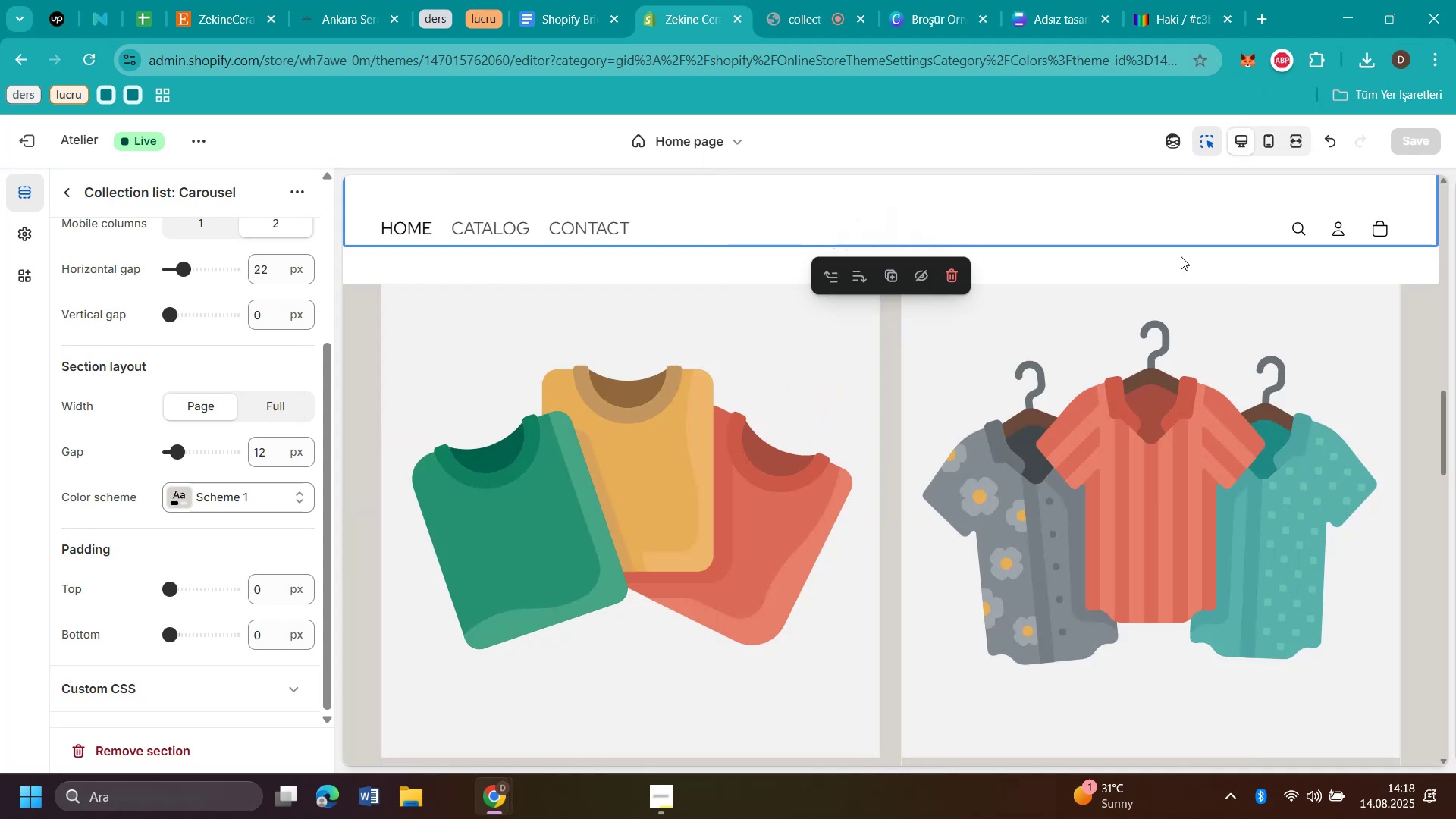 
scroll: coordinate [956, 355], scroll_direction: up, amount: 7.0
 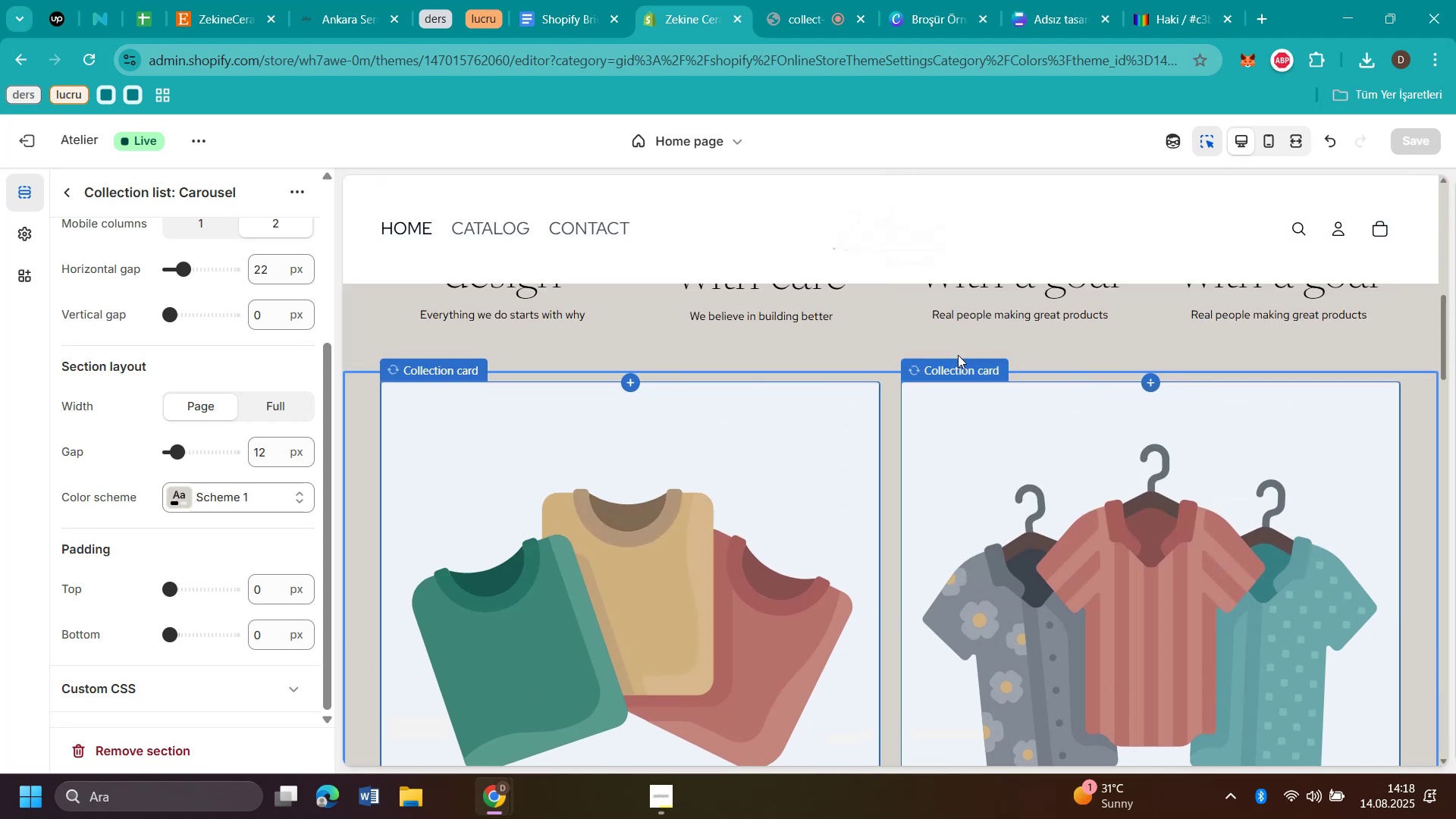 
scroll: coordinate [958, 355], scroll_direction: down, amount: 2.0
 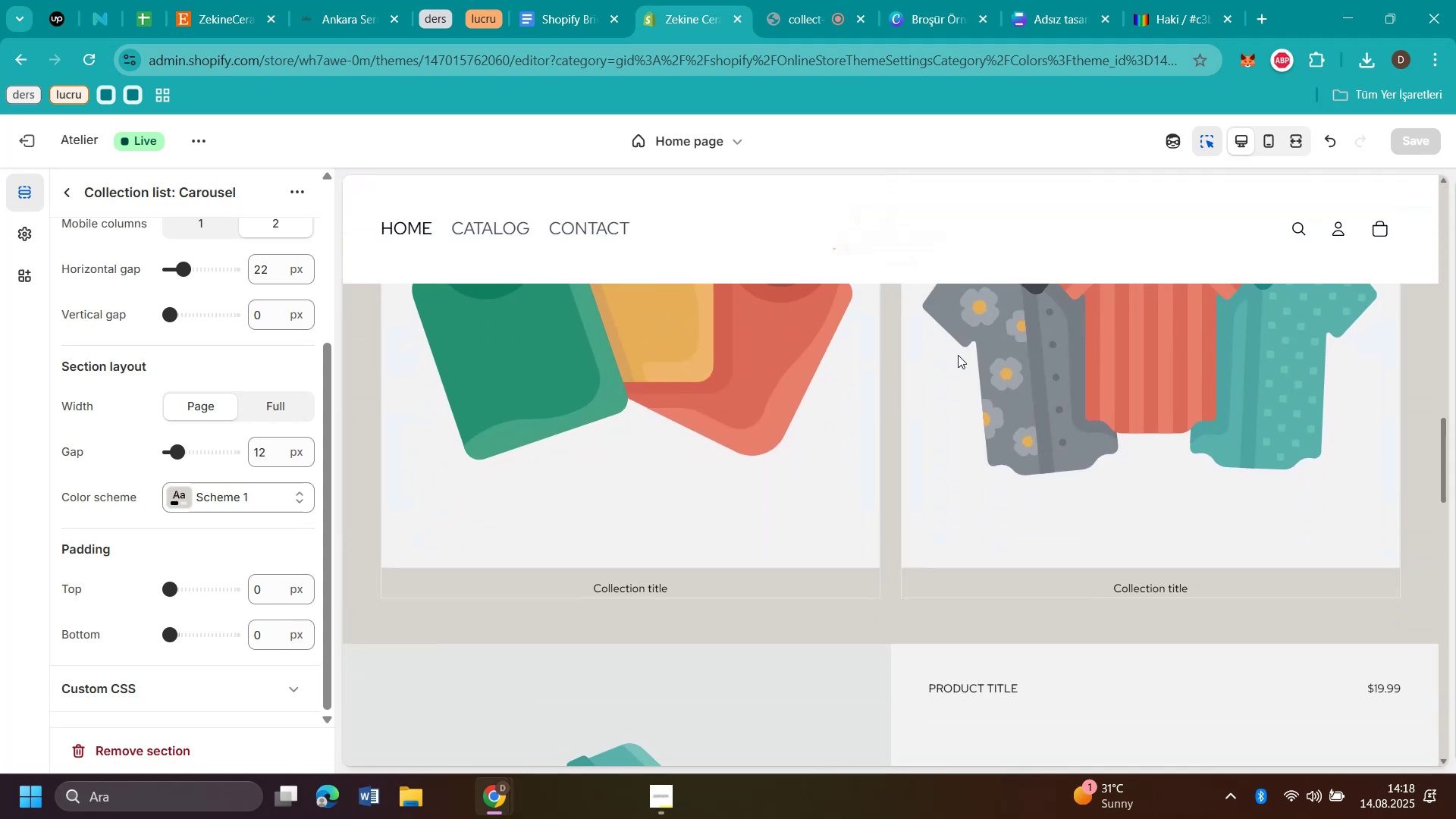 
scroll: coordinate [958, 355], scroll_direction: up, amount: 13.0
 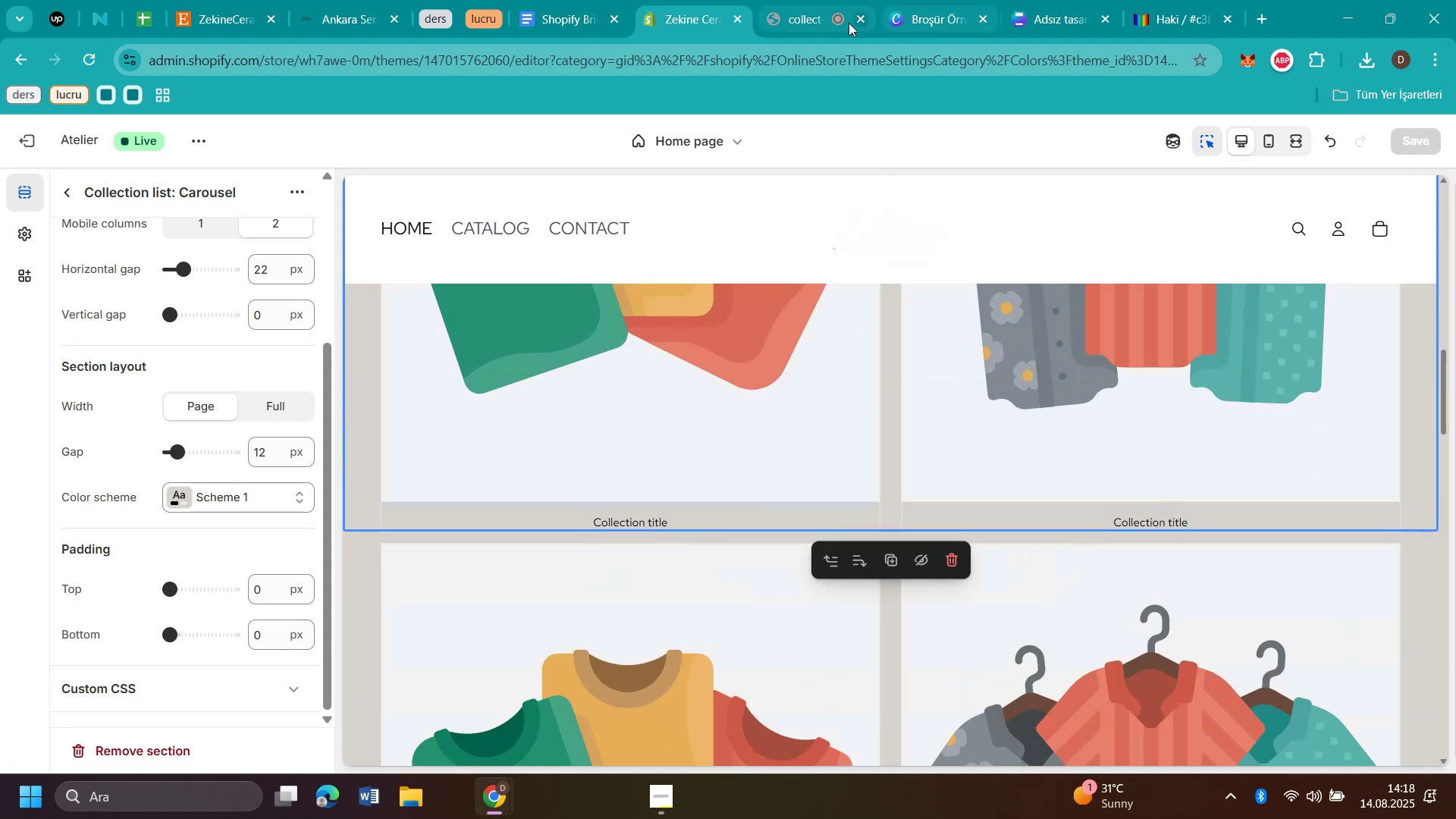 
left_click([785, 26])
 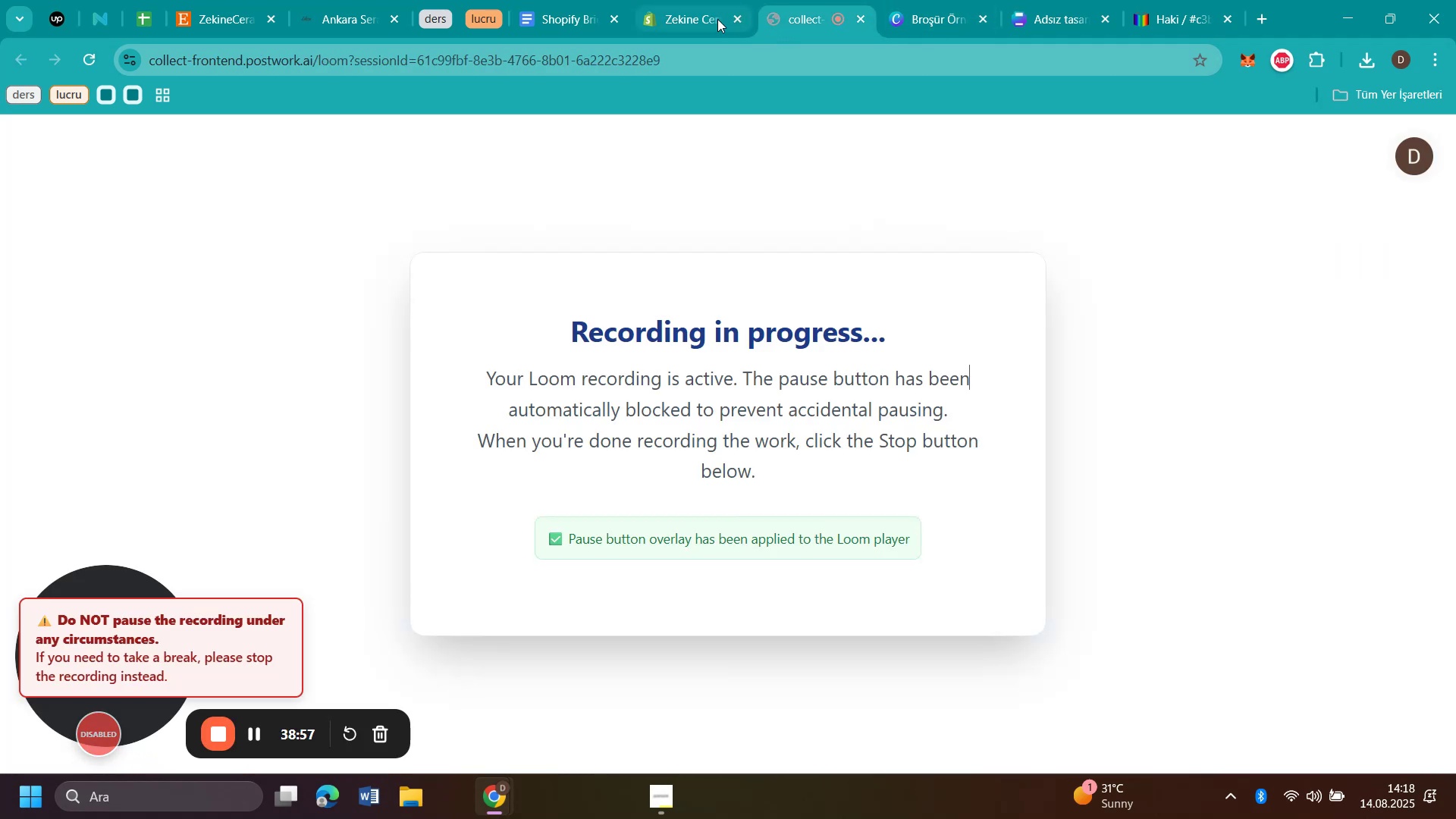 
left_click([697, 27])
 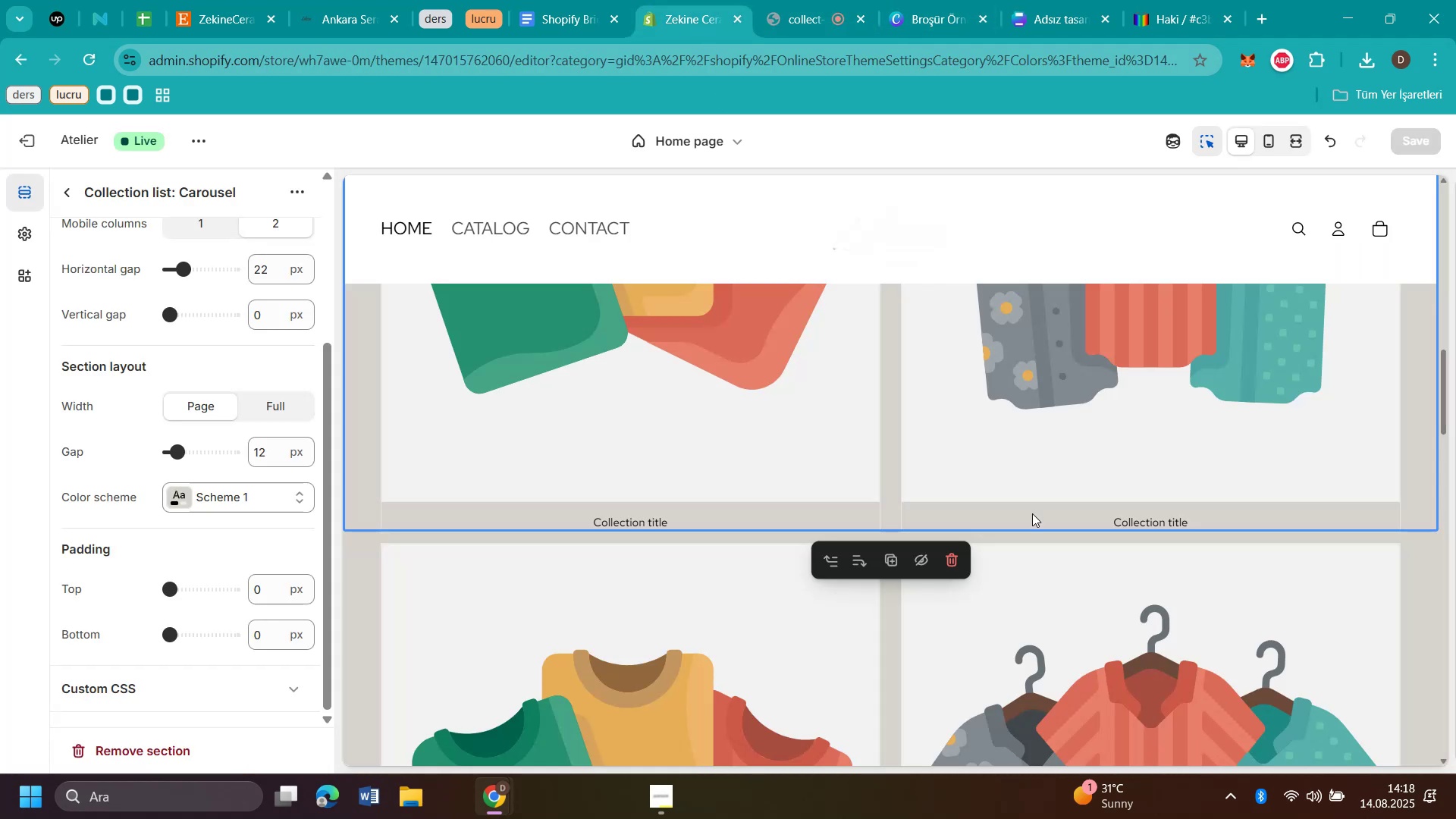 
scroll: coordinate [1210, 532], scroll_direction: down, amount: 9.0
 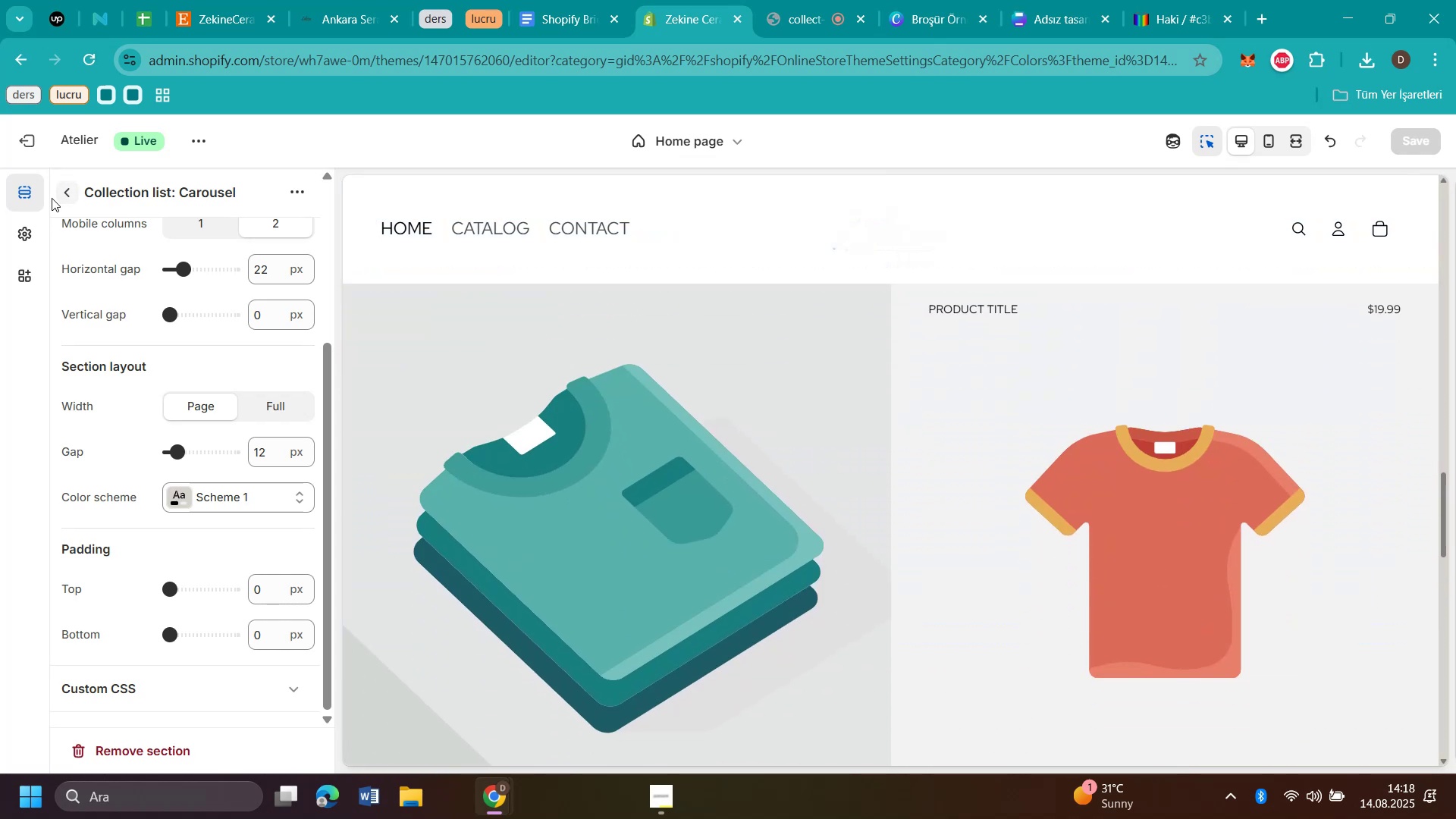 
left_click([63, 197])
 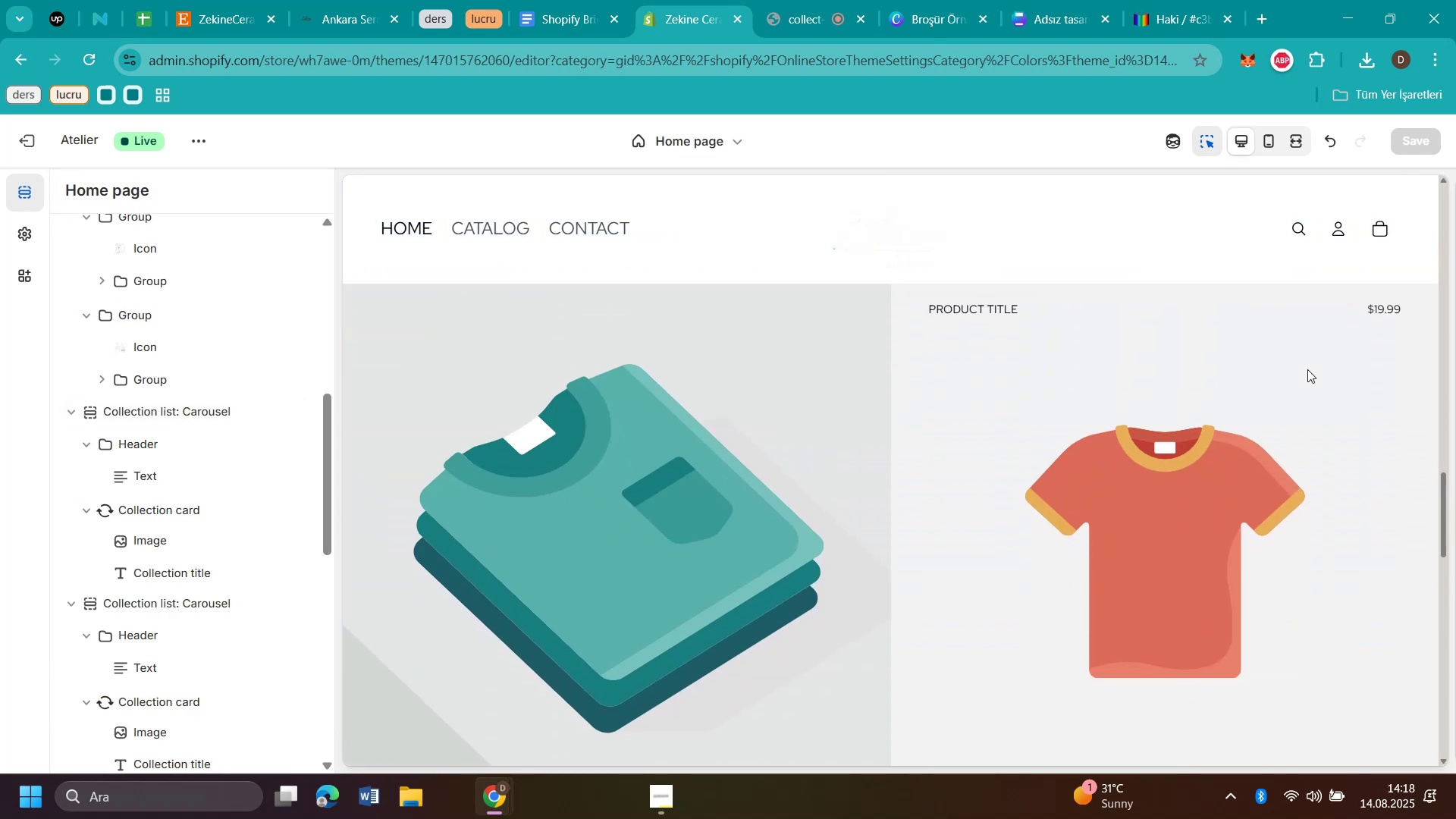 
scroll: coordinate [1326, 416], scroll_direction: down, amount: 4.0
 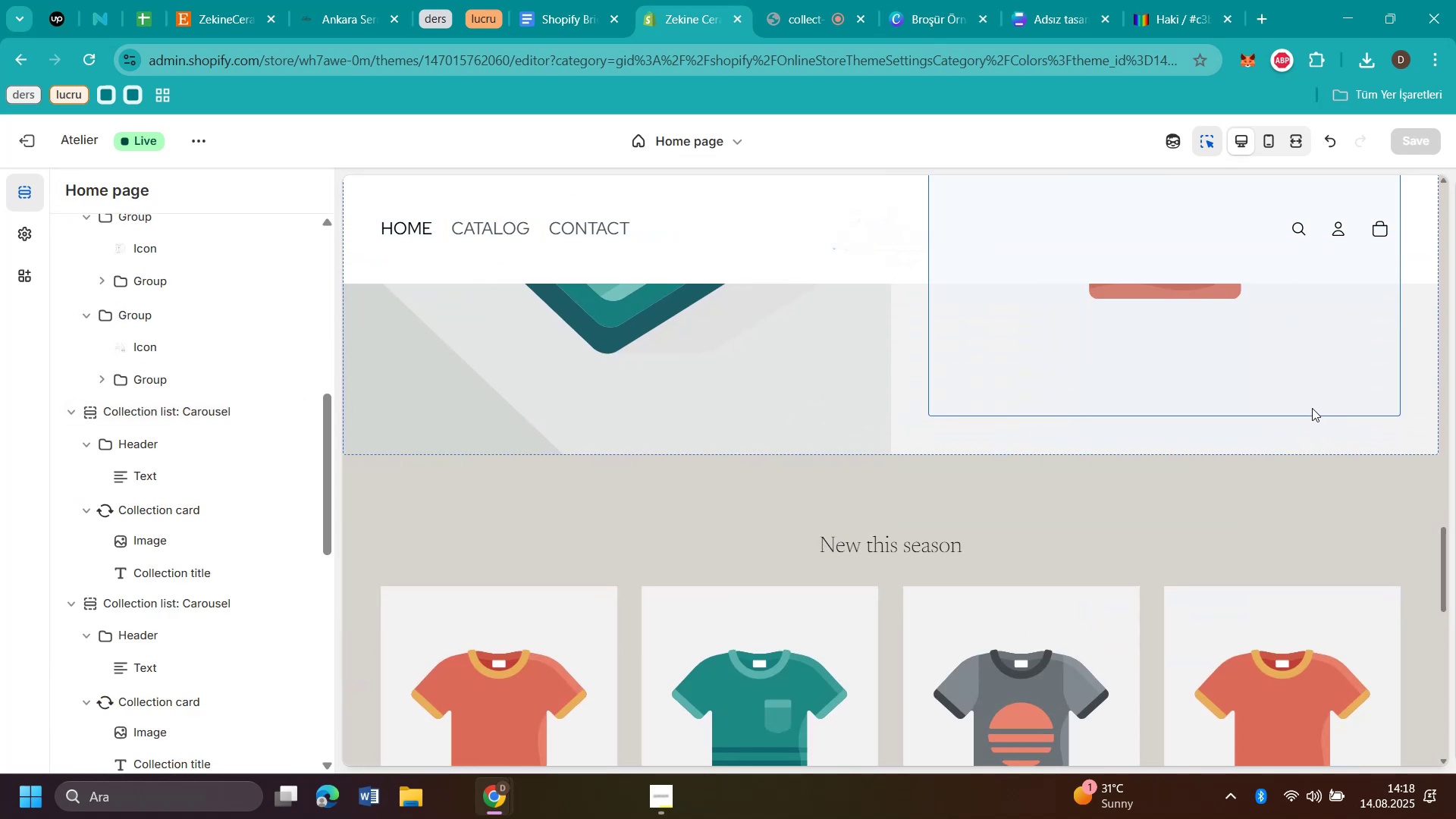 
scroll: coordinate [1312, 408], scroll_direction: up, amount: 3.0
 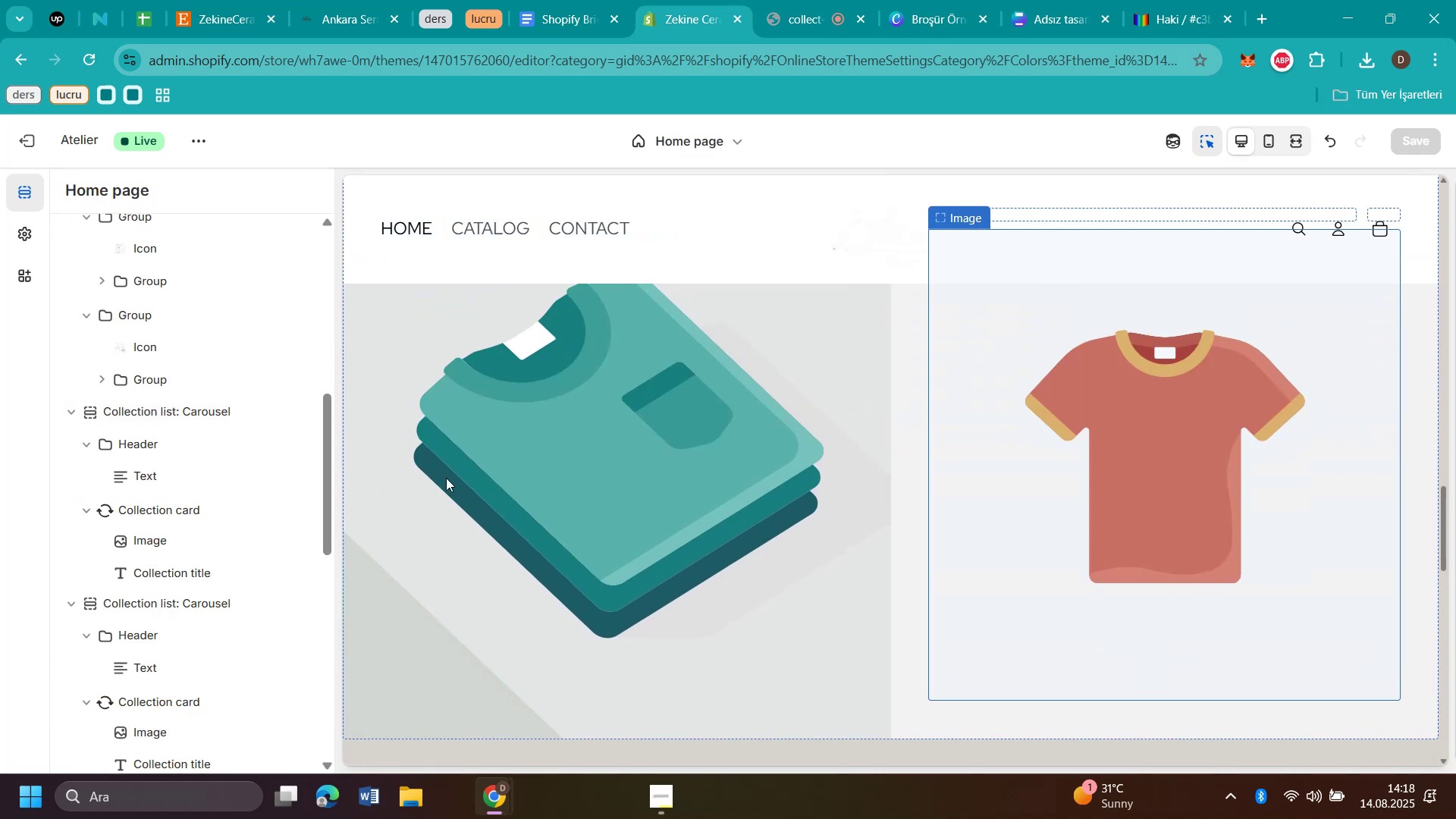 
scroll: coordinate [160, 534], scroll_direction: down, amount: 3.0
 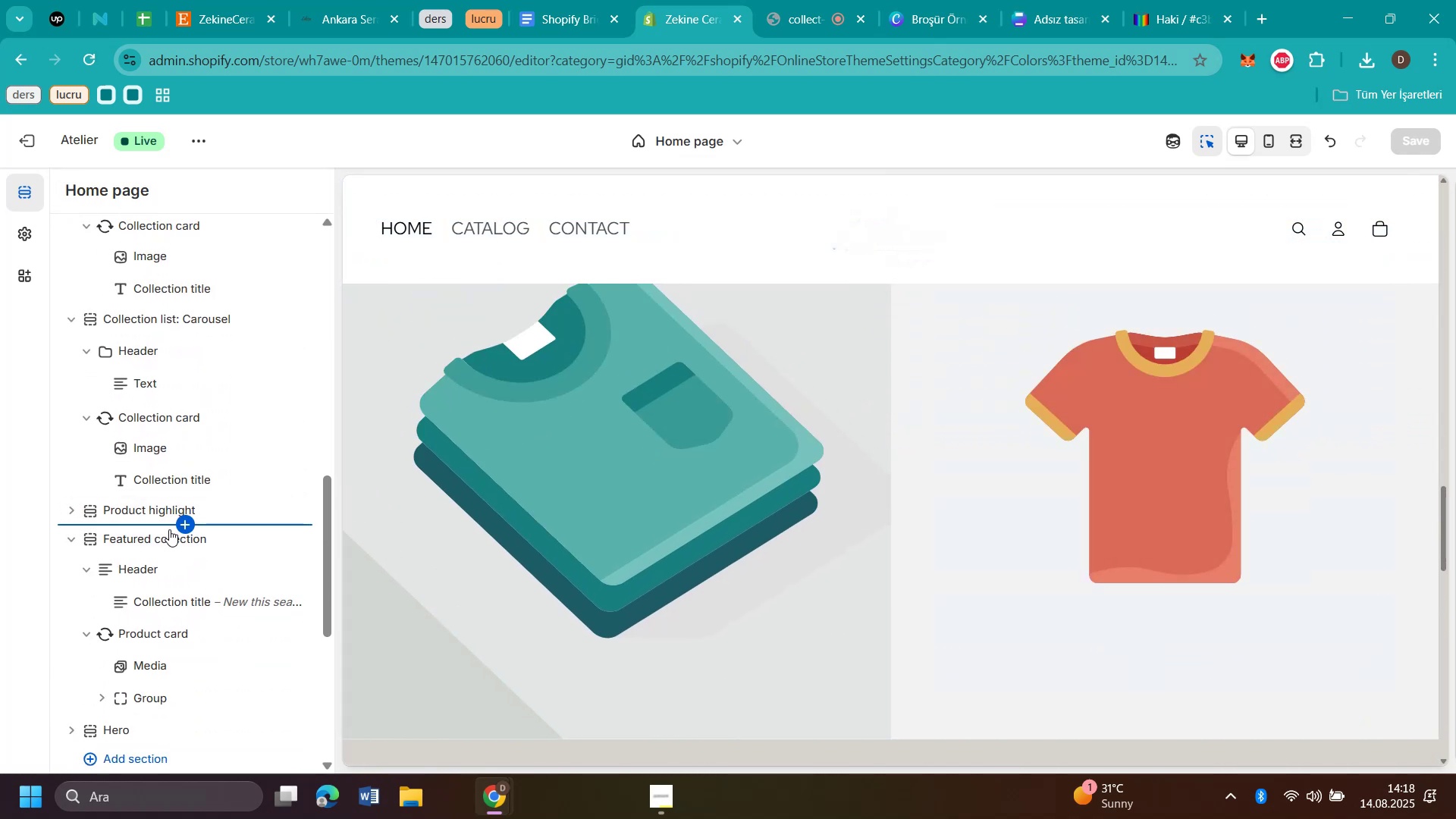 
left_click([169, 531])
 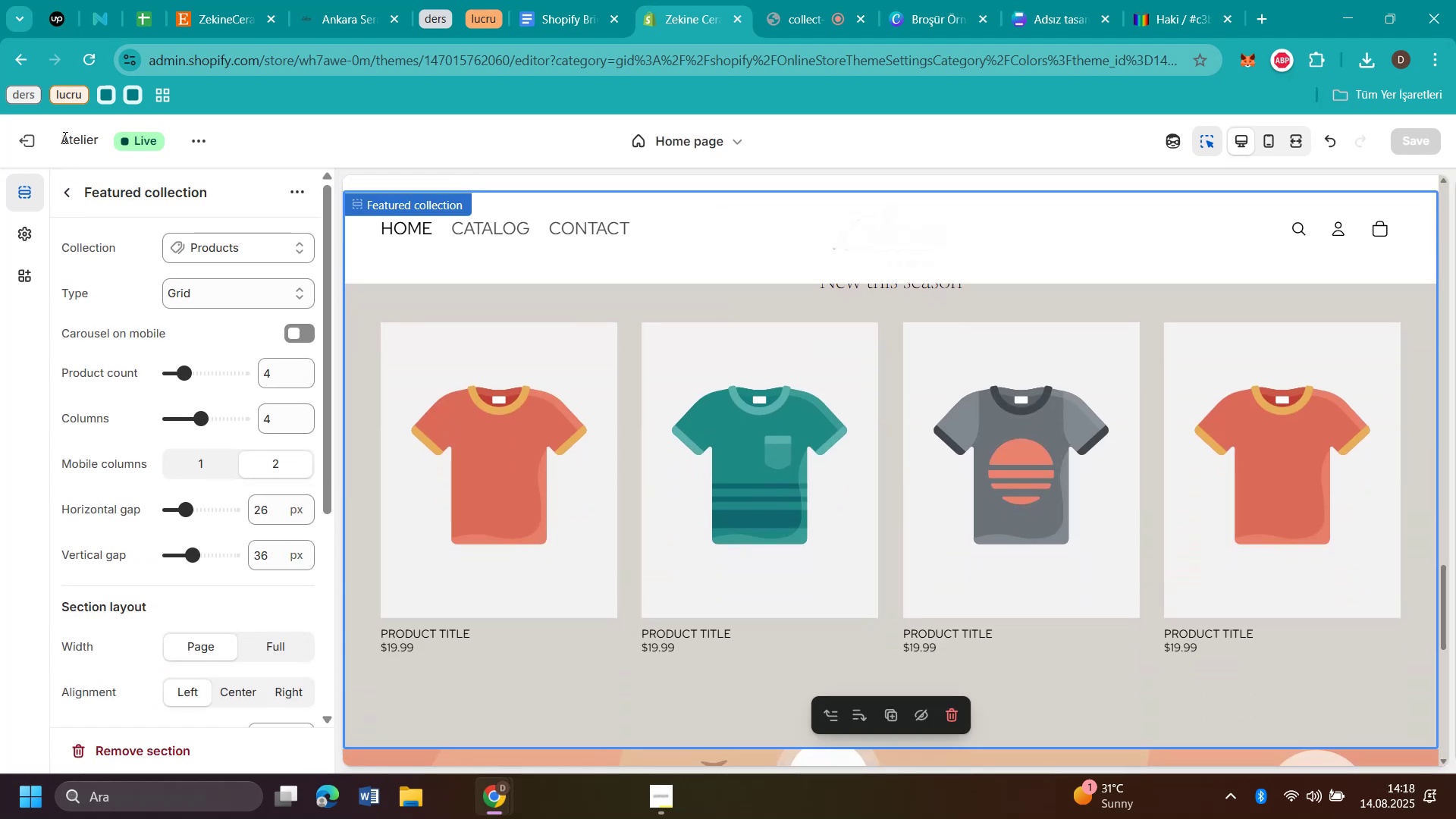 
left_click([74, 193])
 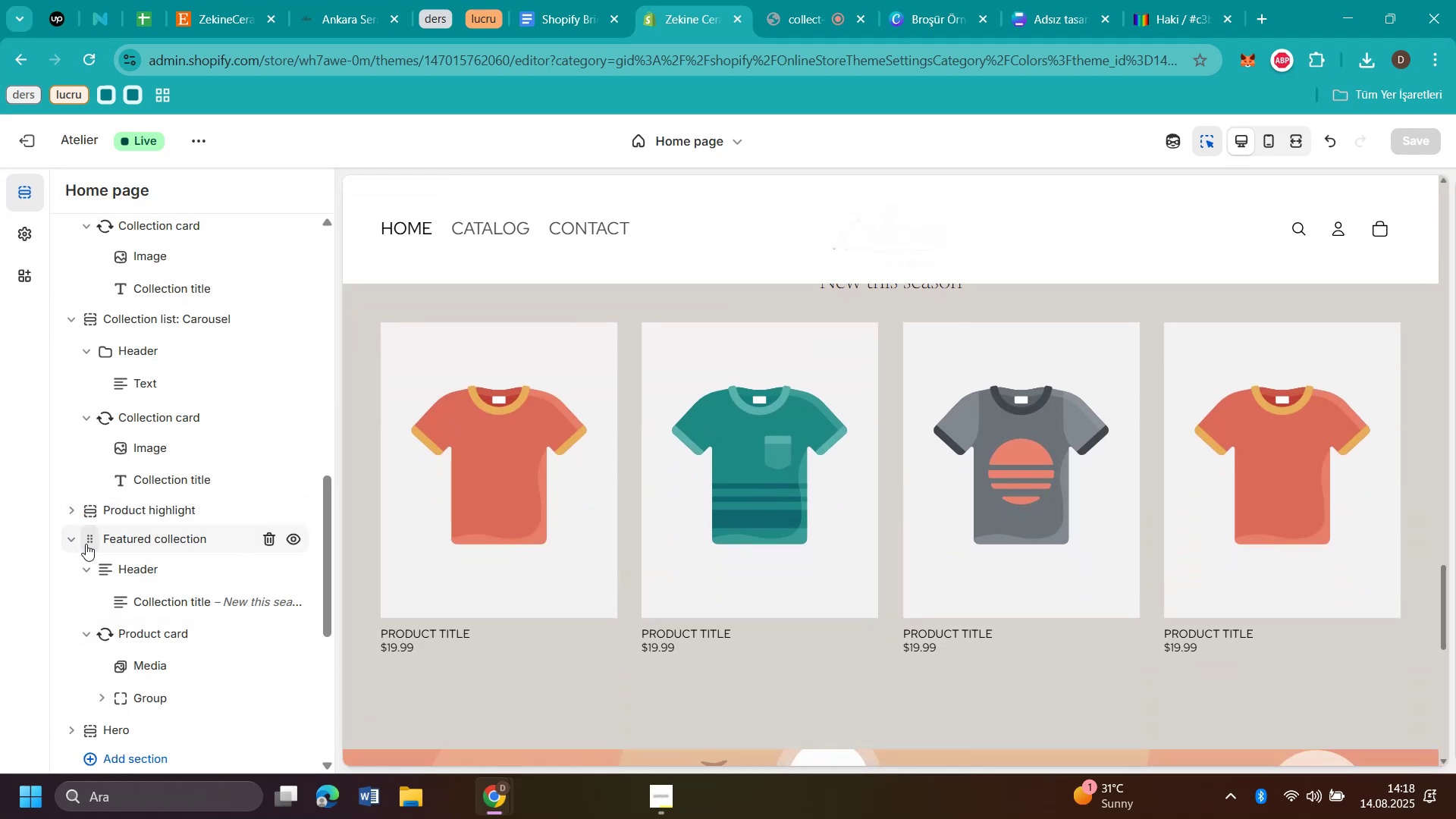 
left_click([158, 752])
 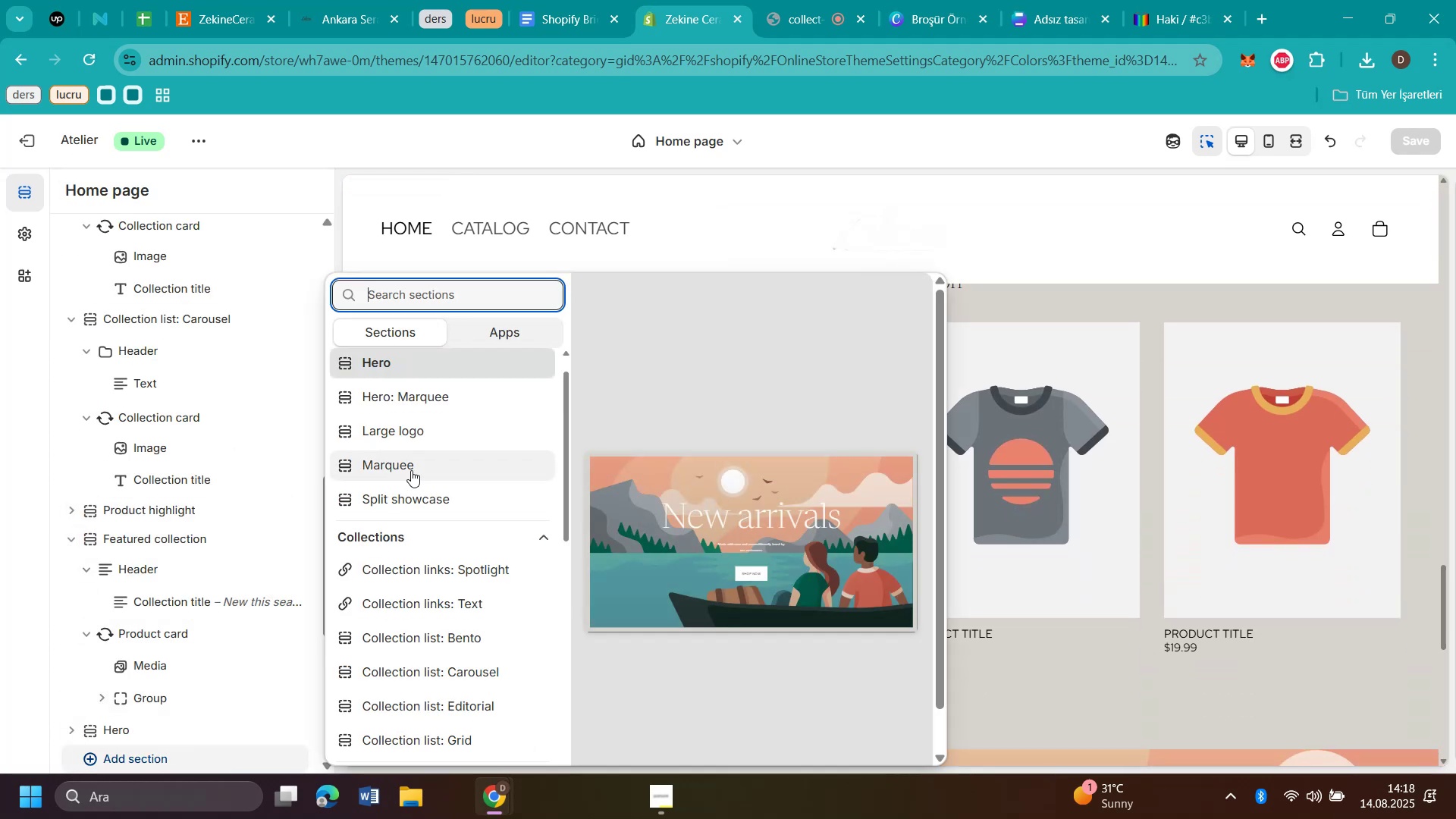 
scroll: coordinate [413, 469], scroll_direction: down, amount: 8.0
 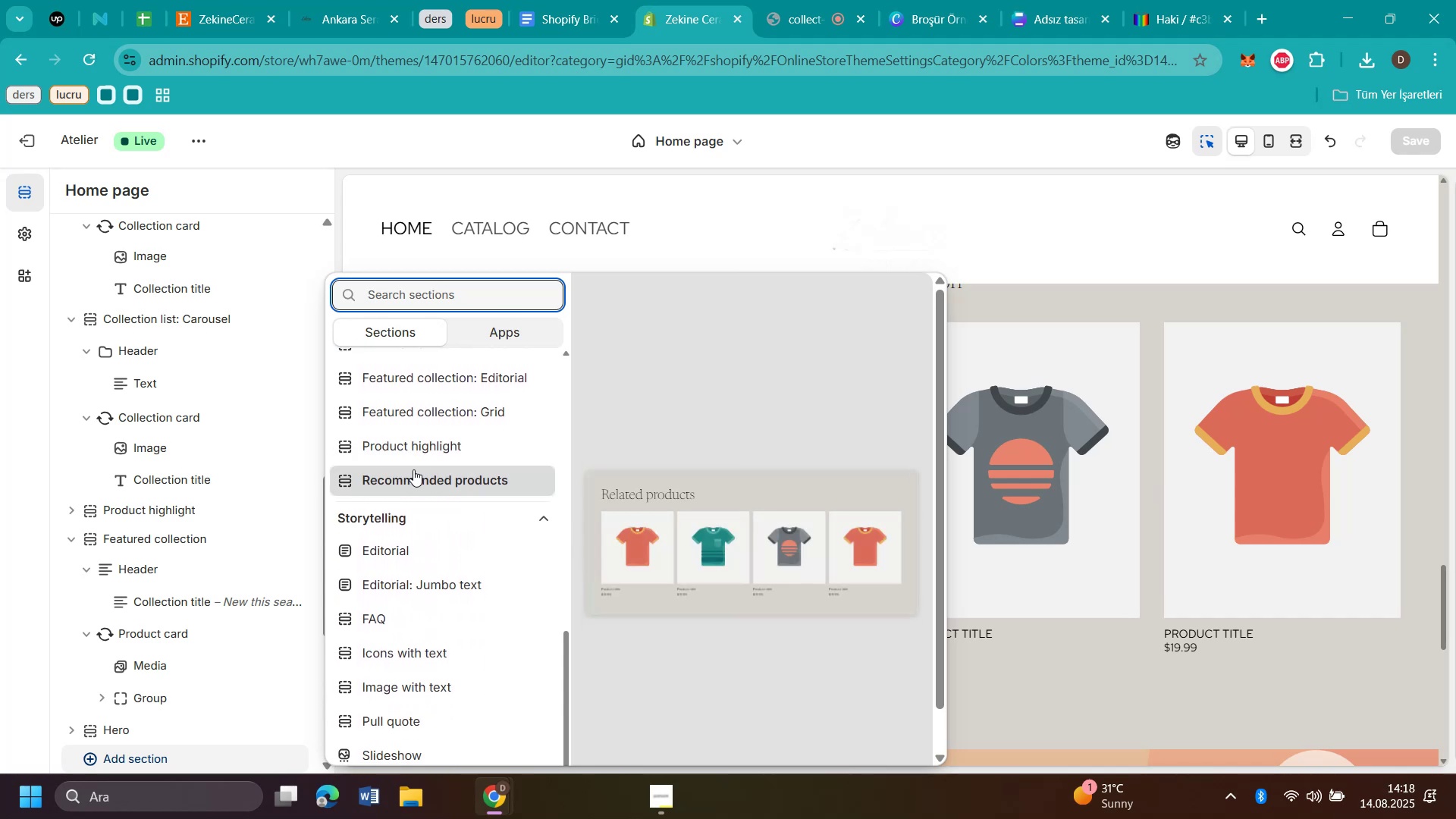 
scroll: coordinate [413, 469], scroll_direction: up, amount: 8.0
 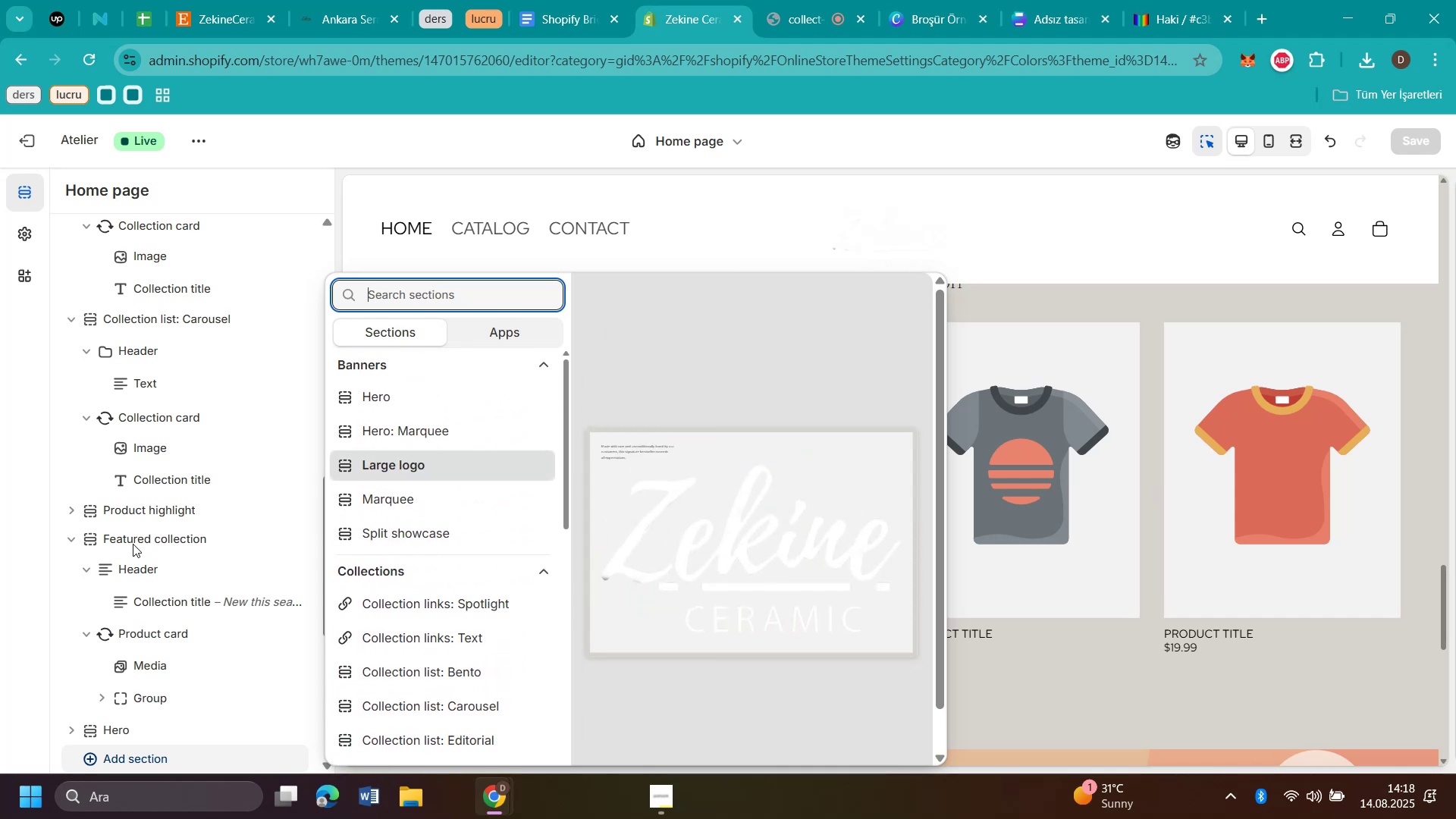 
left_click([90, 538])
 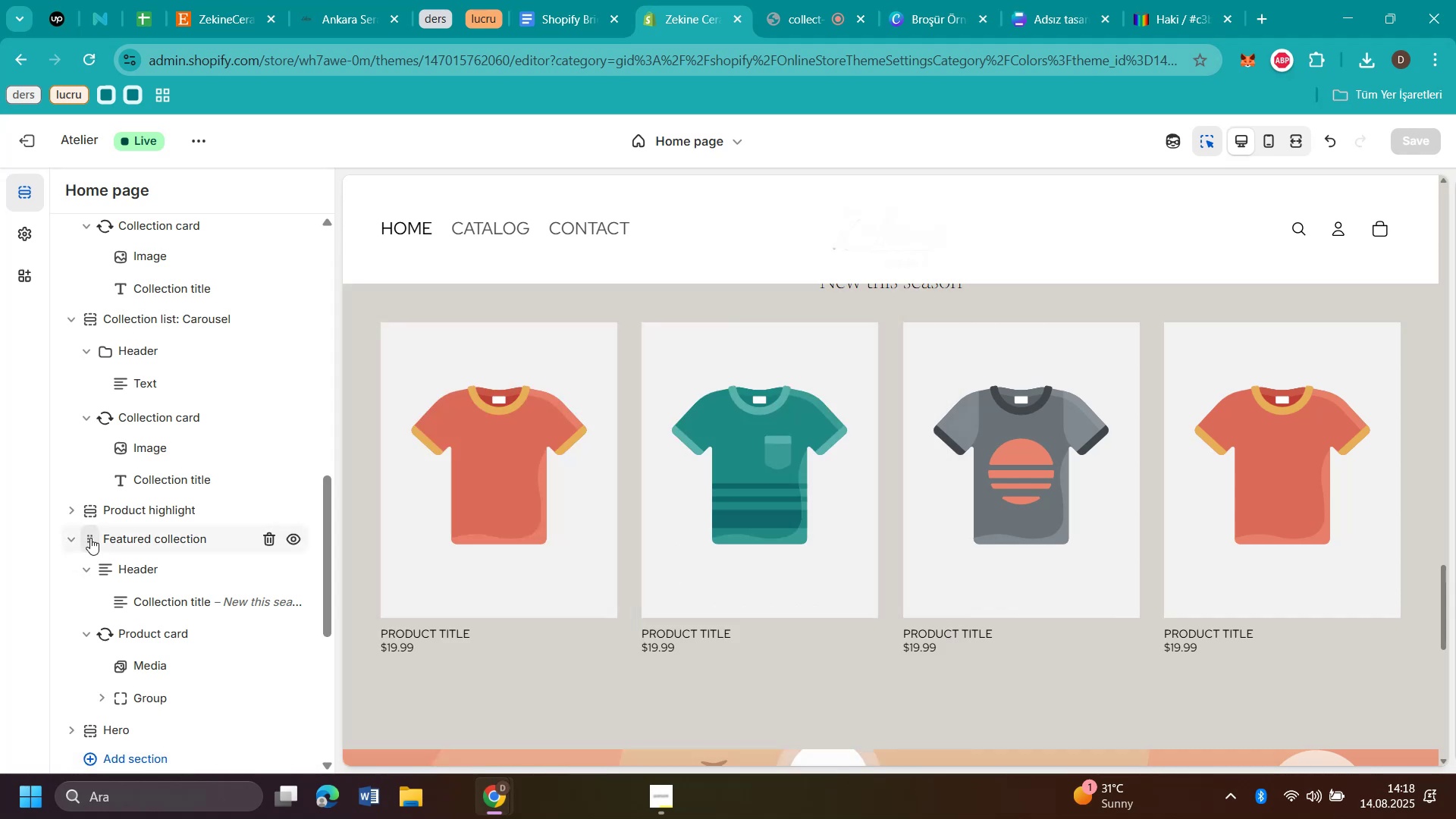 
left_click_drag(start_coordinate=[90, 538], to_coordinate=[87, 491])
 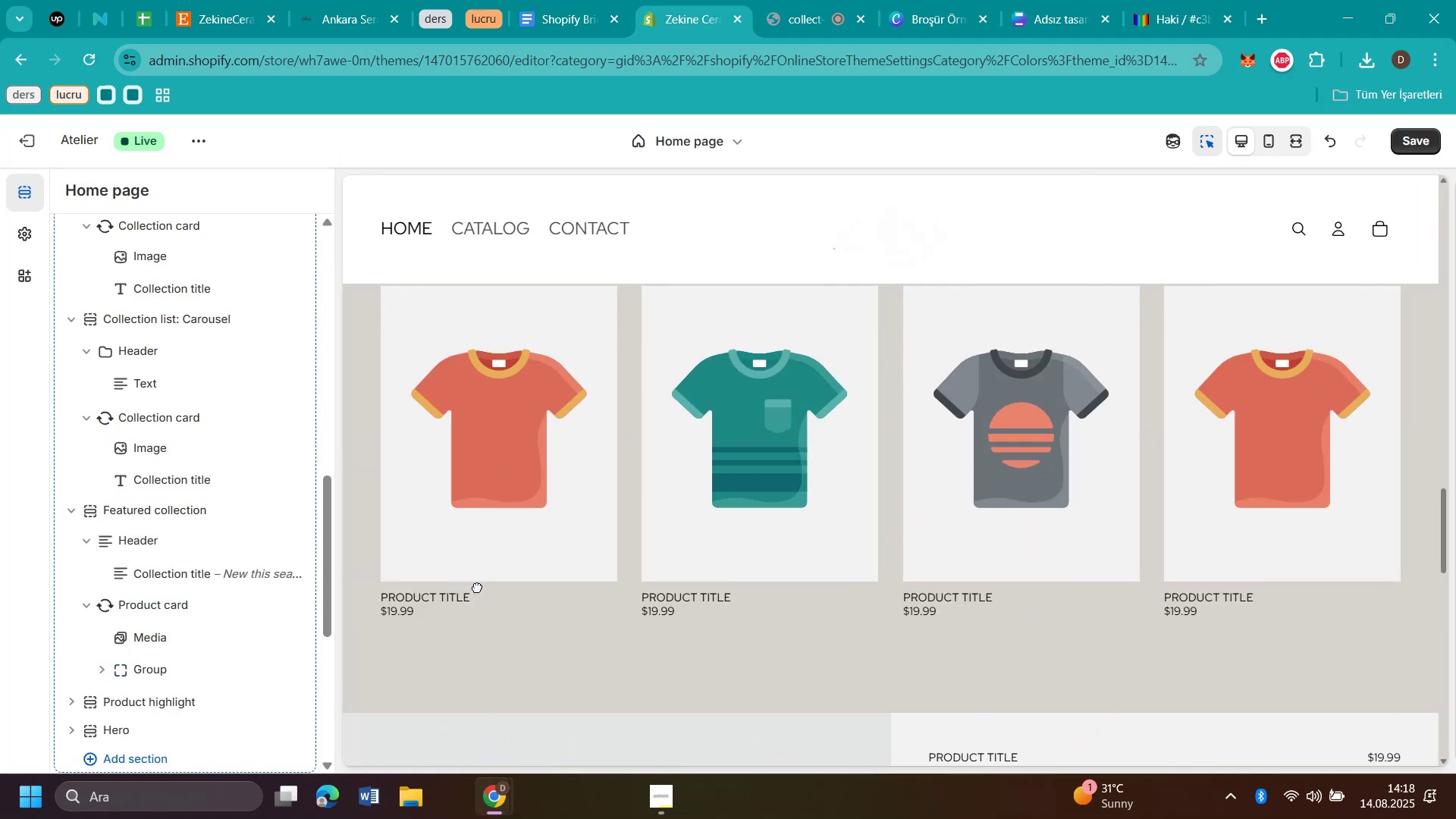 
scroll: coordinate [1238, 472], scroll_direction: up, amount: 11.0
 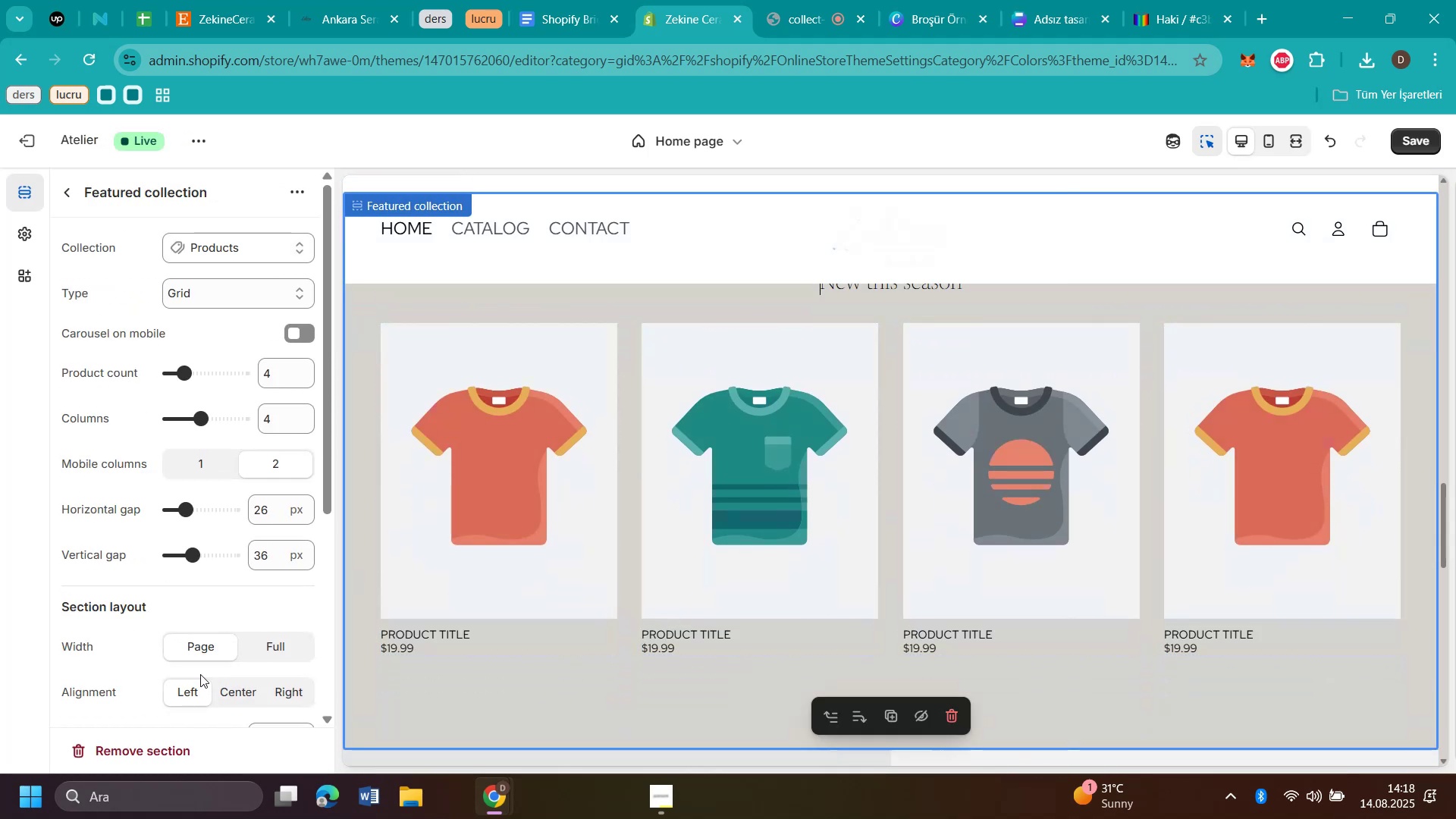 
wait(5.49)
 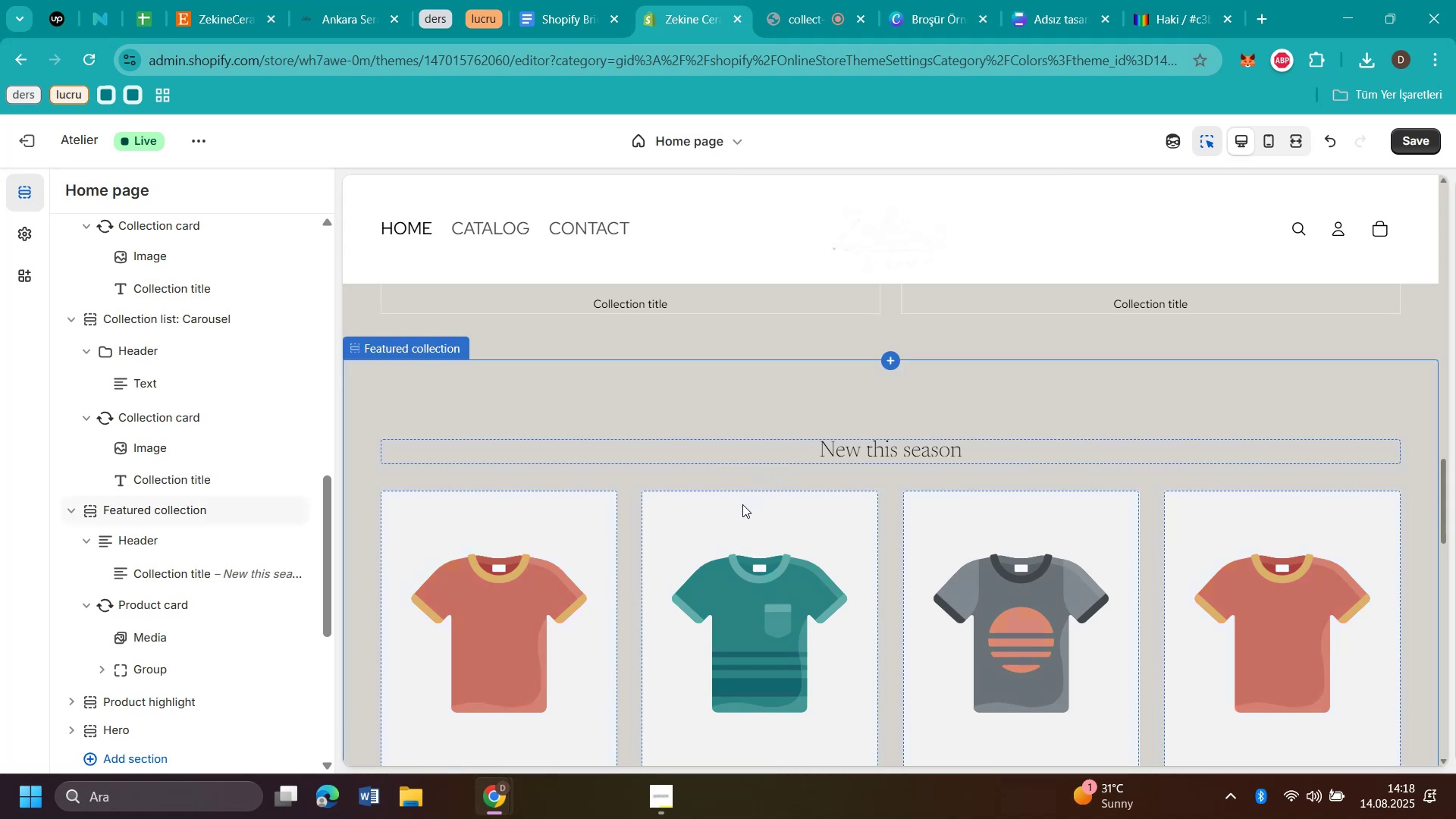 
scroll: coordinate [133, 626], scroll_direction: down, amount: 3.0
 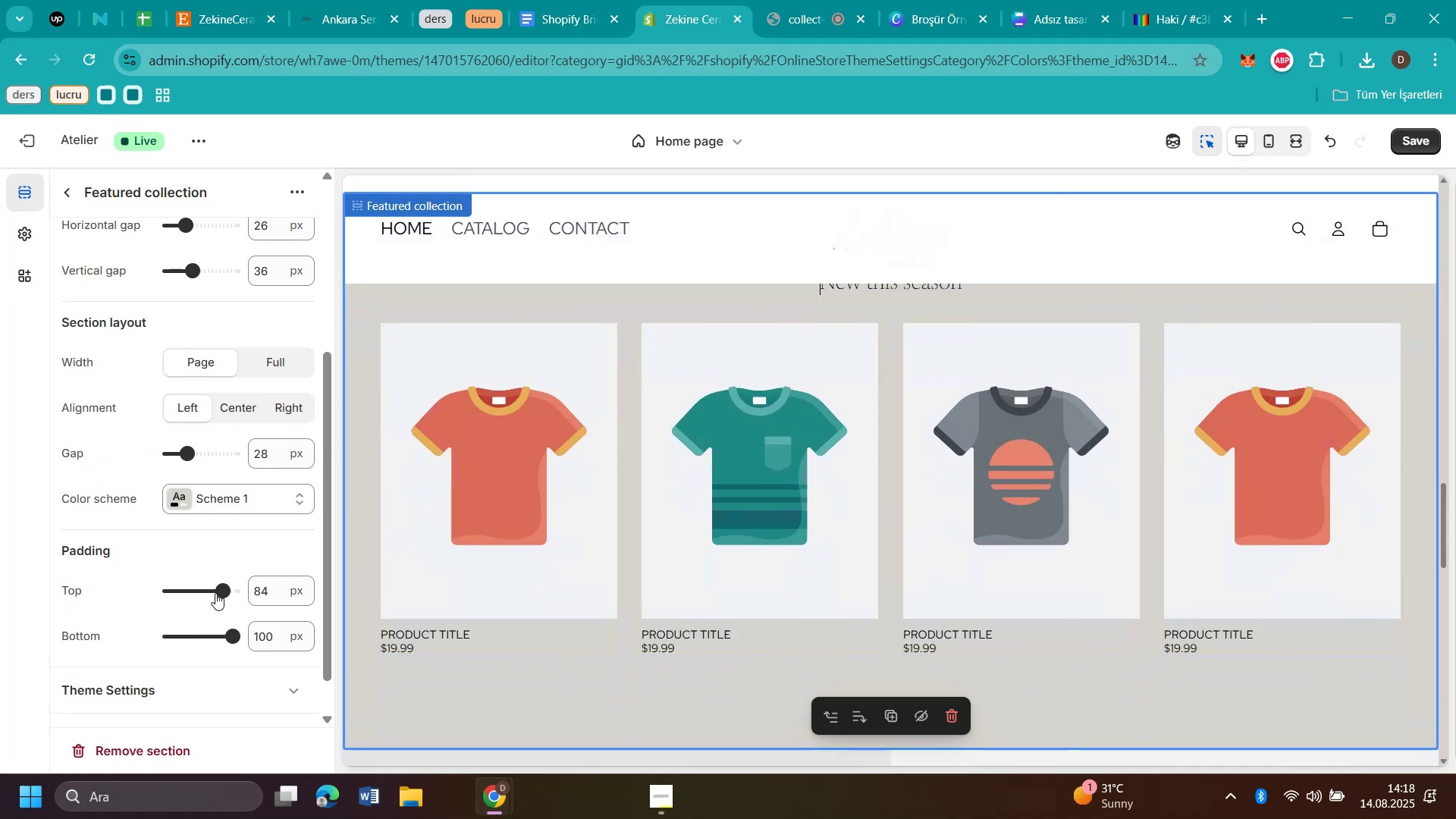 
left_click_drag(start_coordinate=[217, 593], to_coordinate=[74, 587])
 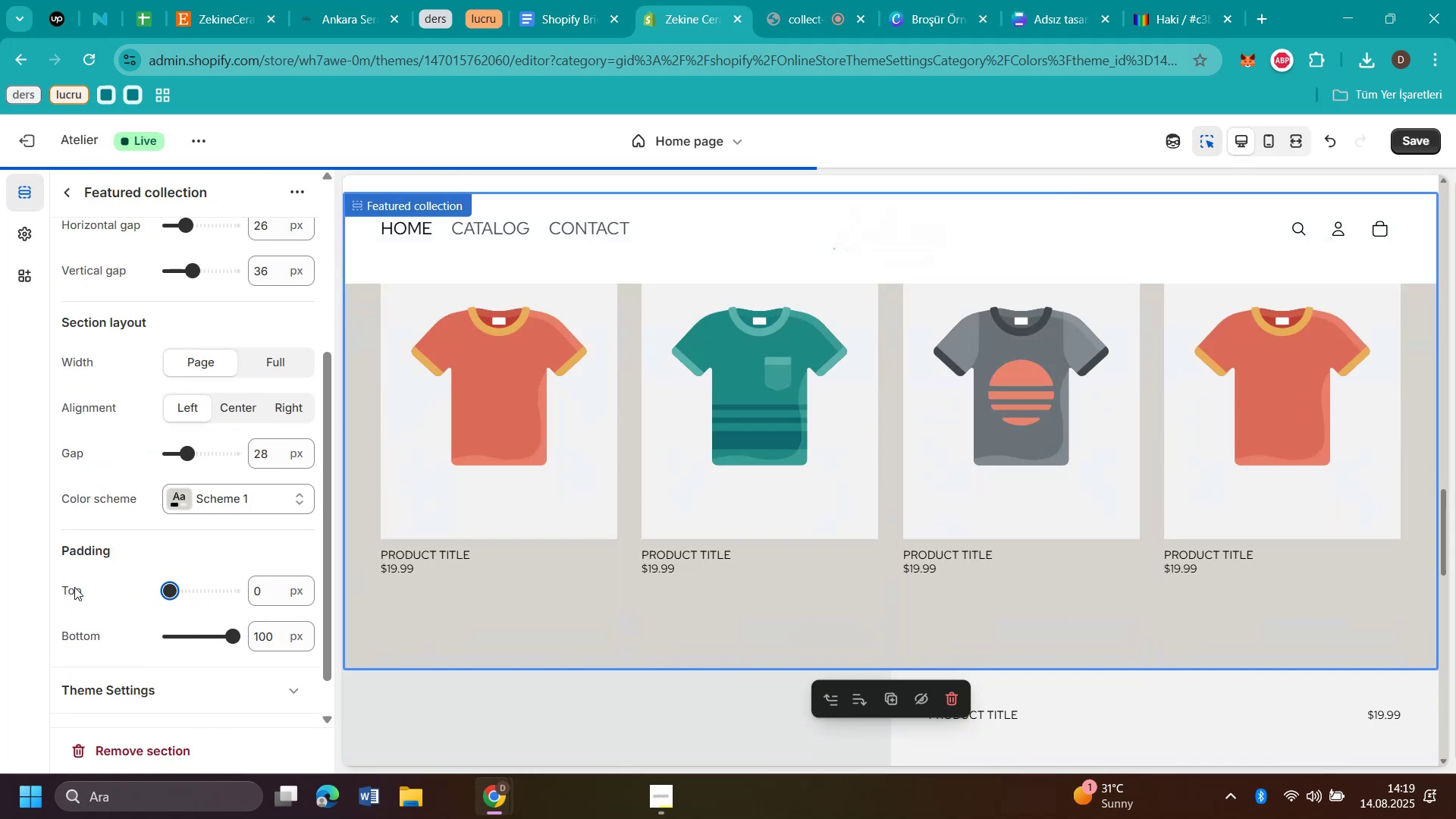 
scroll: coordinate [1022, 577], scroll_direction: up, amount: 21.0
 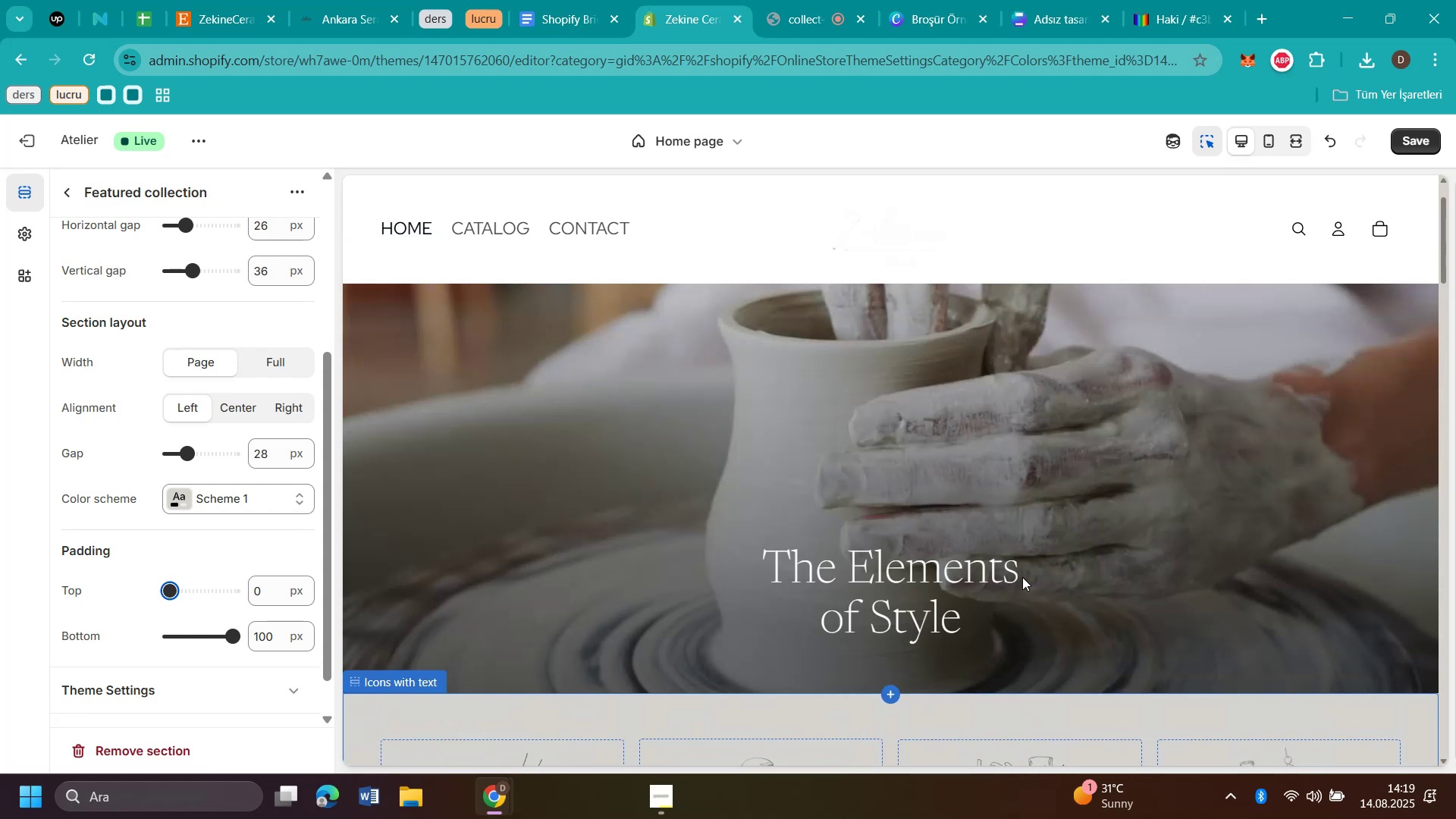 
scroll: coordinate [1265, 400], scroll_direction: down, amount: 14.0
 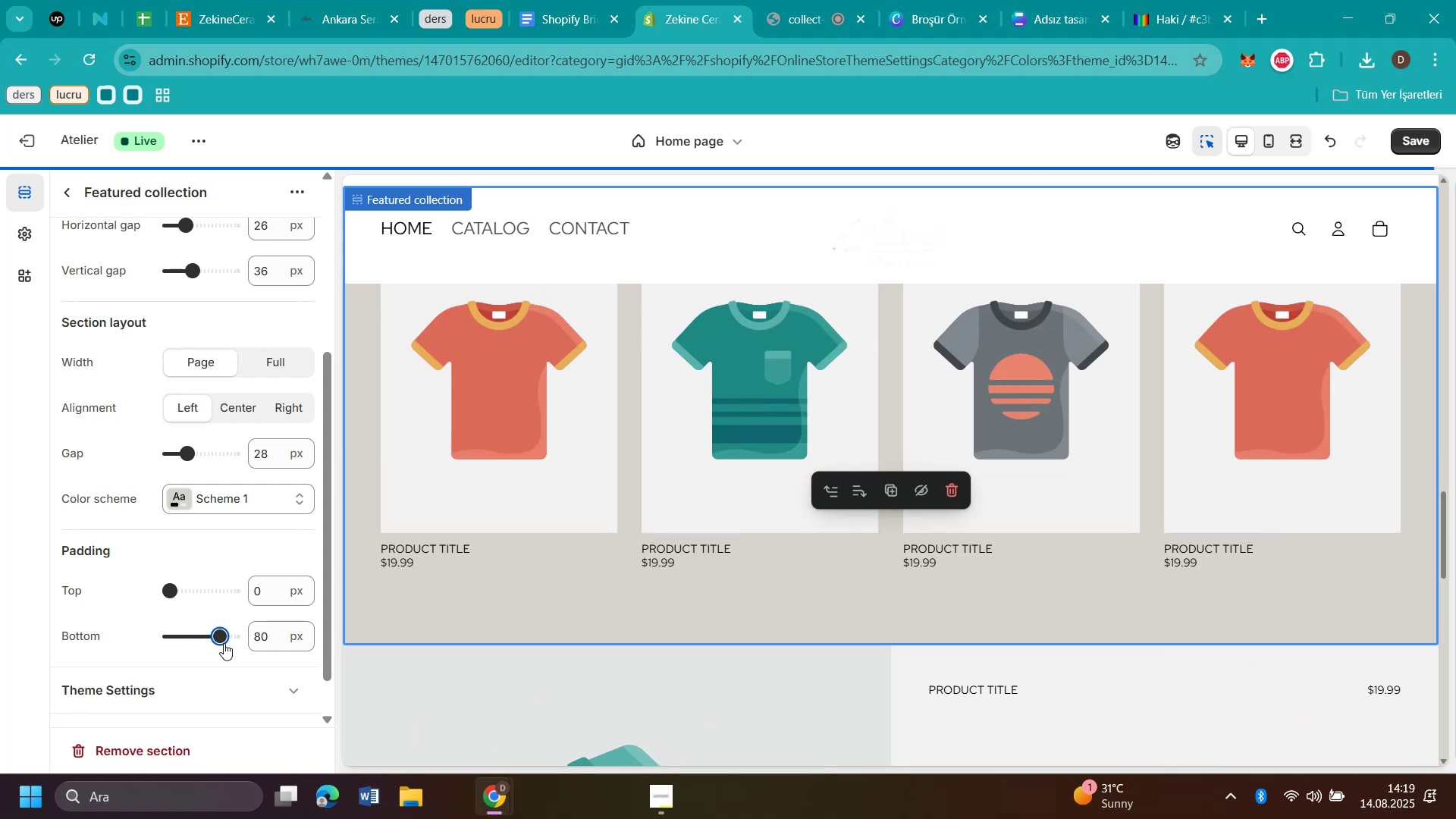 
wait(6.21)
 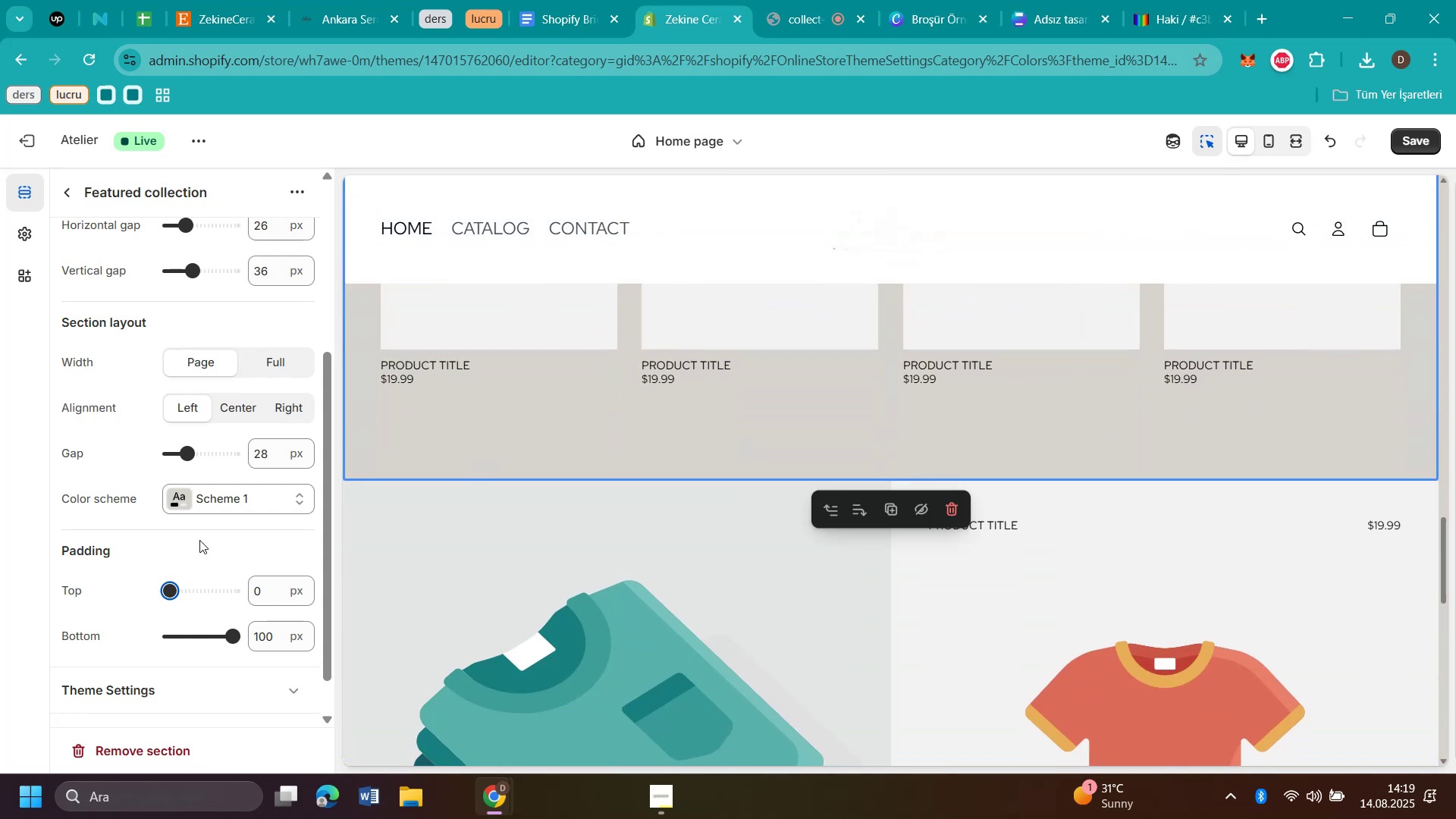 
left_click_drag(start_coordinate=[215, 639], to_coordinate=[213, 645])
 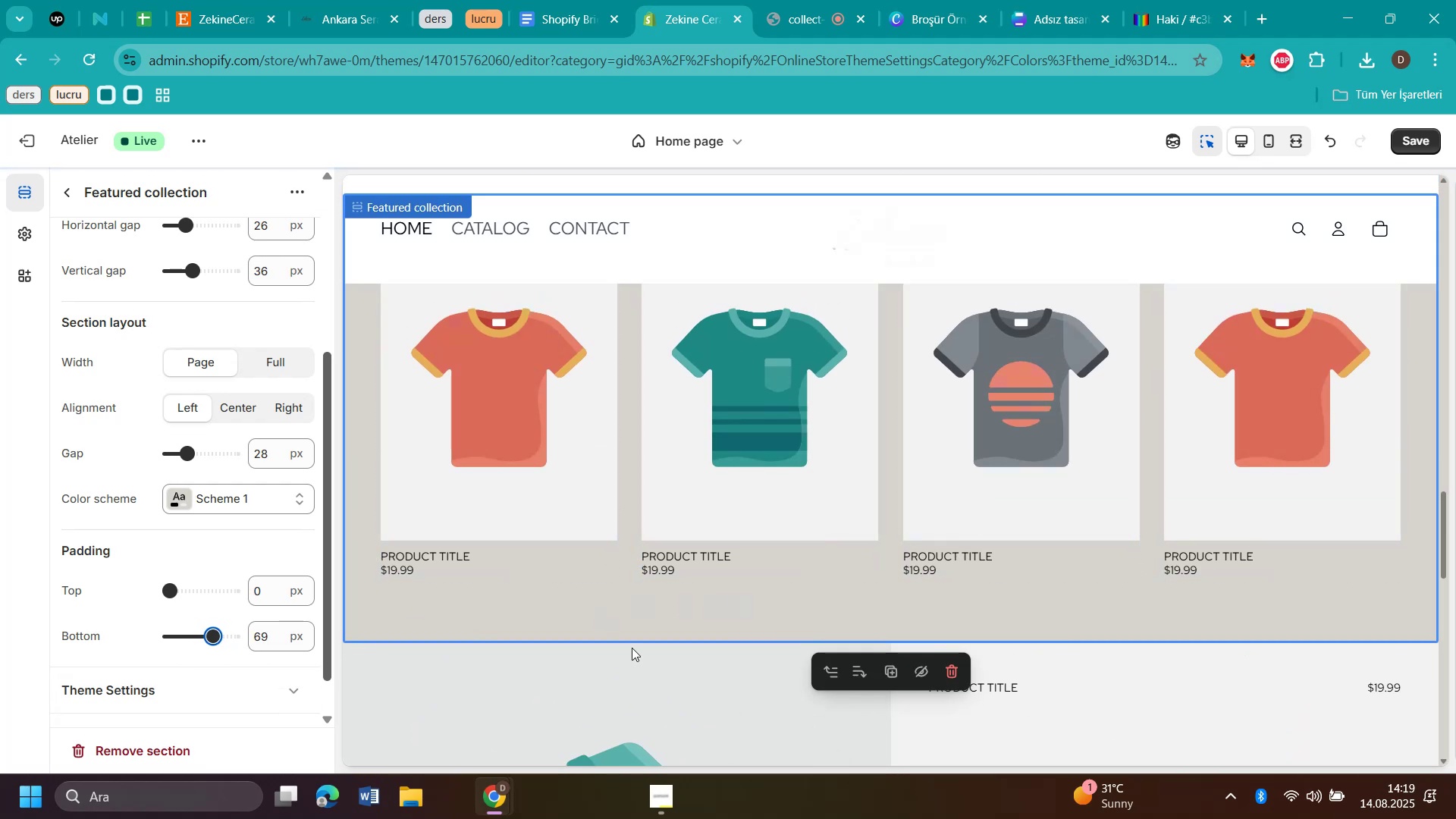 
scroll: coordinate [1345, 532], scroll_direction: up, amount: 29.0
 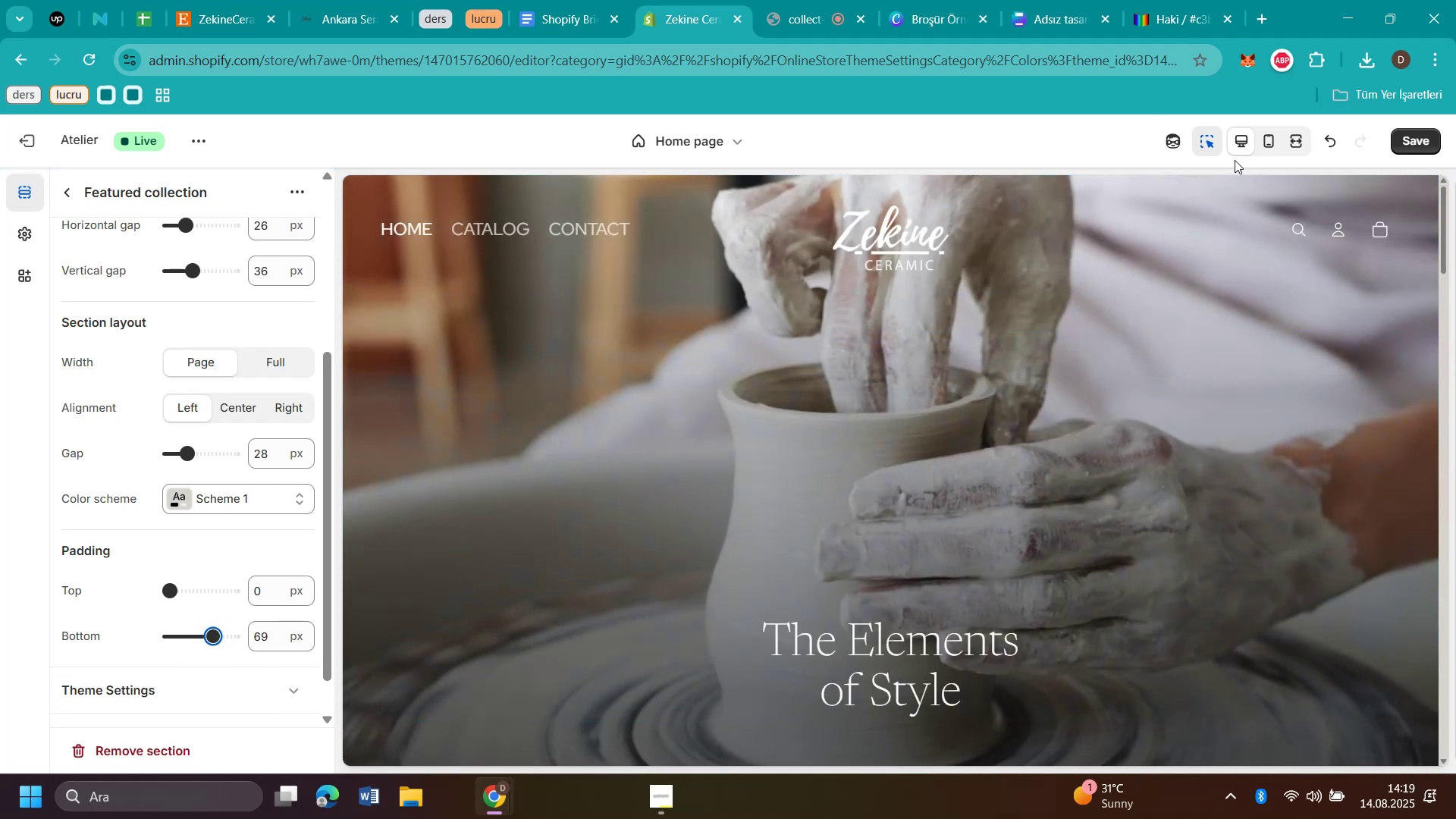 
left_click([1271, 150])
 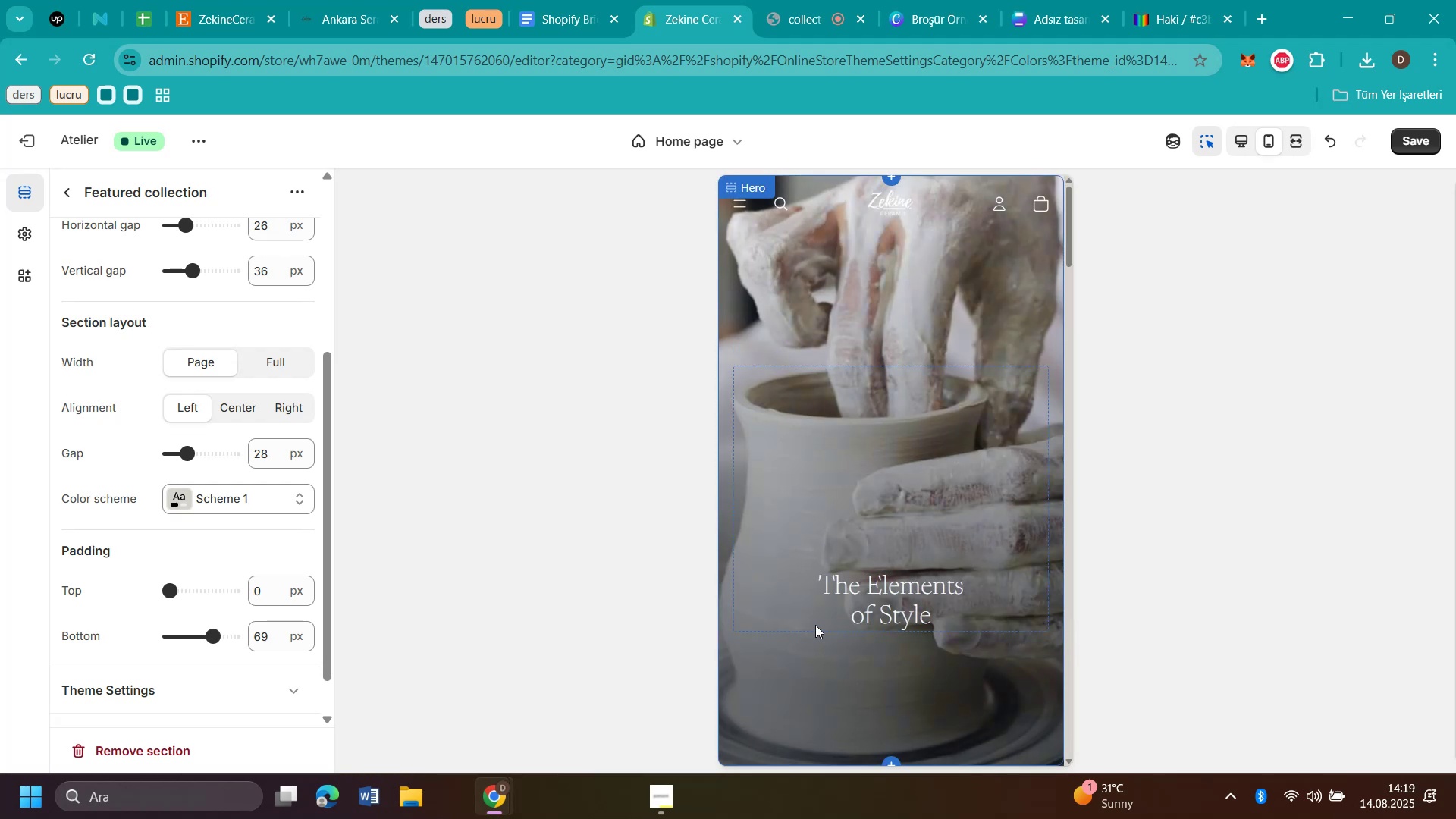 
scroll: coordinate [815, 625], scroll_direction: down, amount: 8.0
 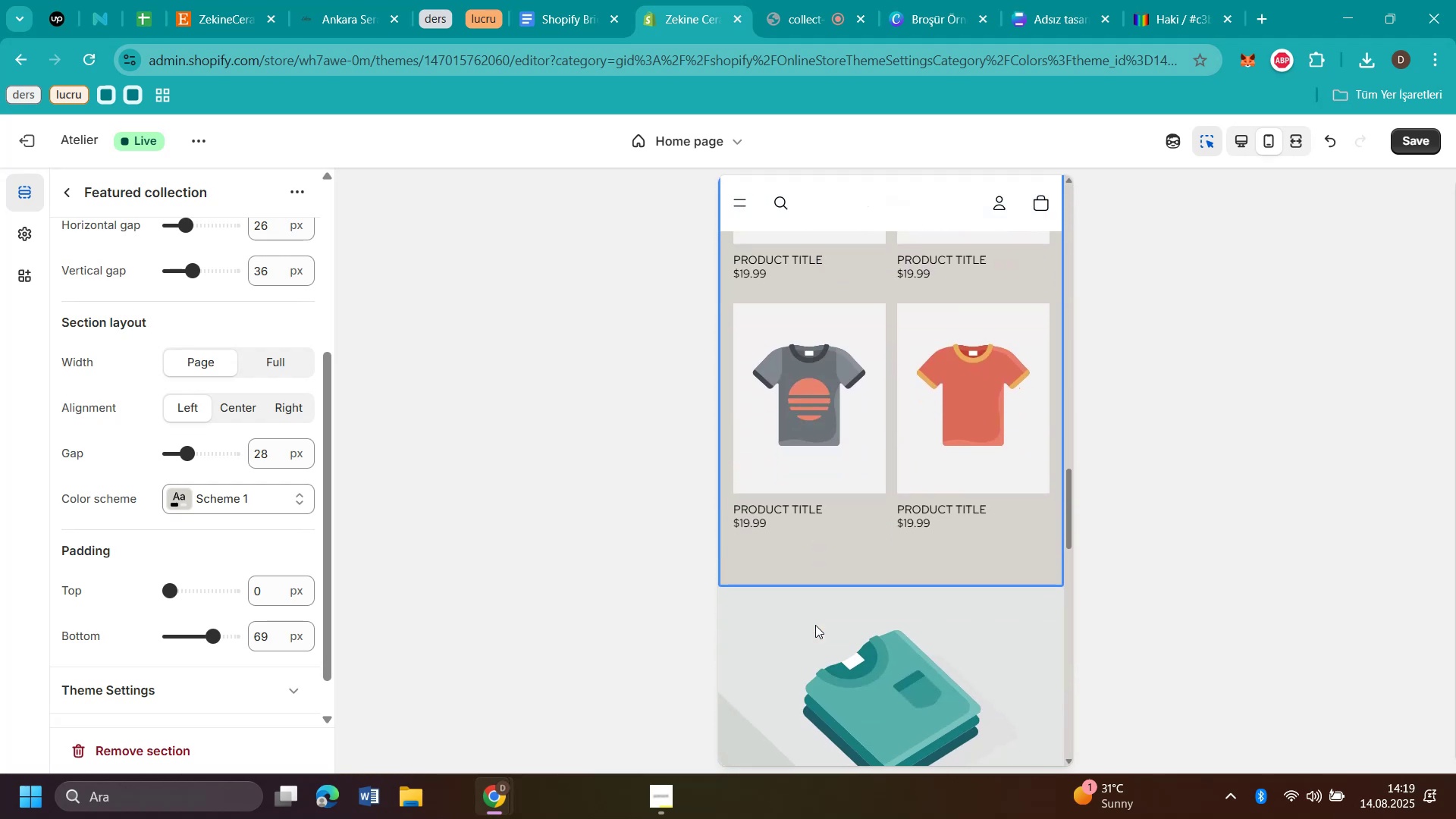 
scroll: coordinate [833, 607], scroll_direction: up, amount: 28.0
 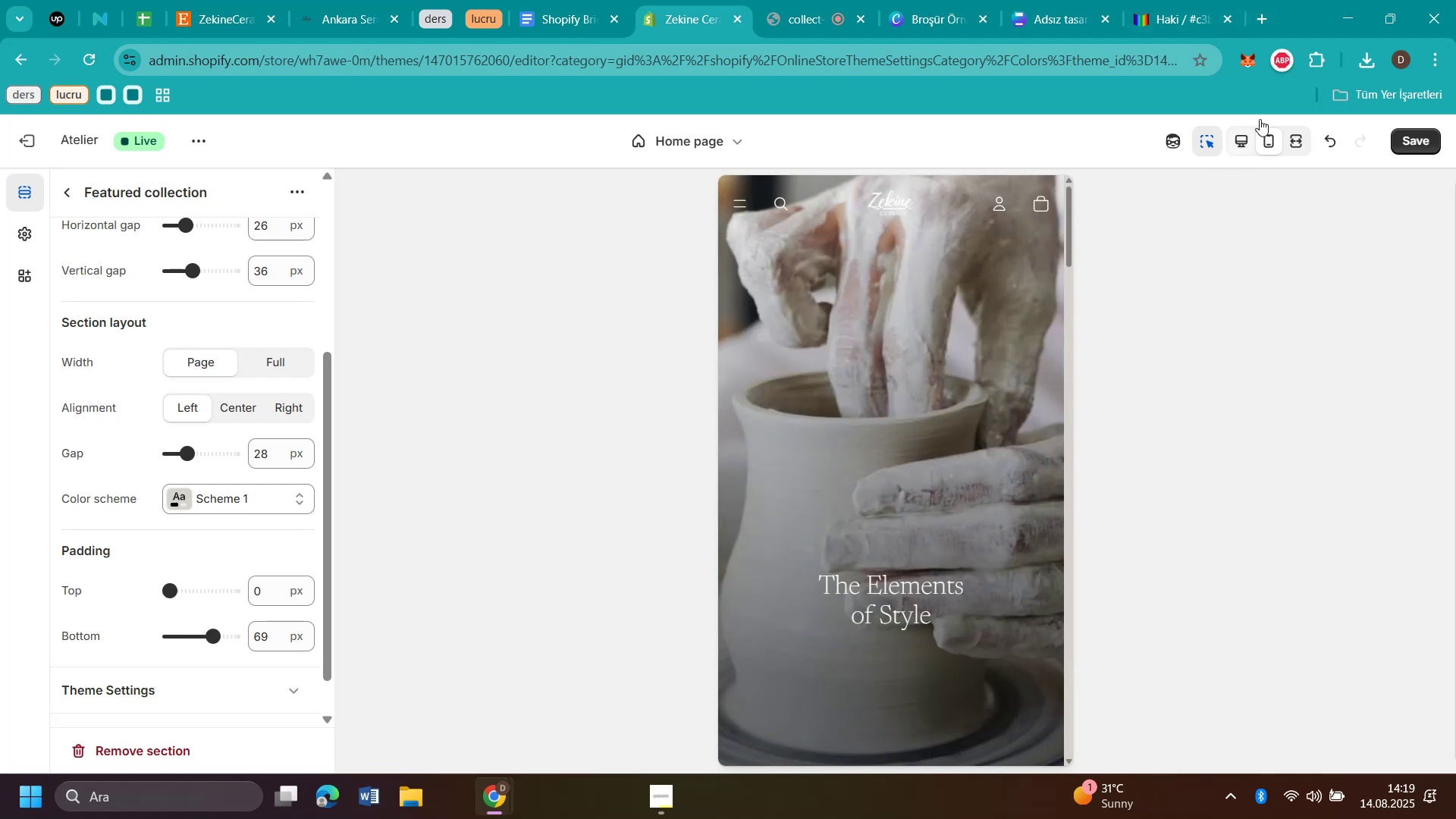 
left_click([1238, 143])
 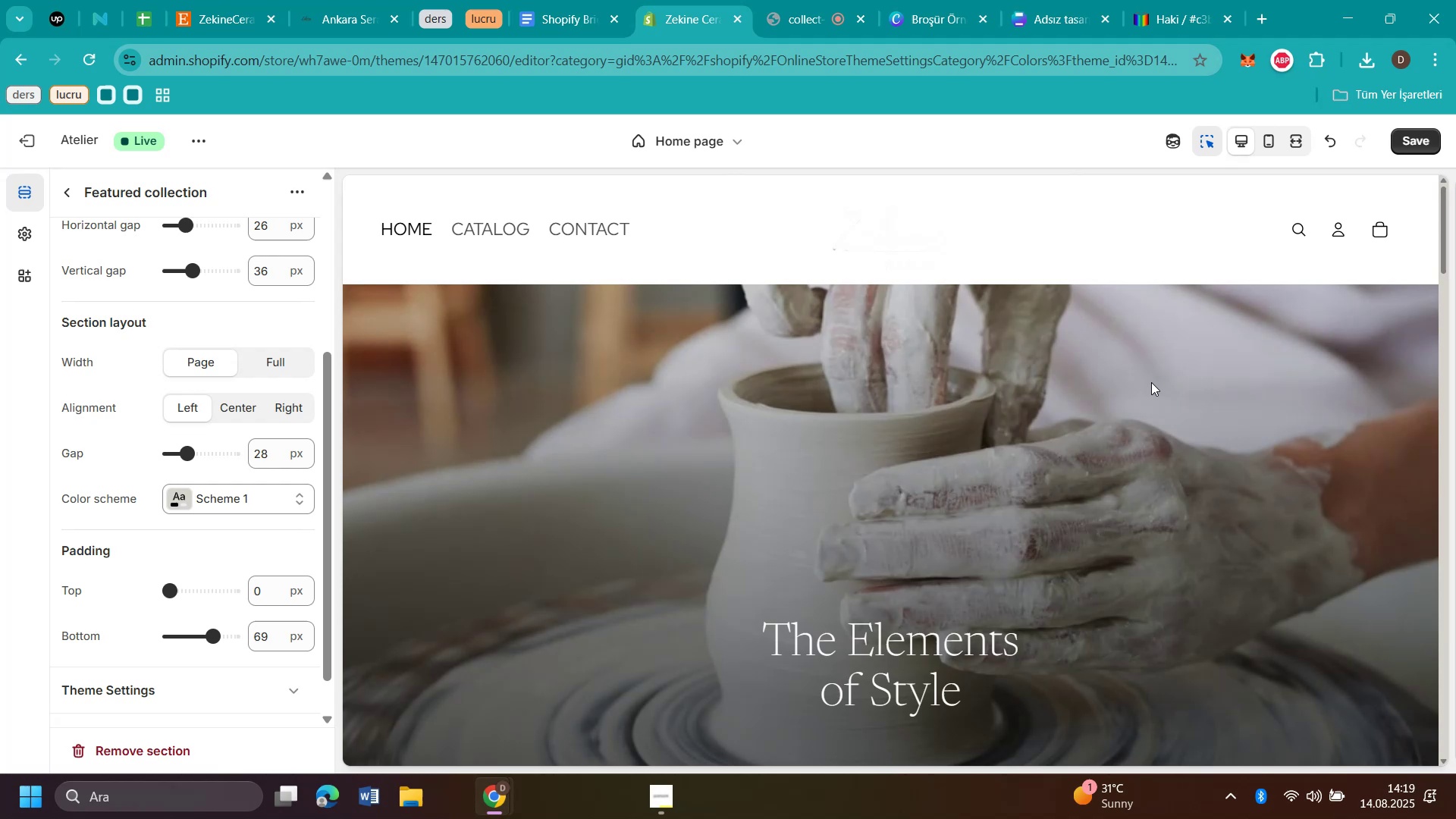 
scroll: coordinate [1181, 434], scroll_direction: down, amount: 22.0
 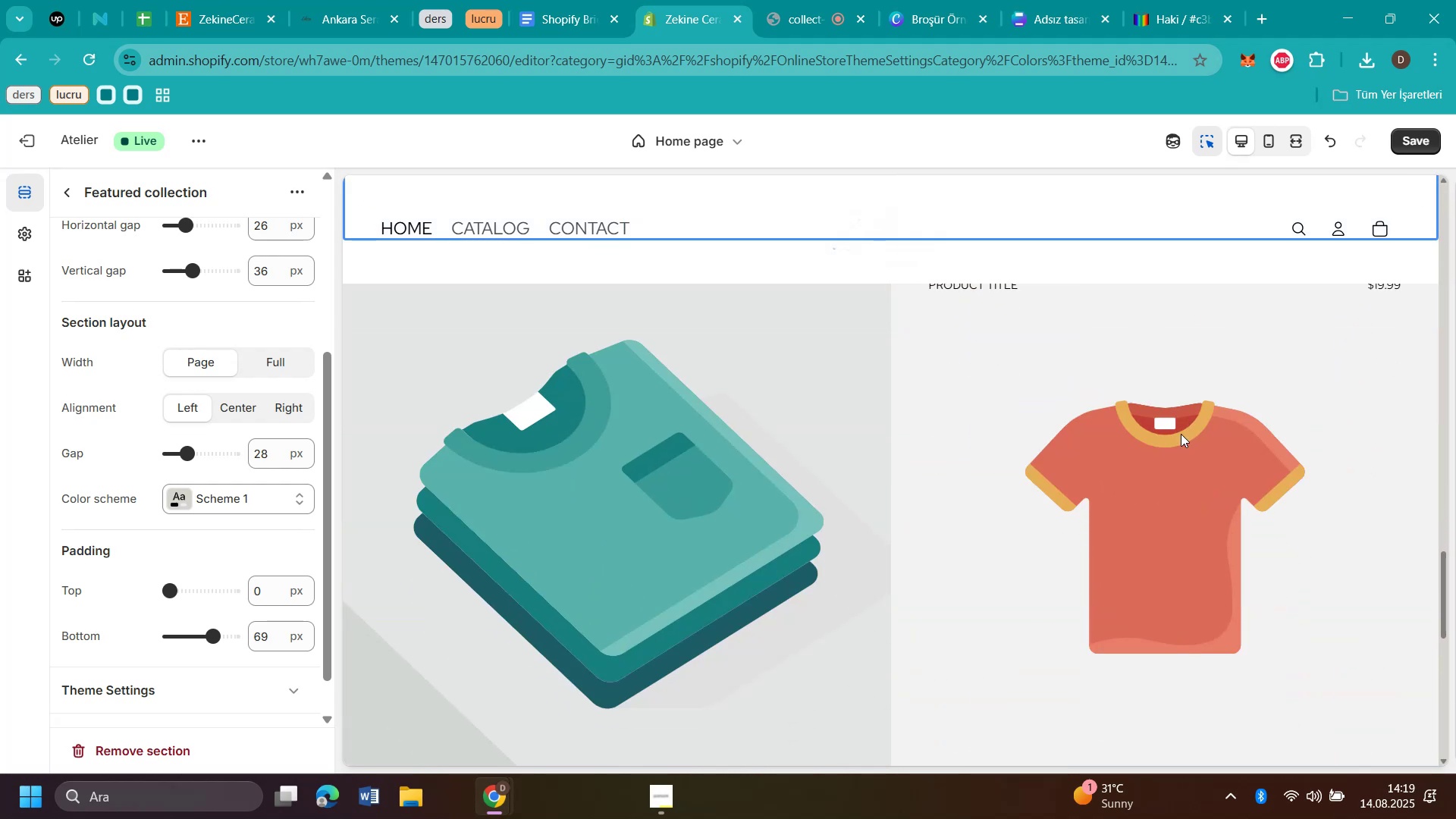 
scroll: coordinate [1181, 434], scroll_direction: up, amount: 2.0
 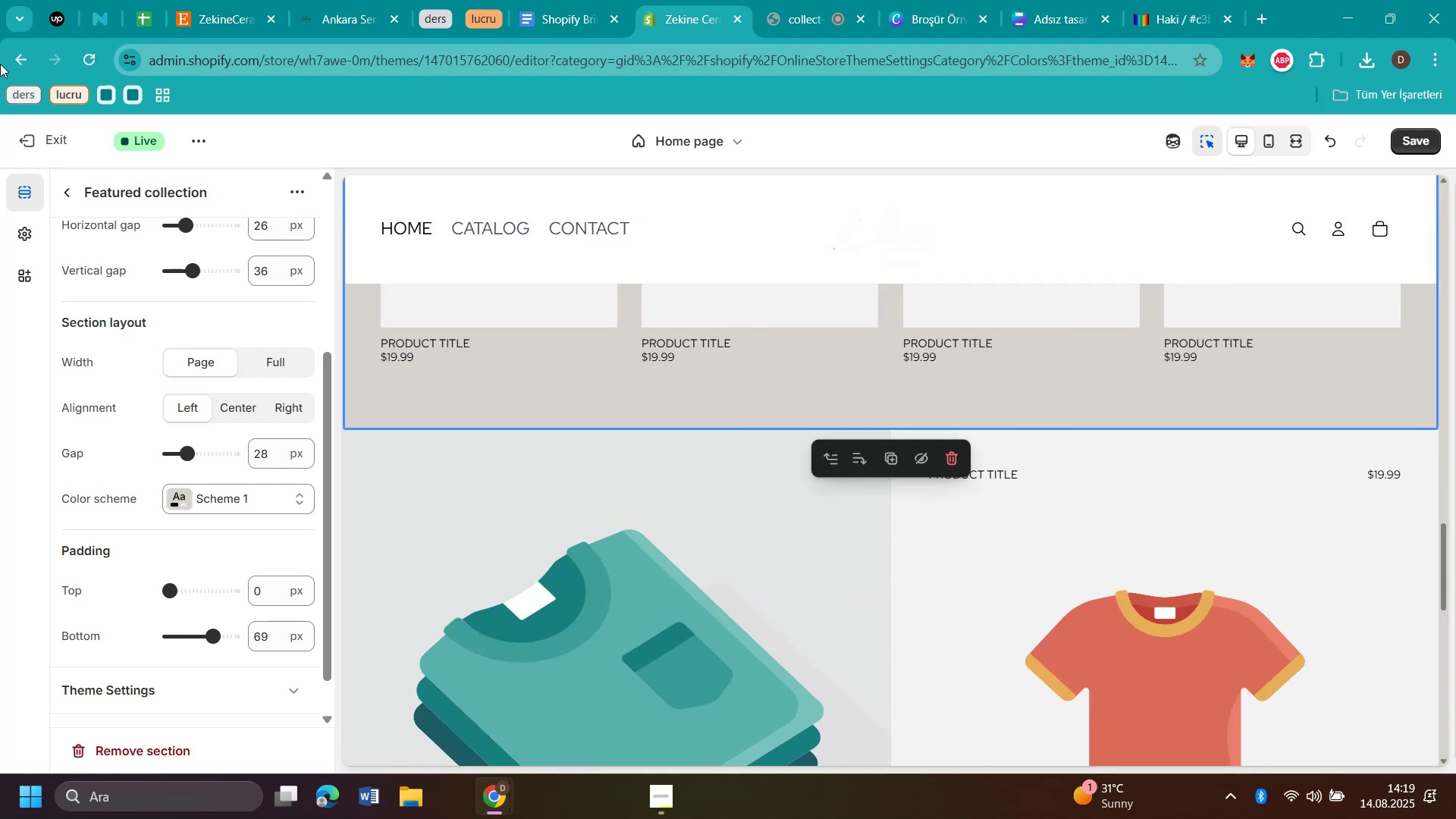 
mouse_move([63, 203])
 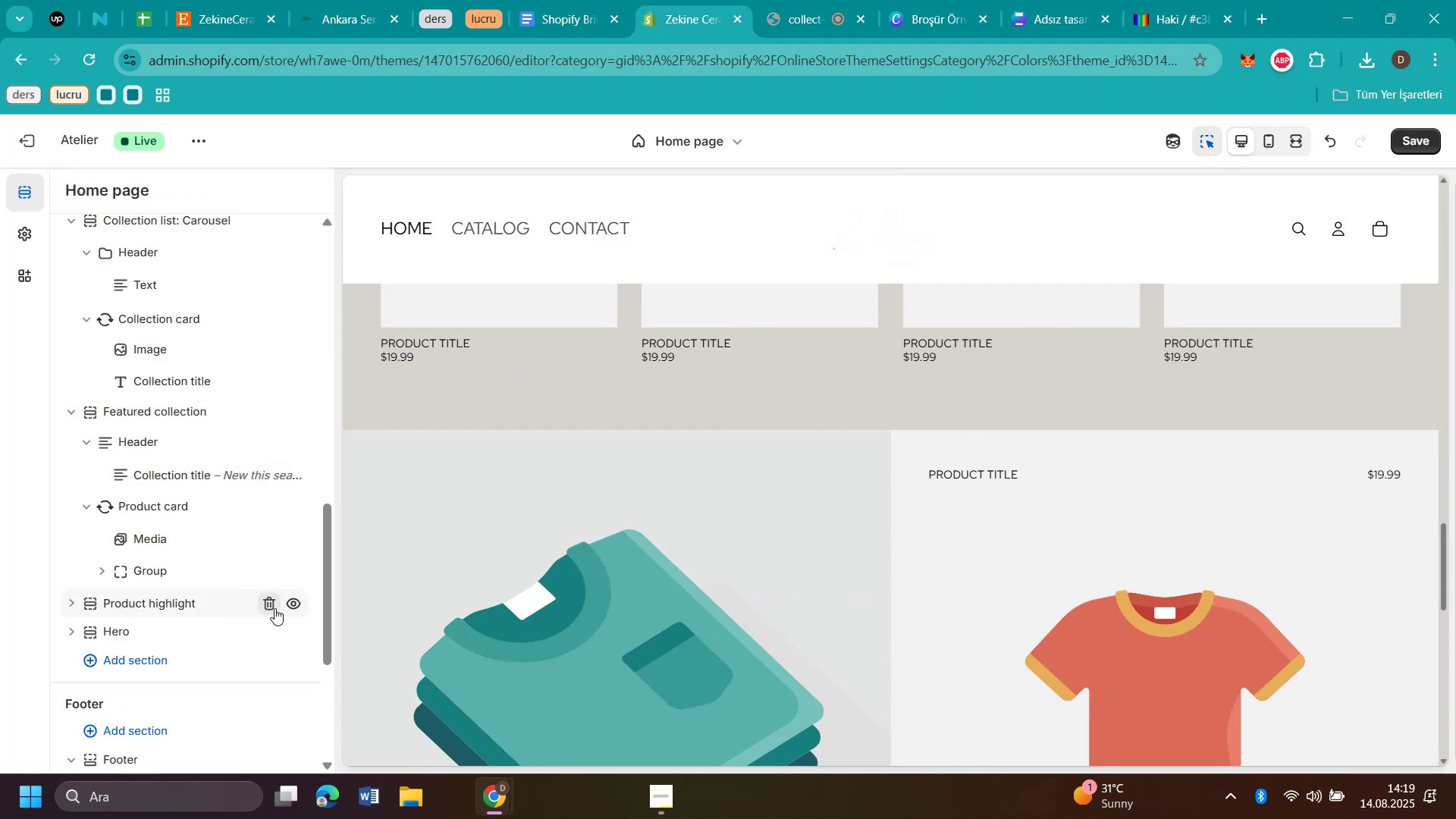 
left_click([290, 610])
 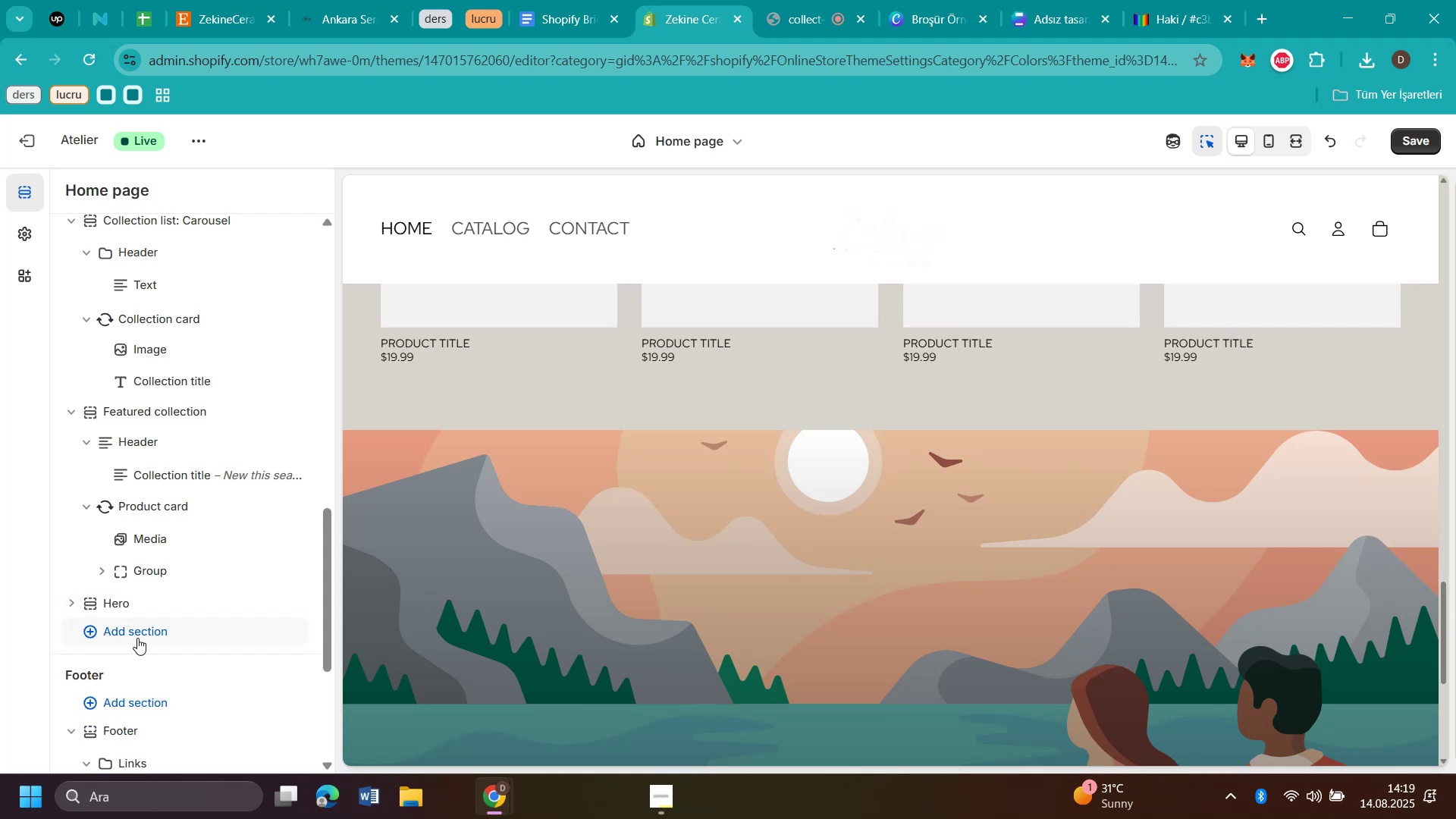 
scroll: coordinate [1189, 572], scroll_direction: up, amount: 19.0
 